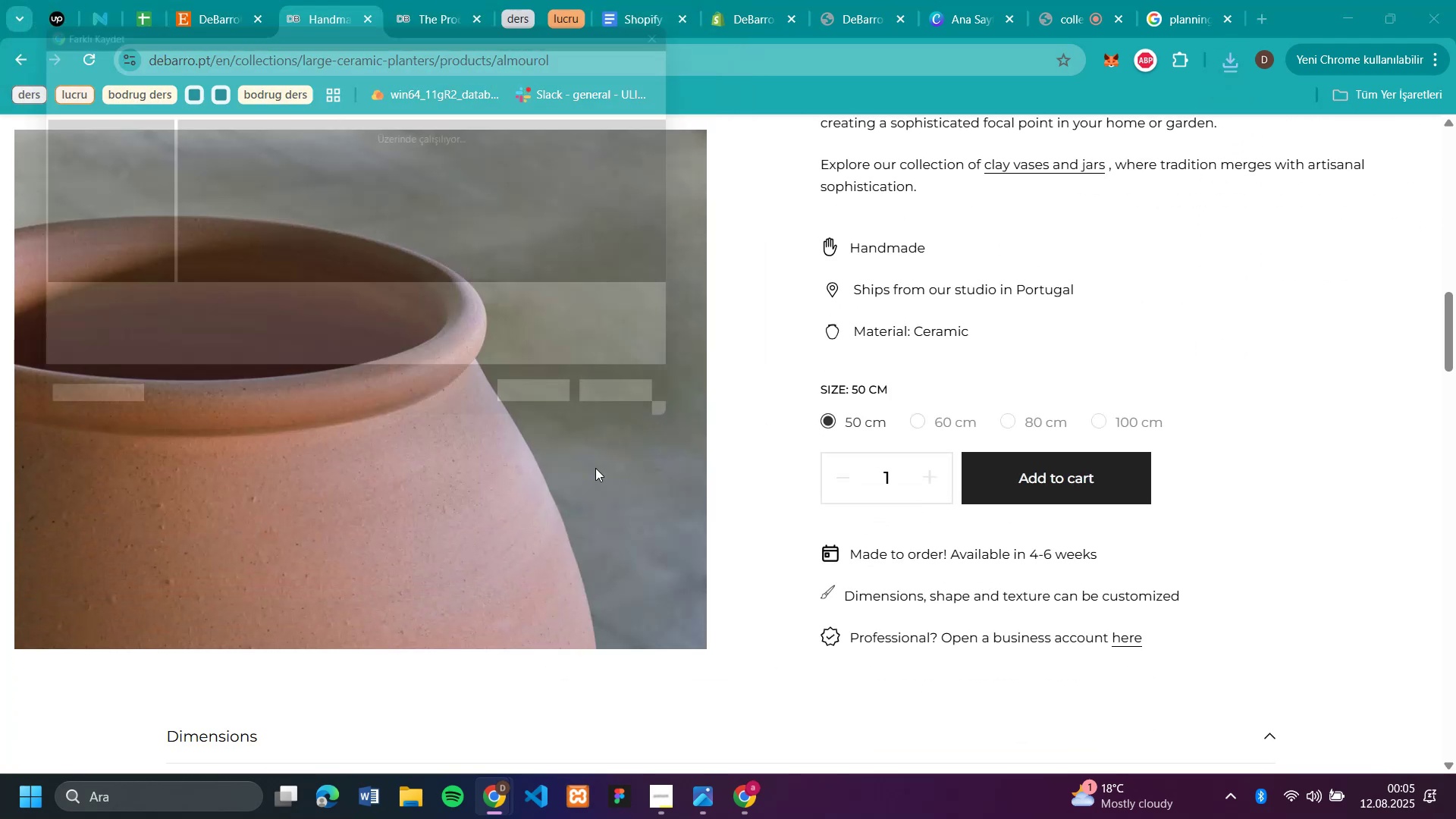 
type(alm3)
 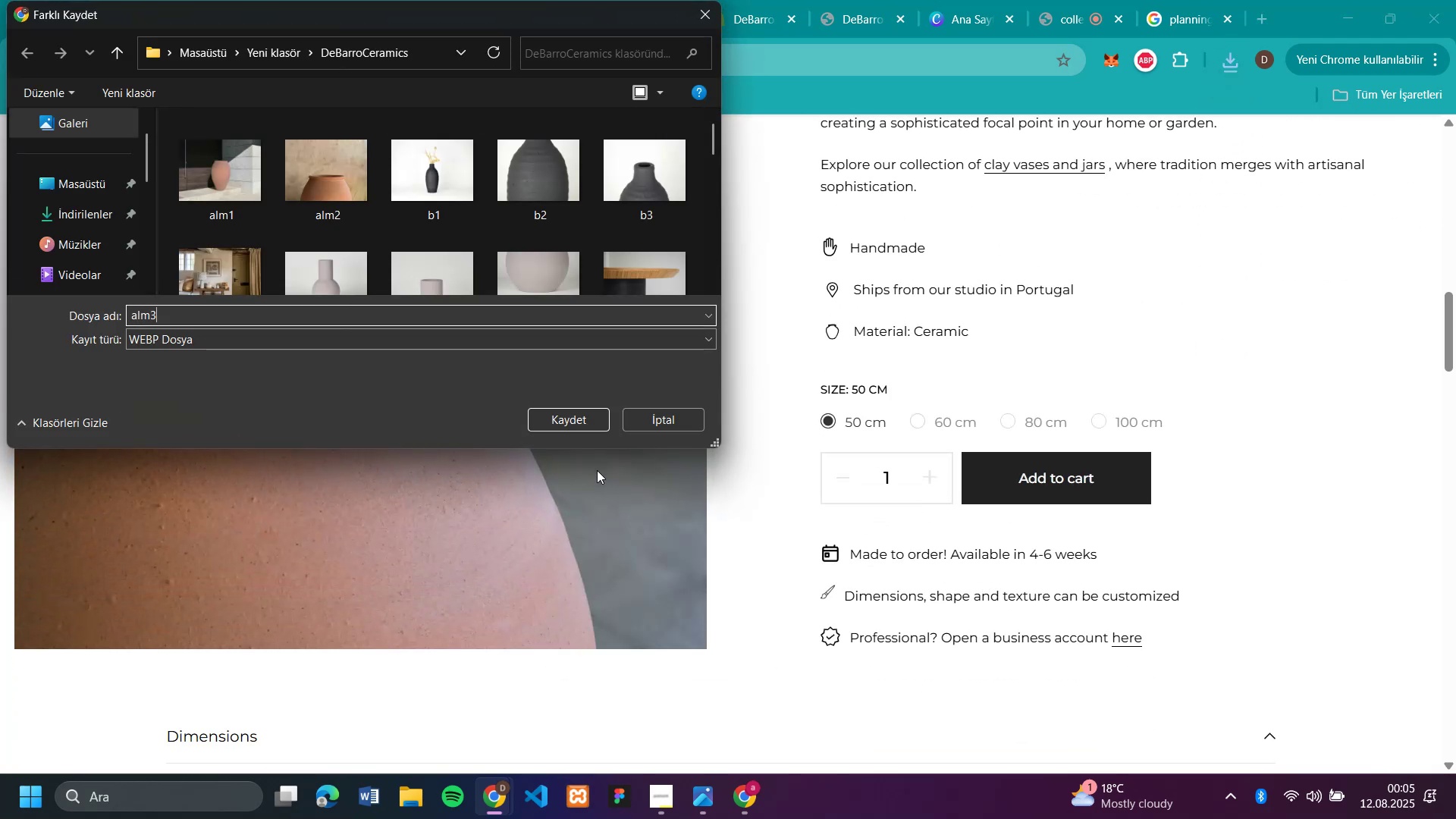 
key(Enter)
 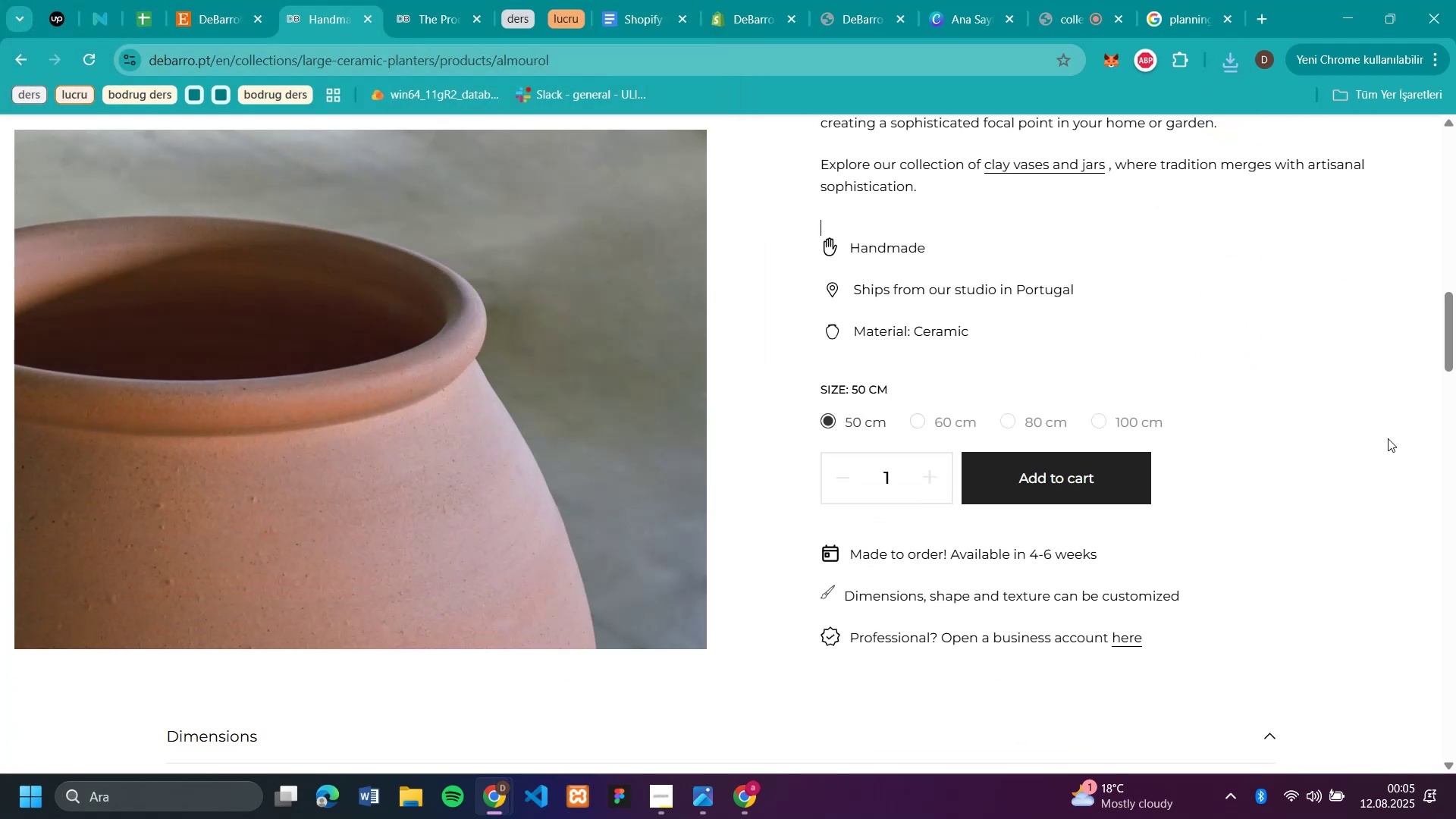 
scroll: coordinate [1196, 378], scroll_direction: up, amount: 3.0
 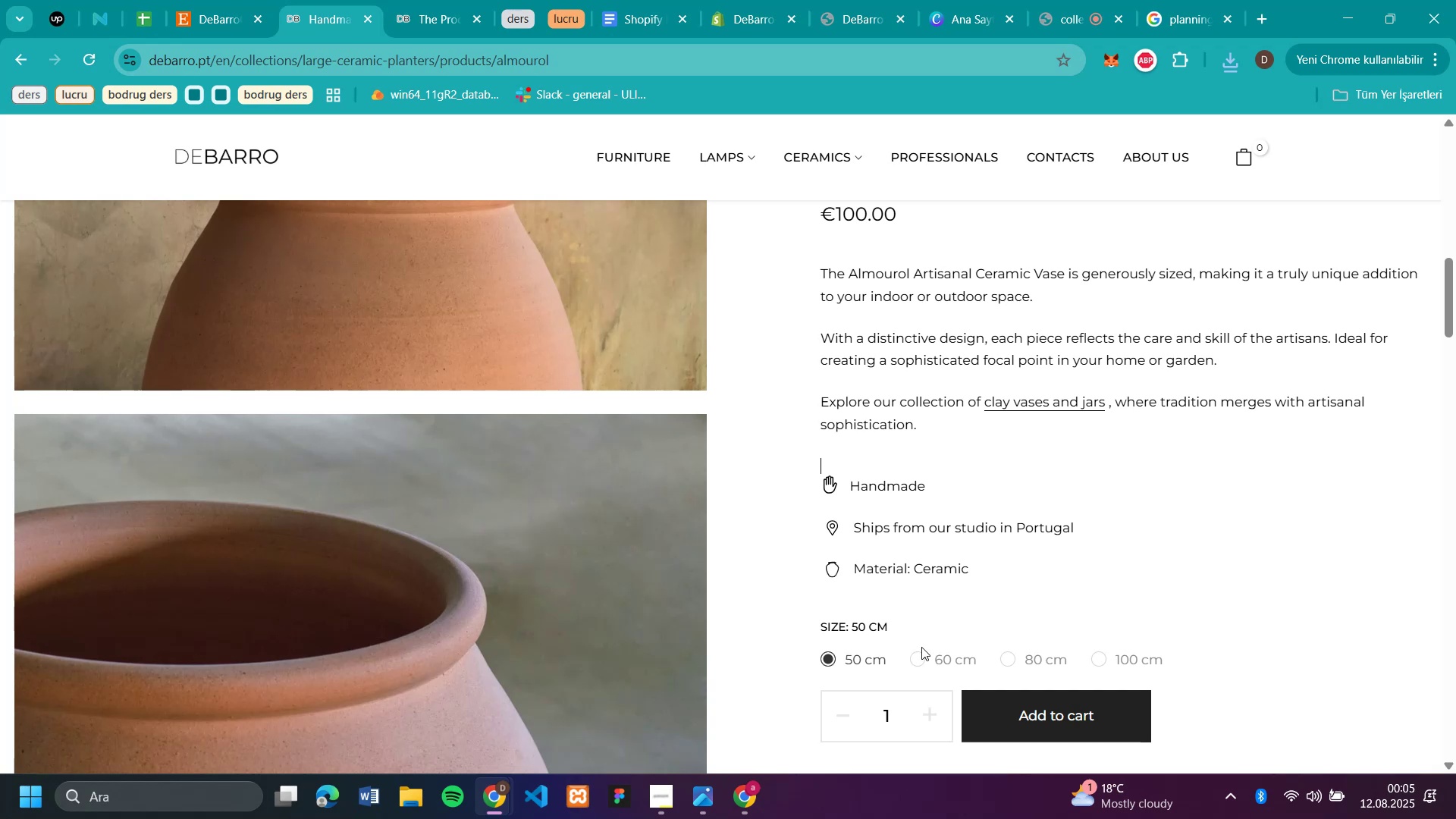 
left_click([912, 651])
 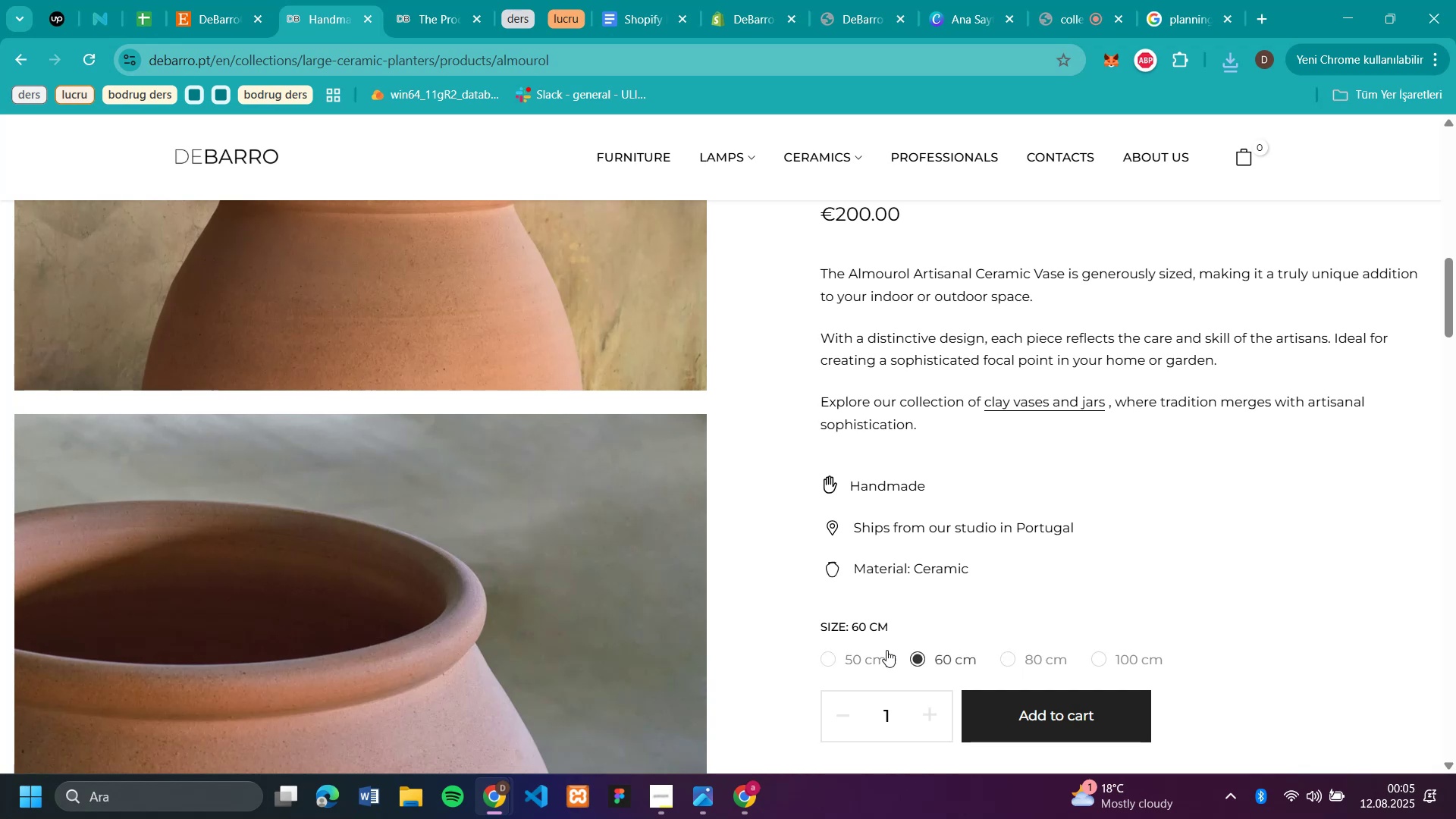 
left_click([846, 657])
 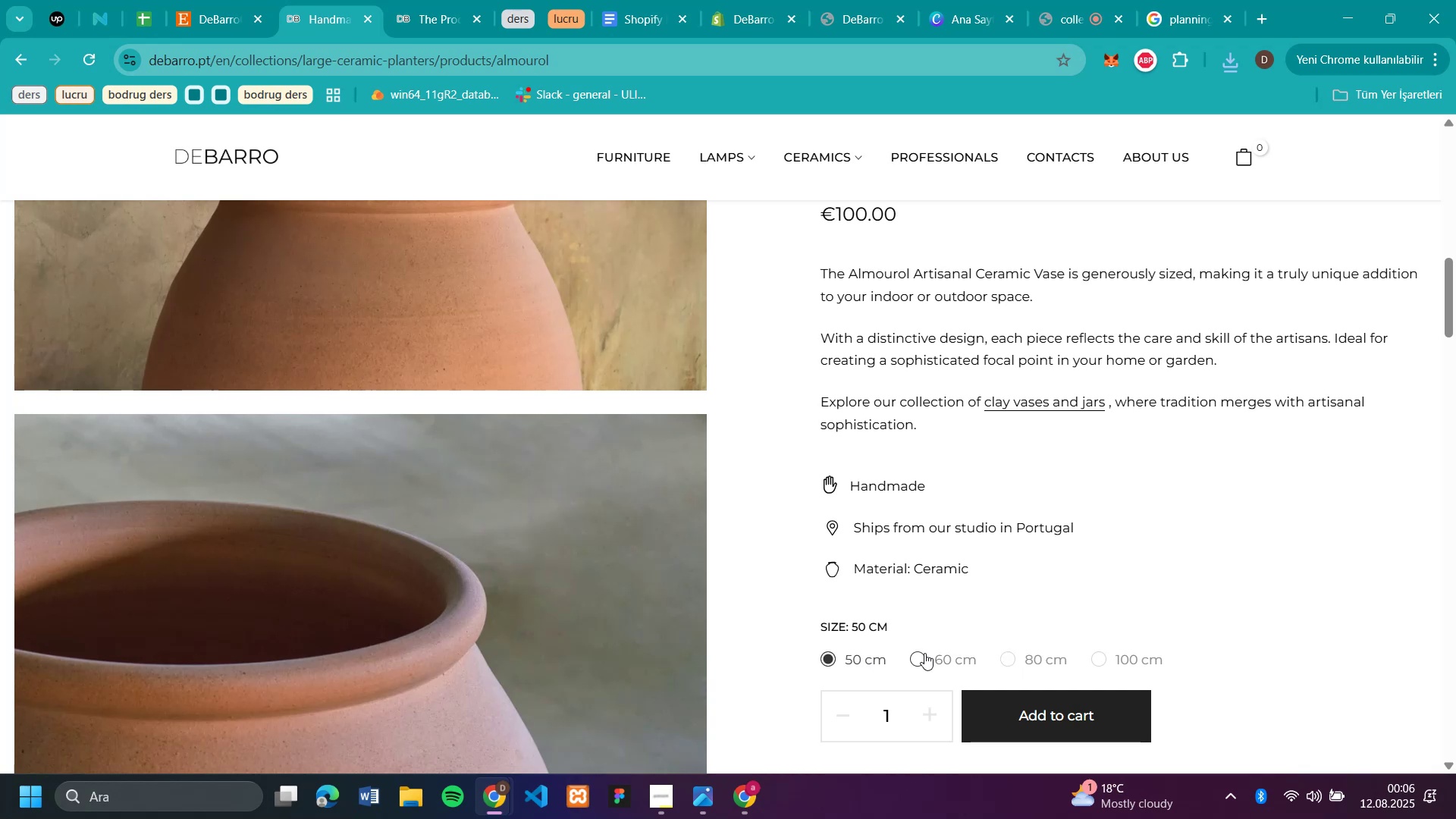 
left_click([924, 653])
 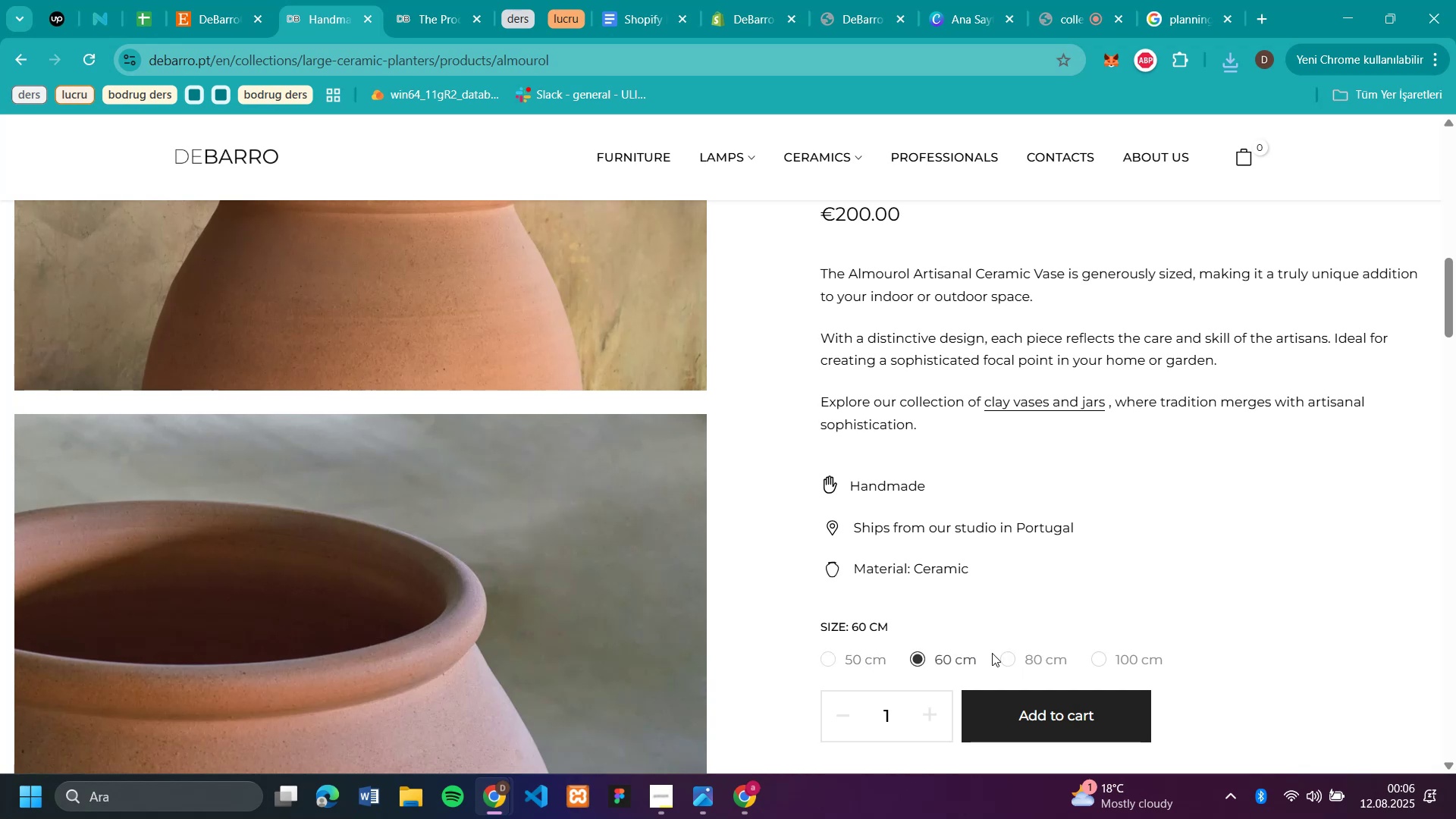 
left_click([992, 653])
 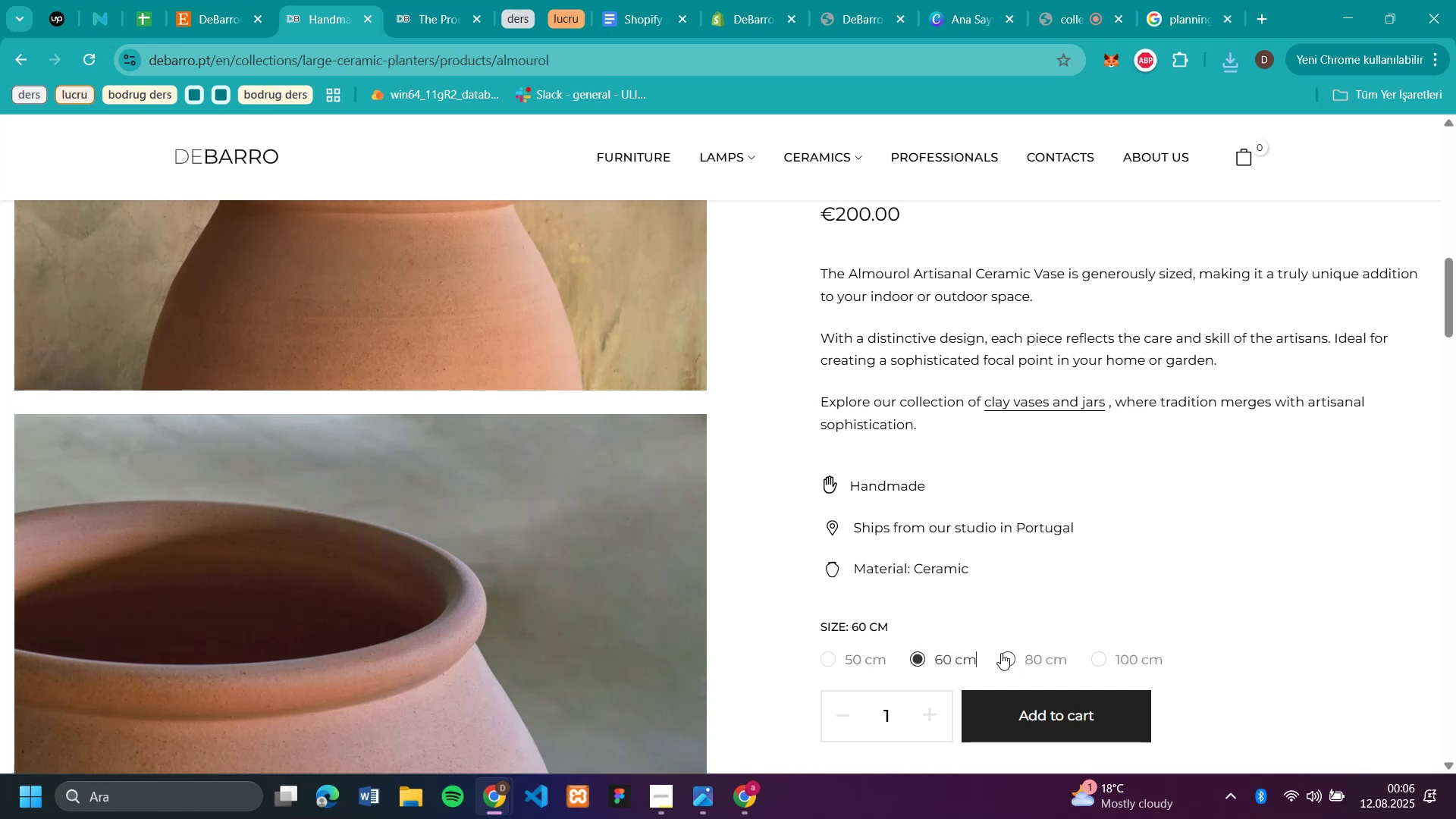 
left_click([1001, 653])
 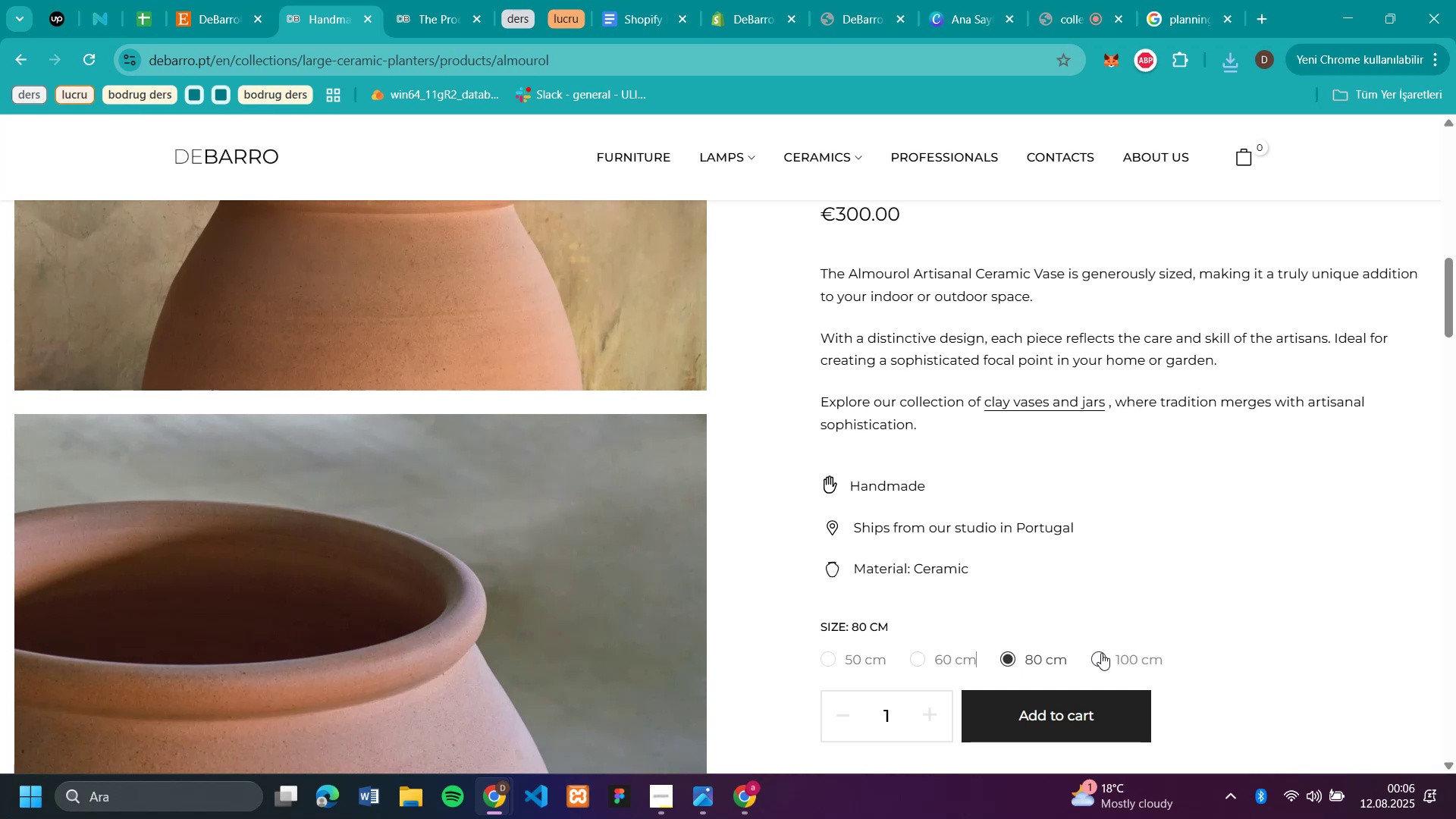 
left_click([1101, 653])
 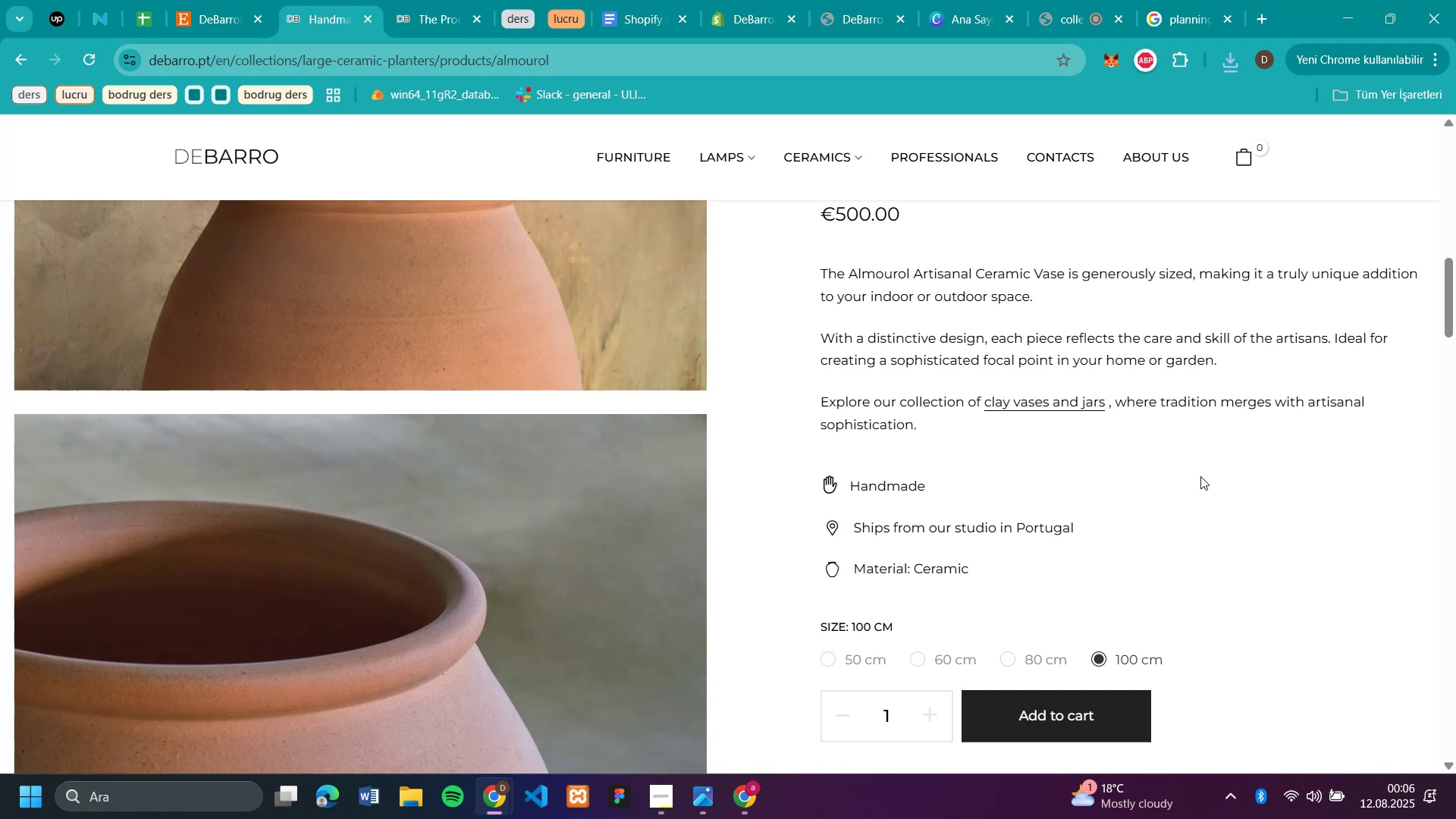 
wait(19.58)
 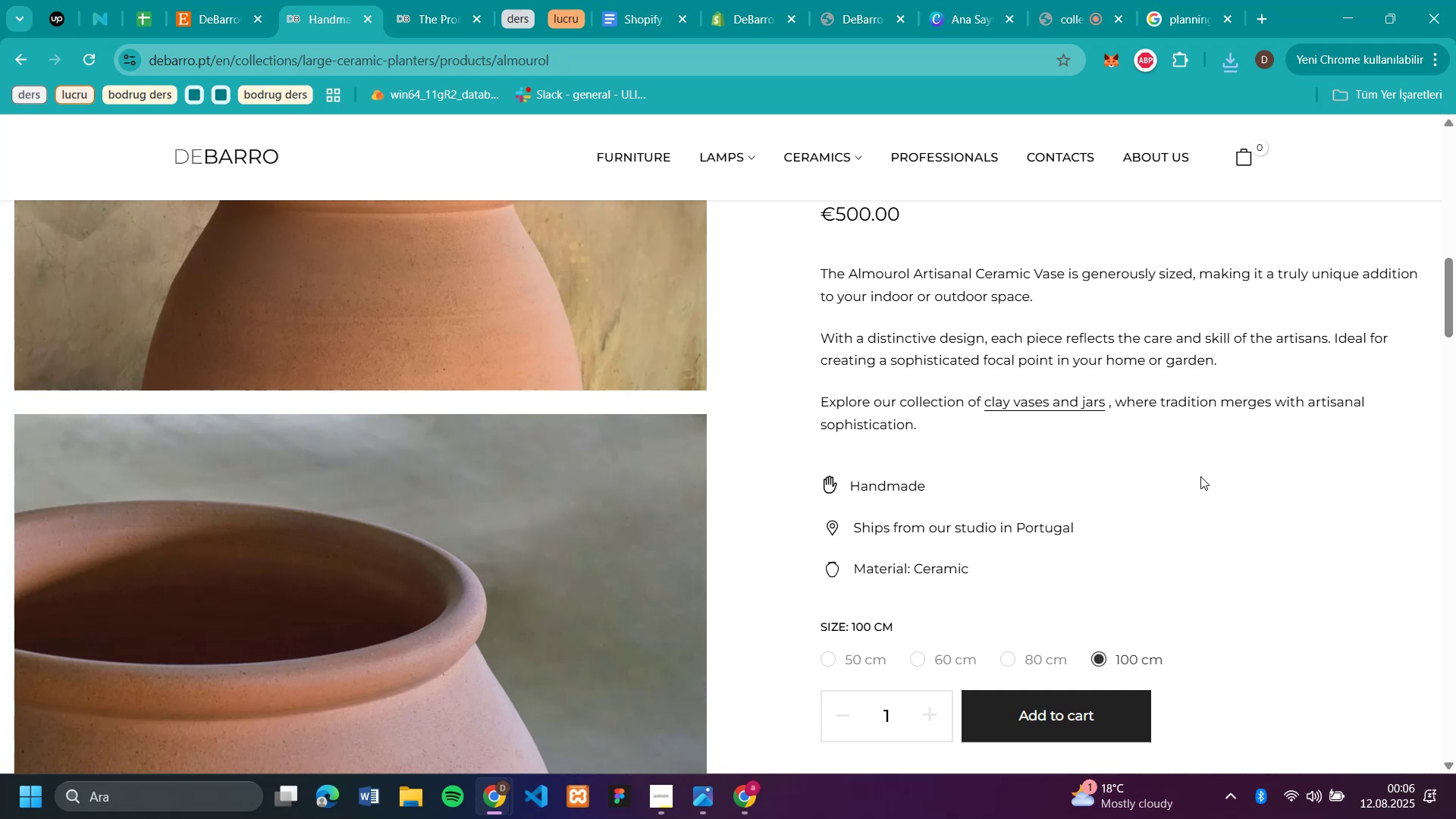 
left_click([830, 662])
 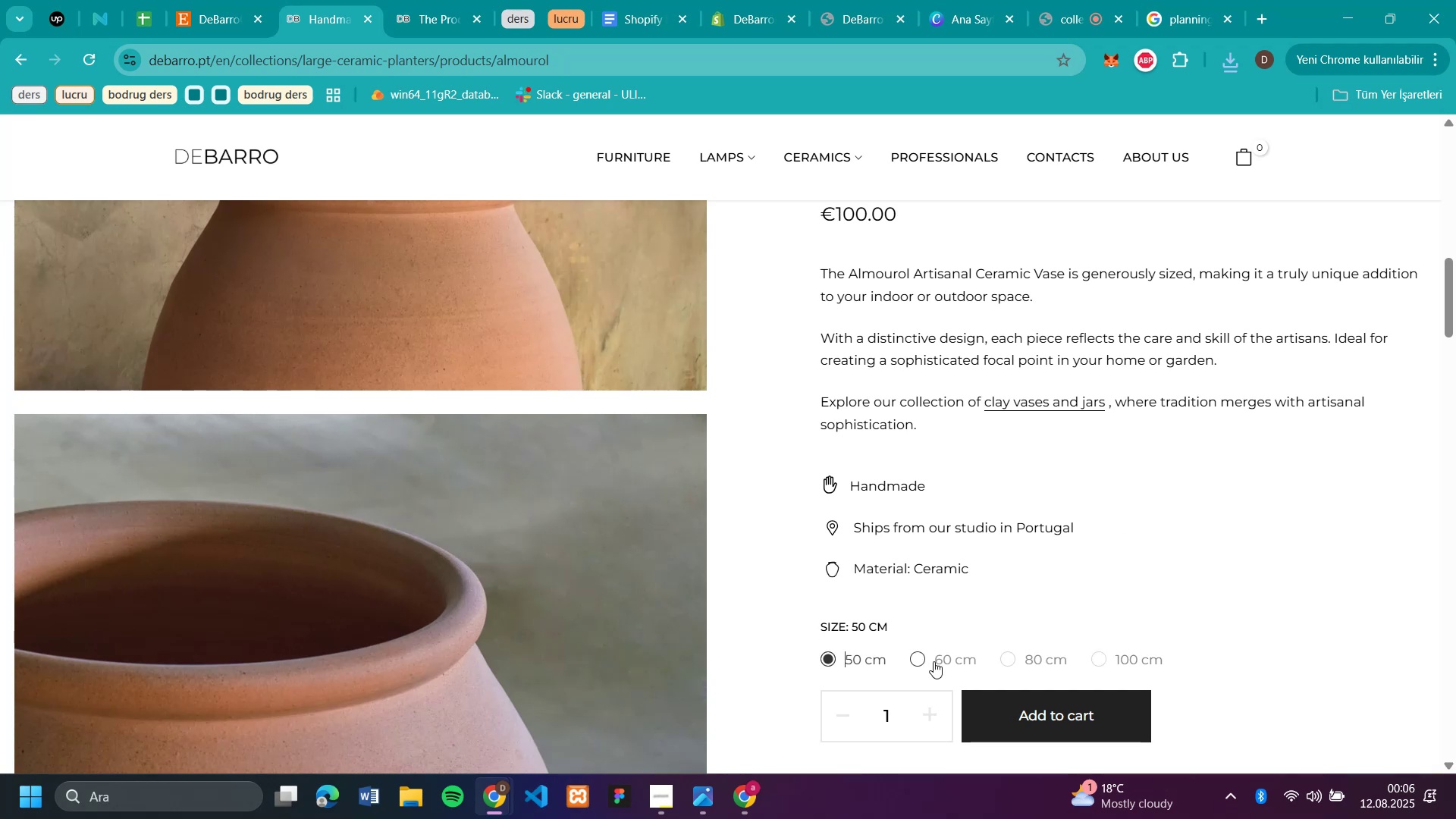 
left_click([932, 661])
 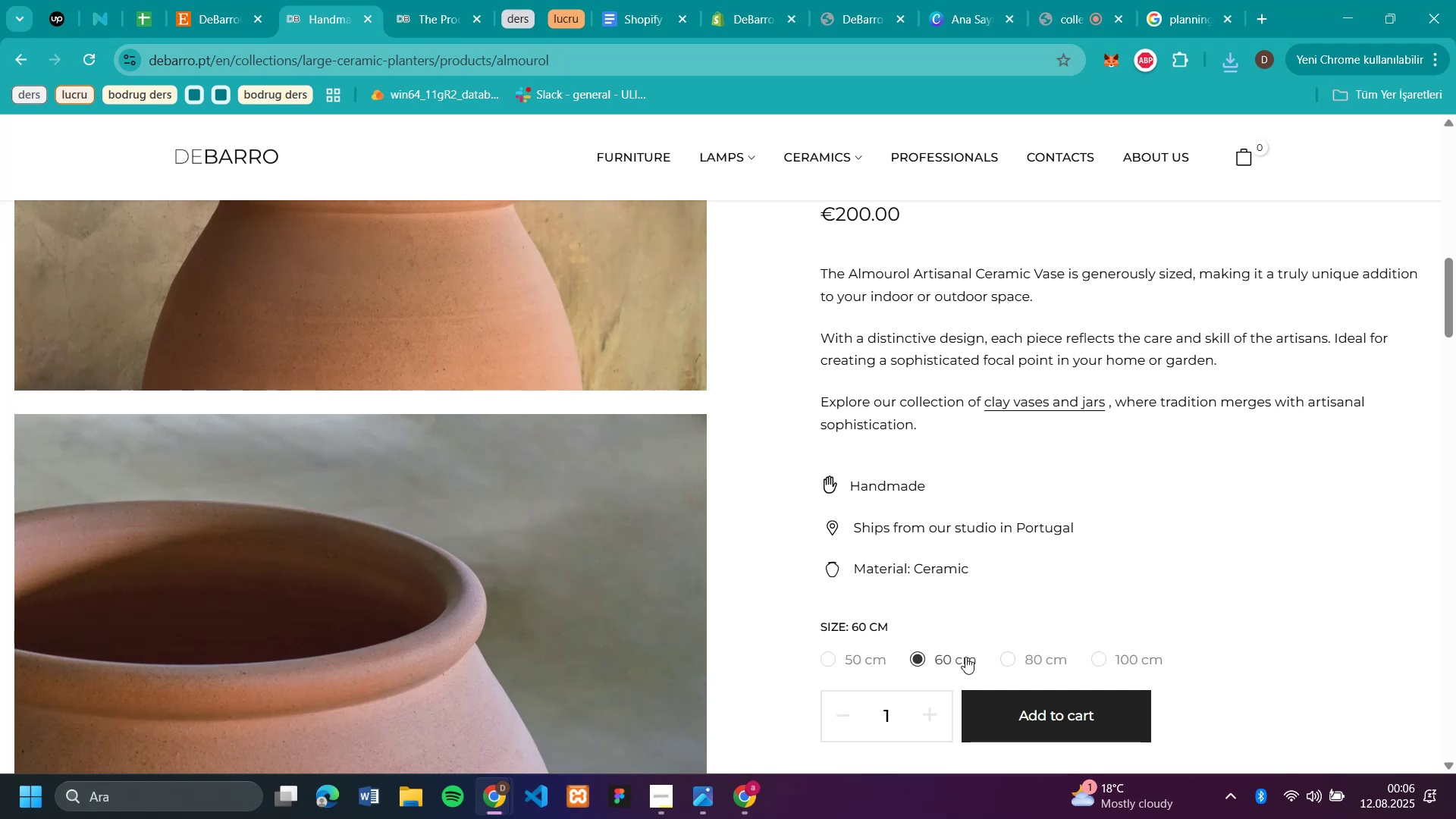 
left_click([1008, 657])
 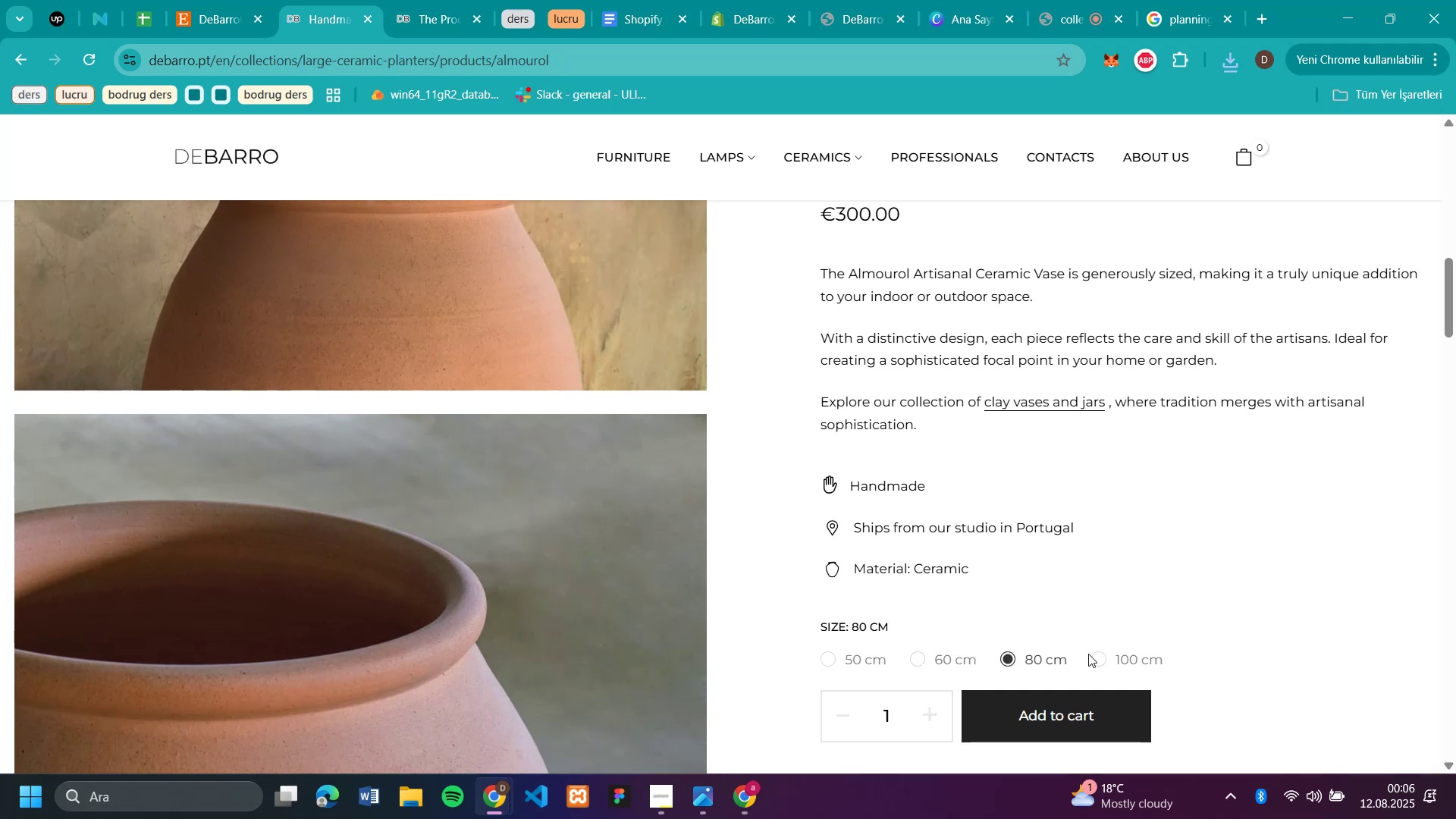 
left_click([1108, 661])
 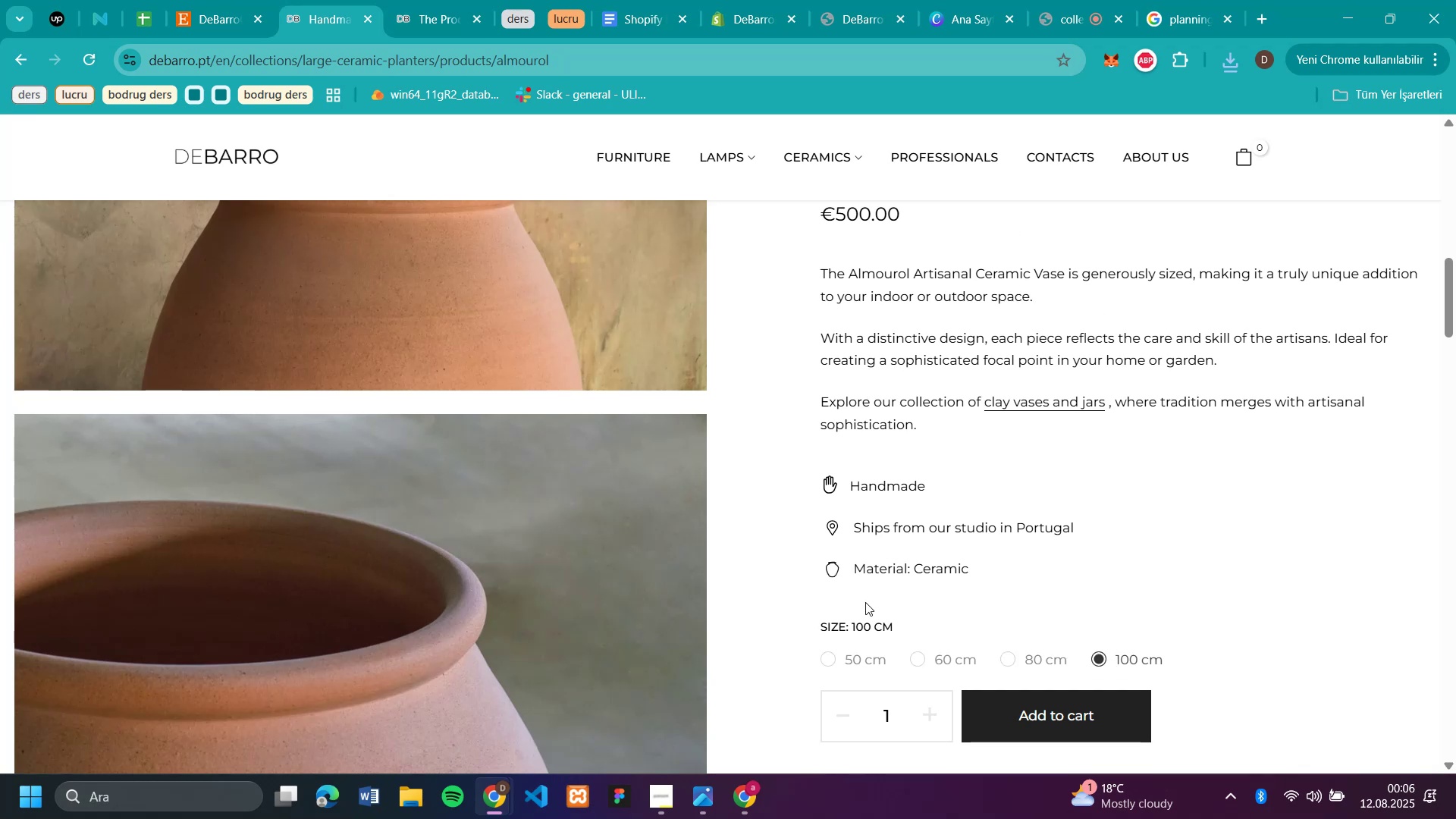 
left_click([822, 662])
 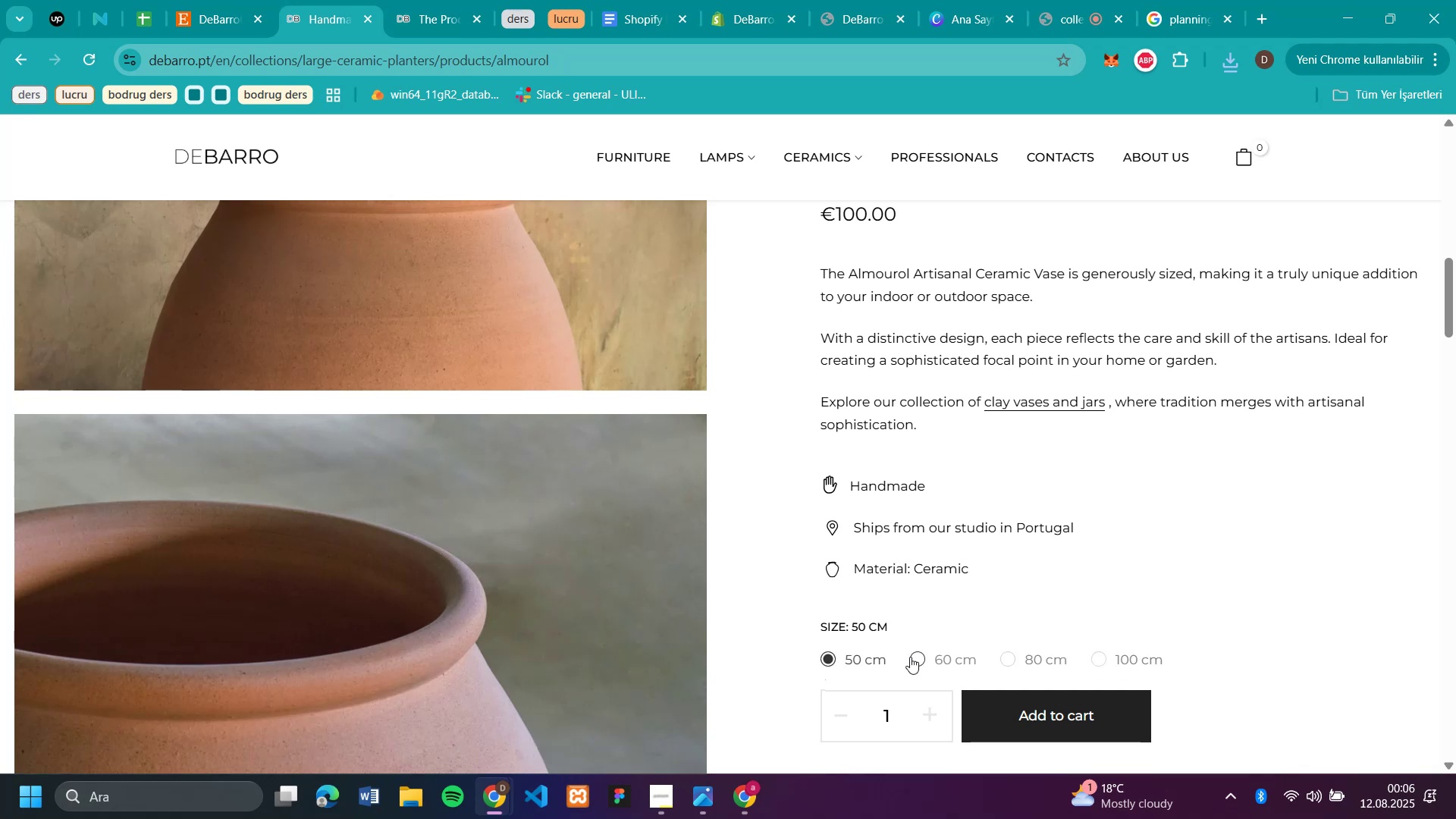 
left_click([910, 657])
 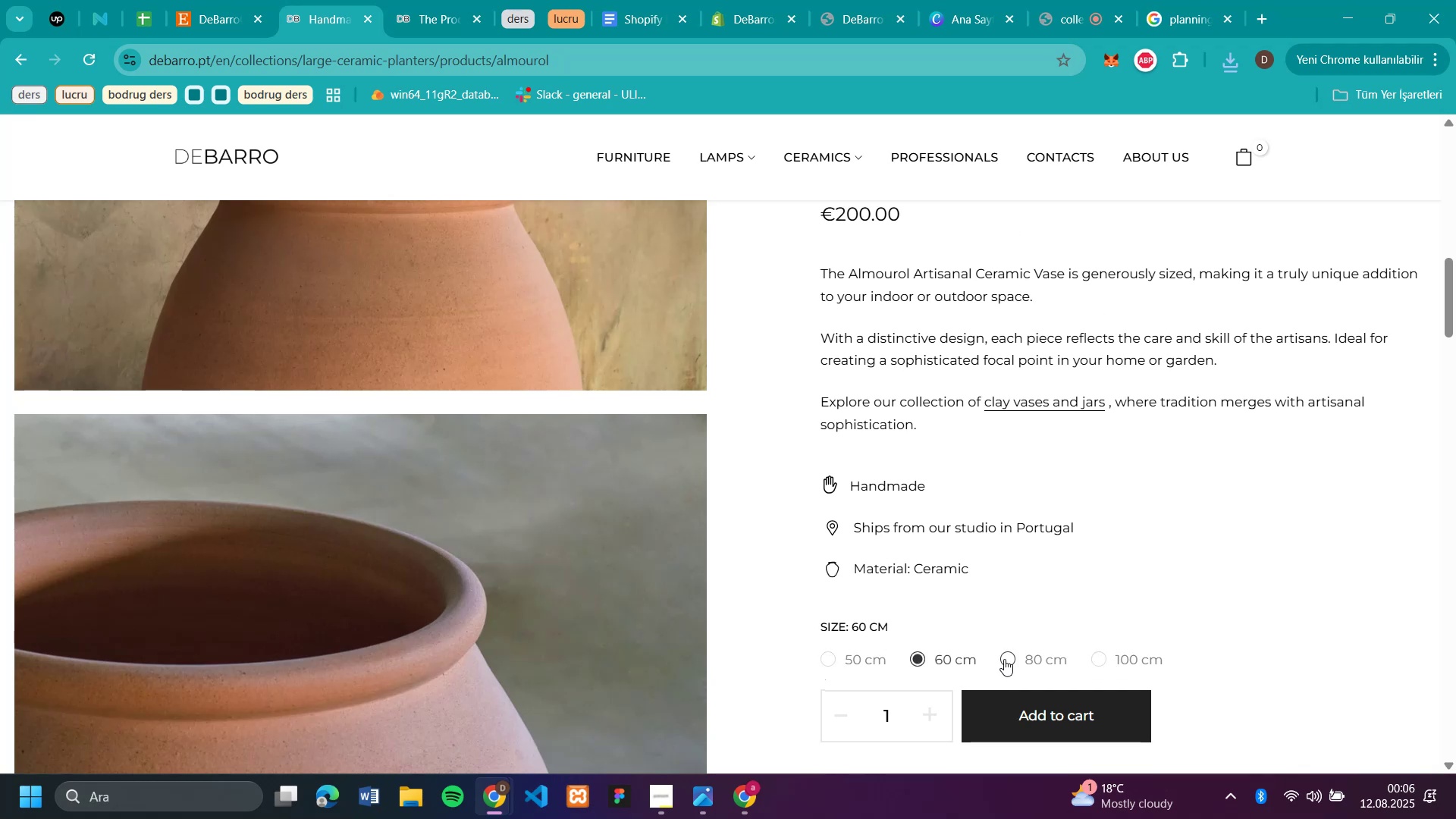 
left_click([1004, 659])
 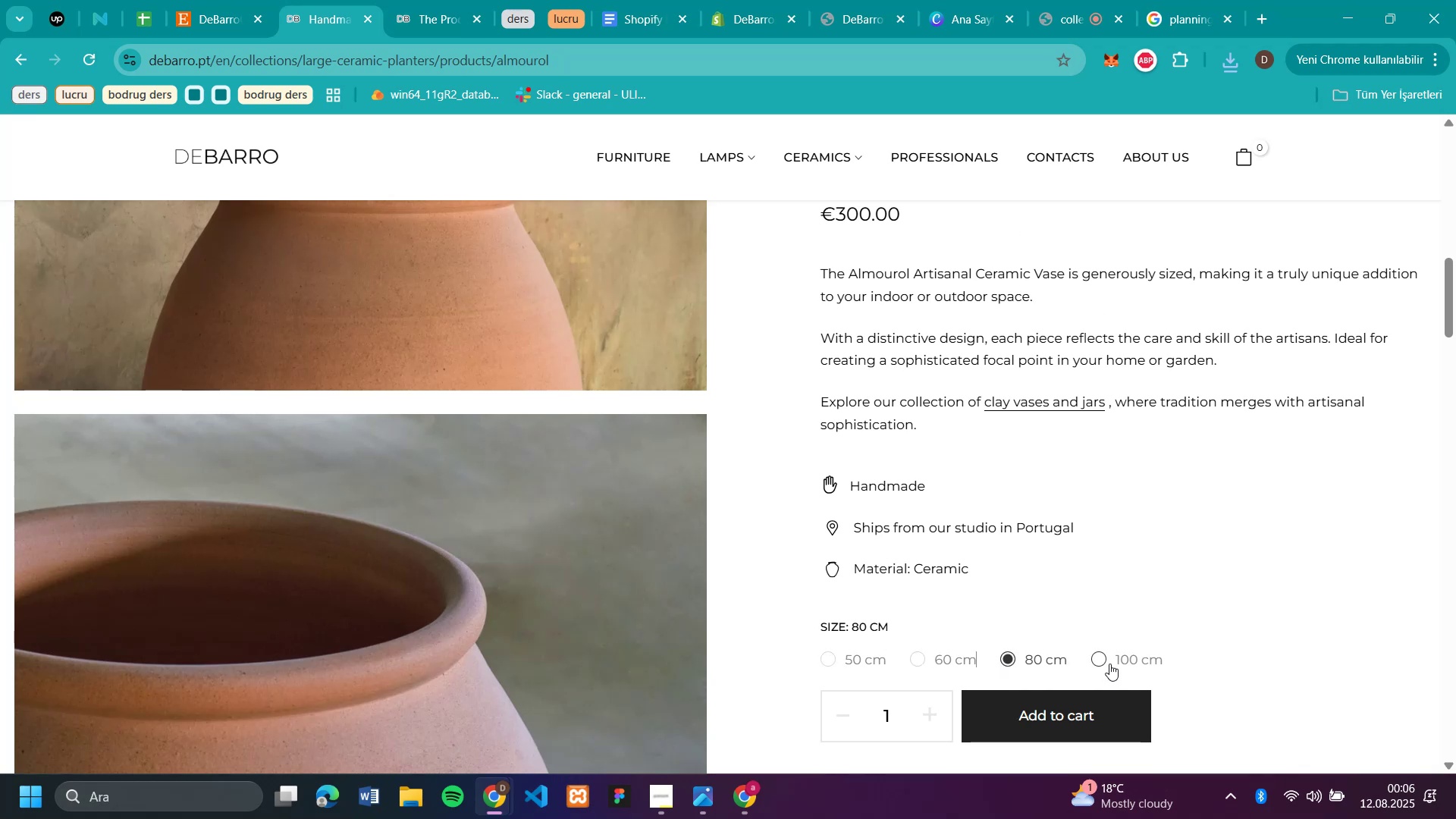 
left_click([1109, 664])
 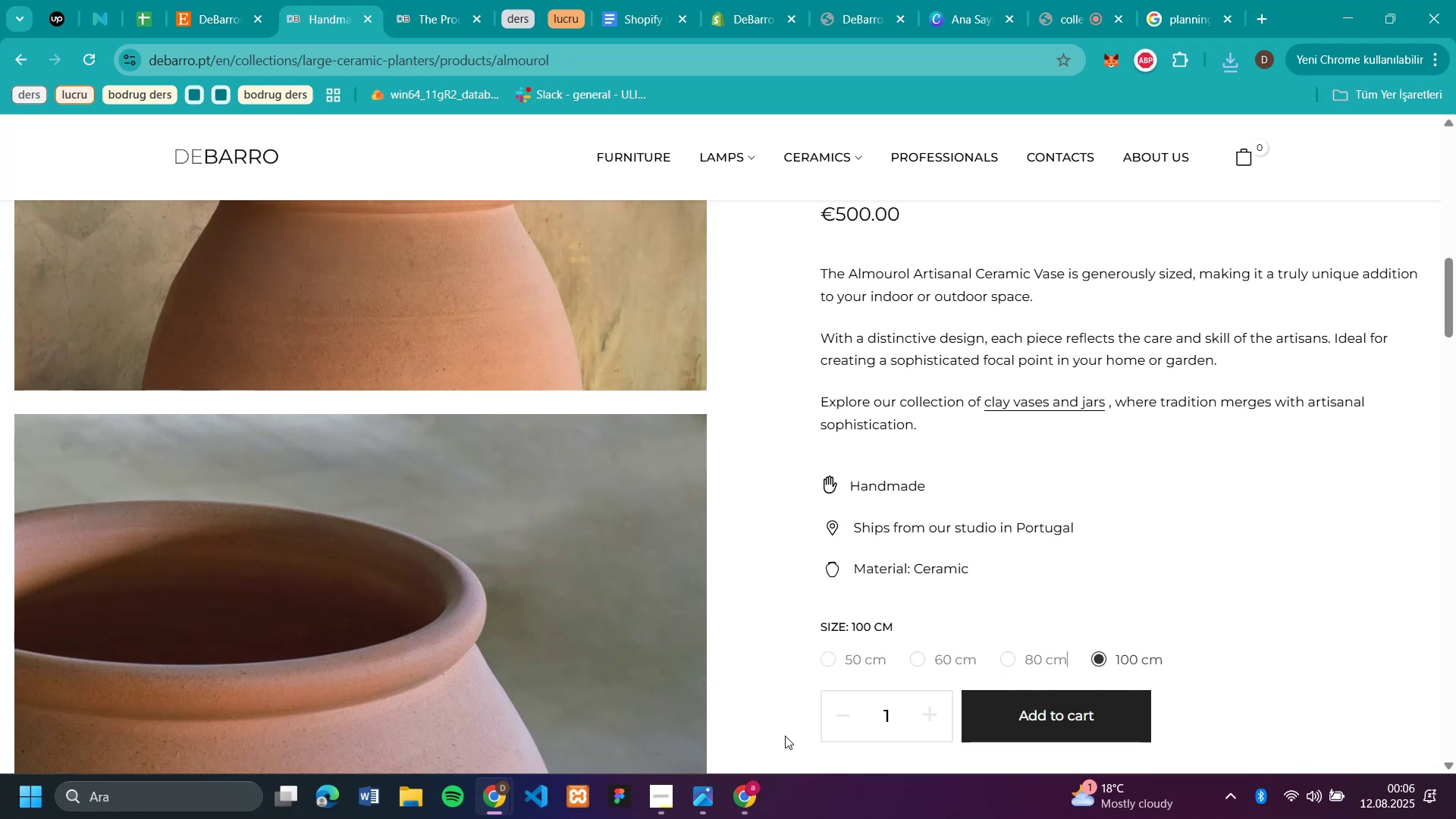 
left_click([827, 667])
 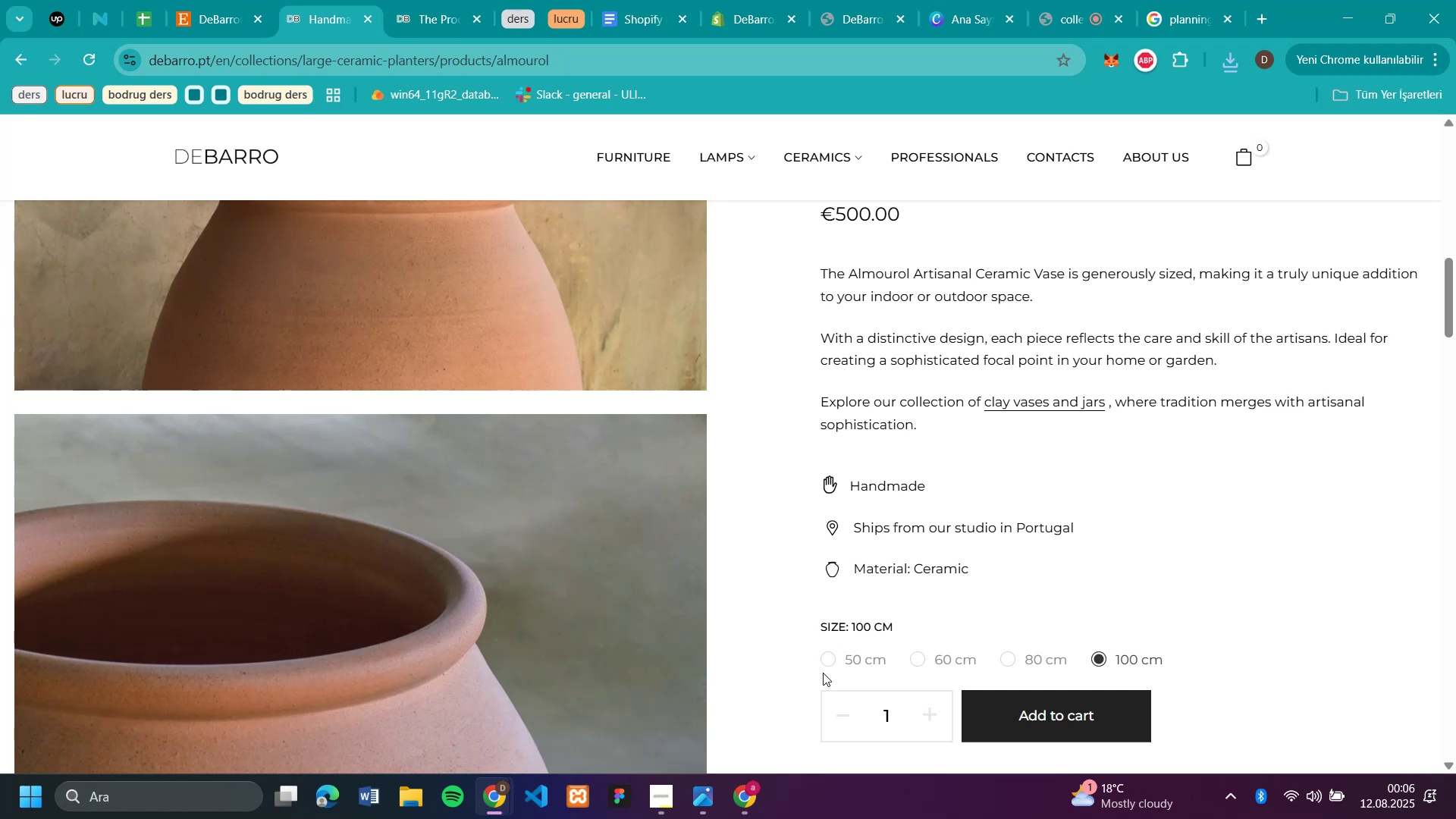 
left_click([840, 666])
 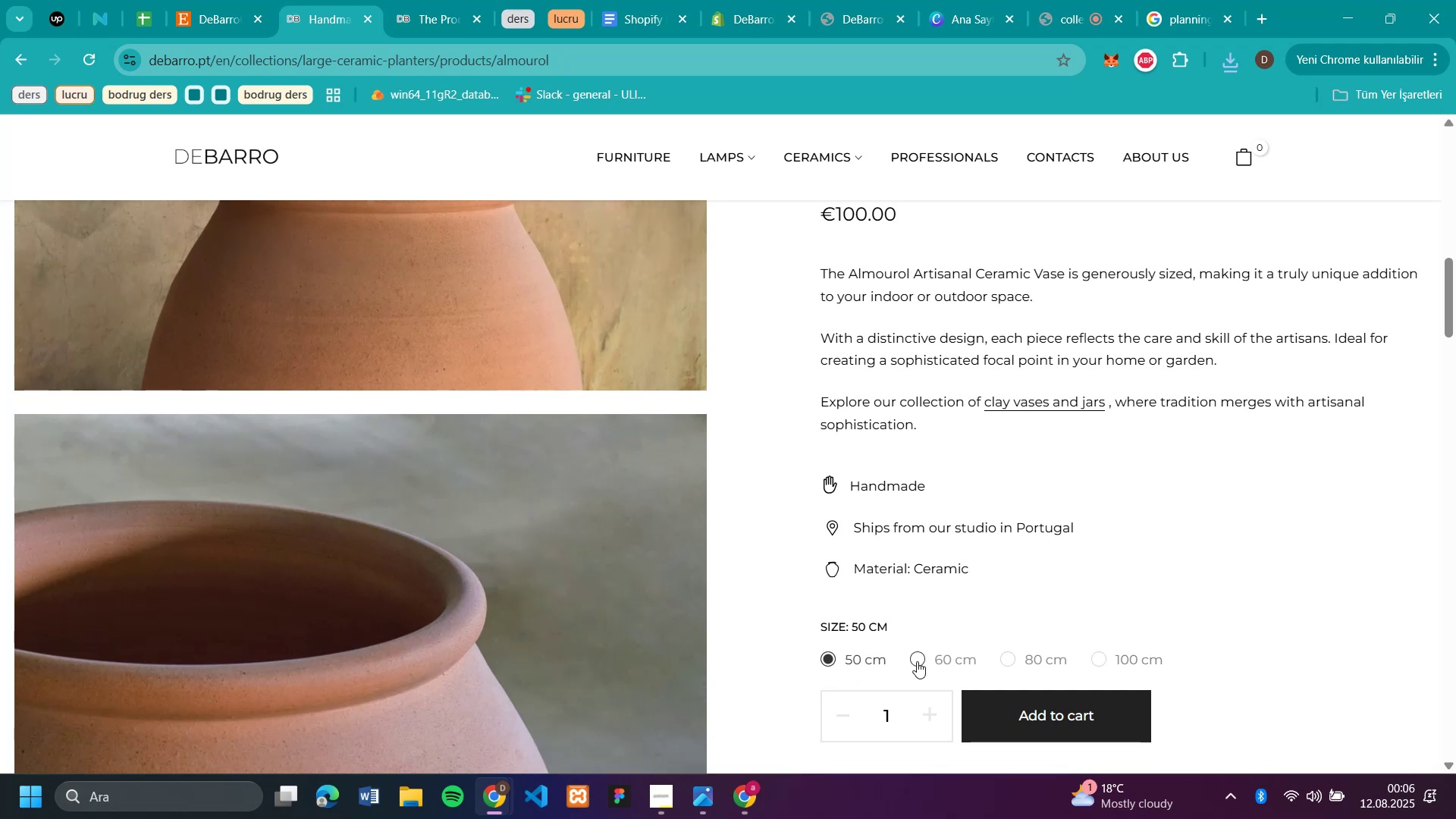 
left_click([917, 661])
 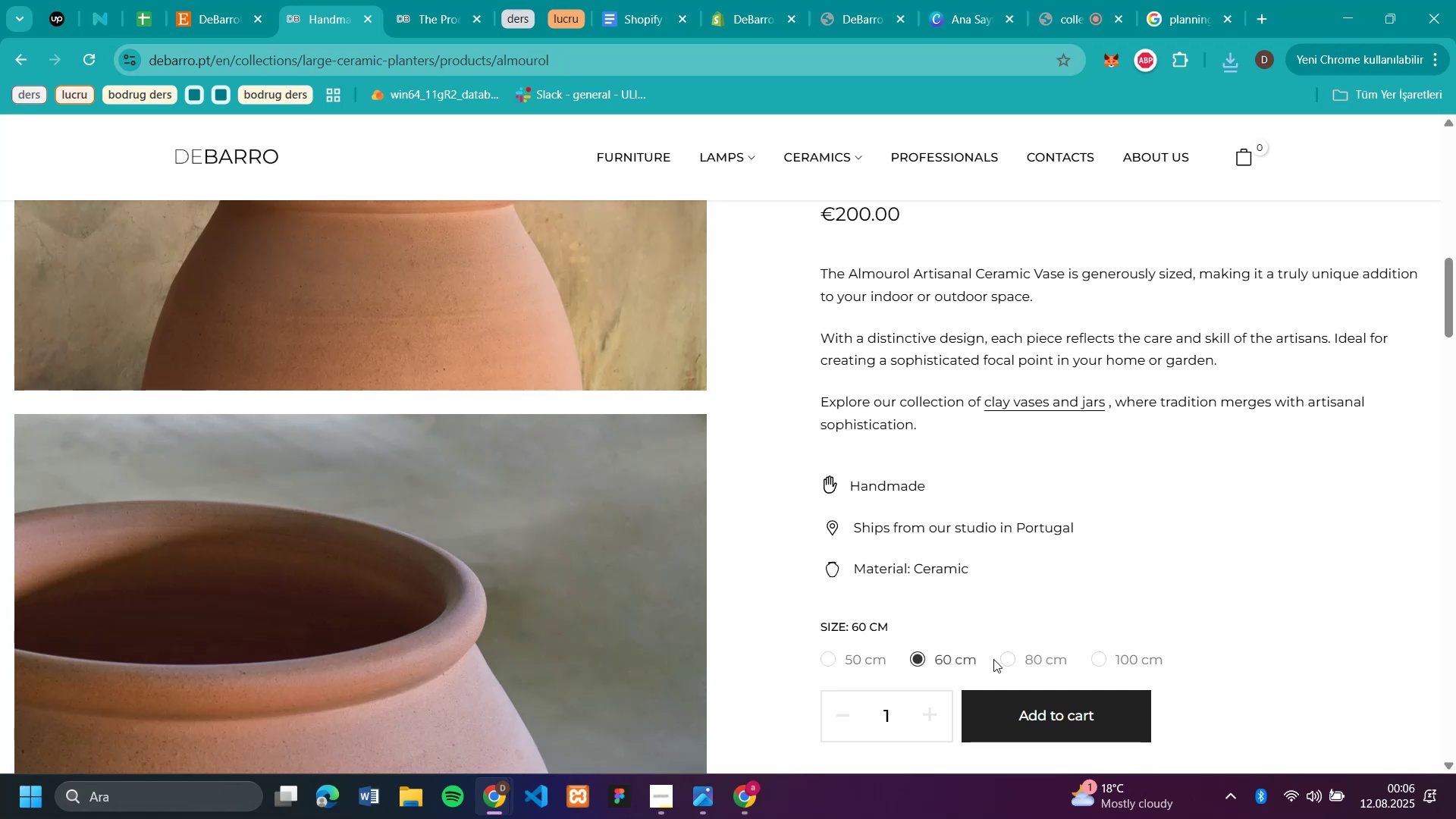 
left_click([1008, 659])
 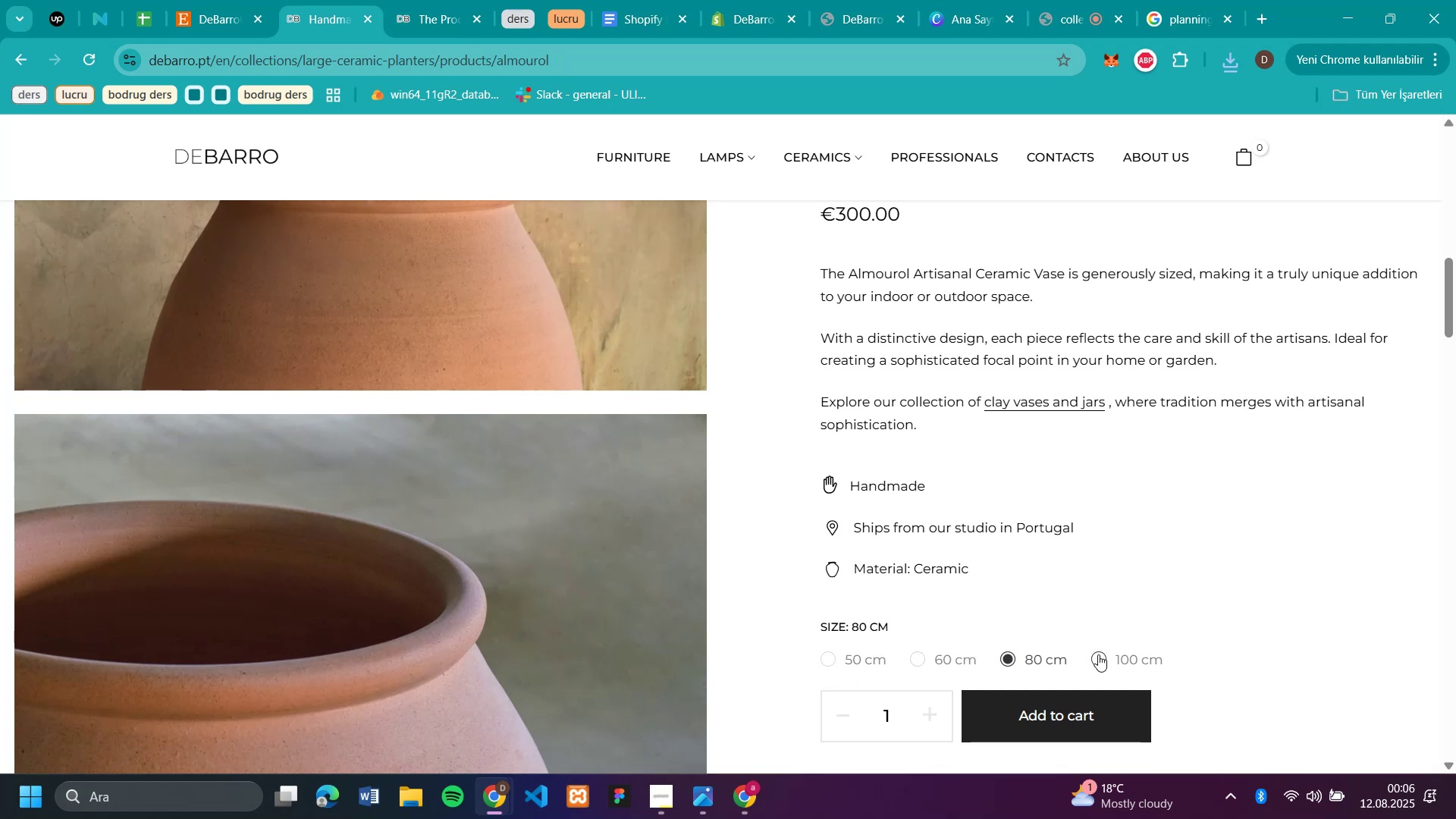 
left_click([1098, 654])
 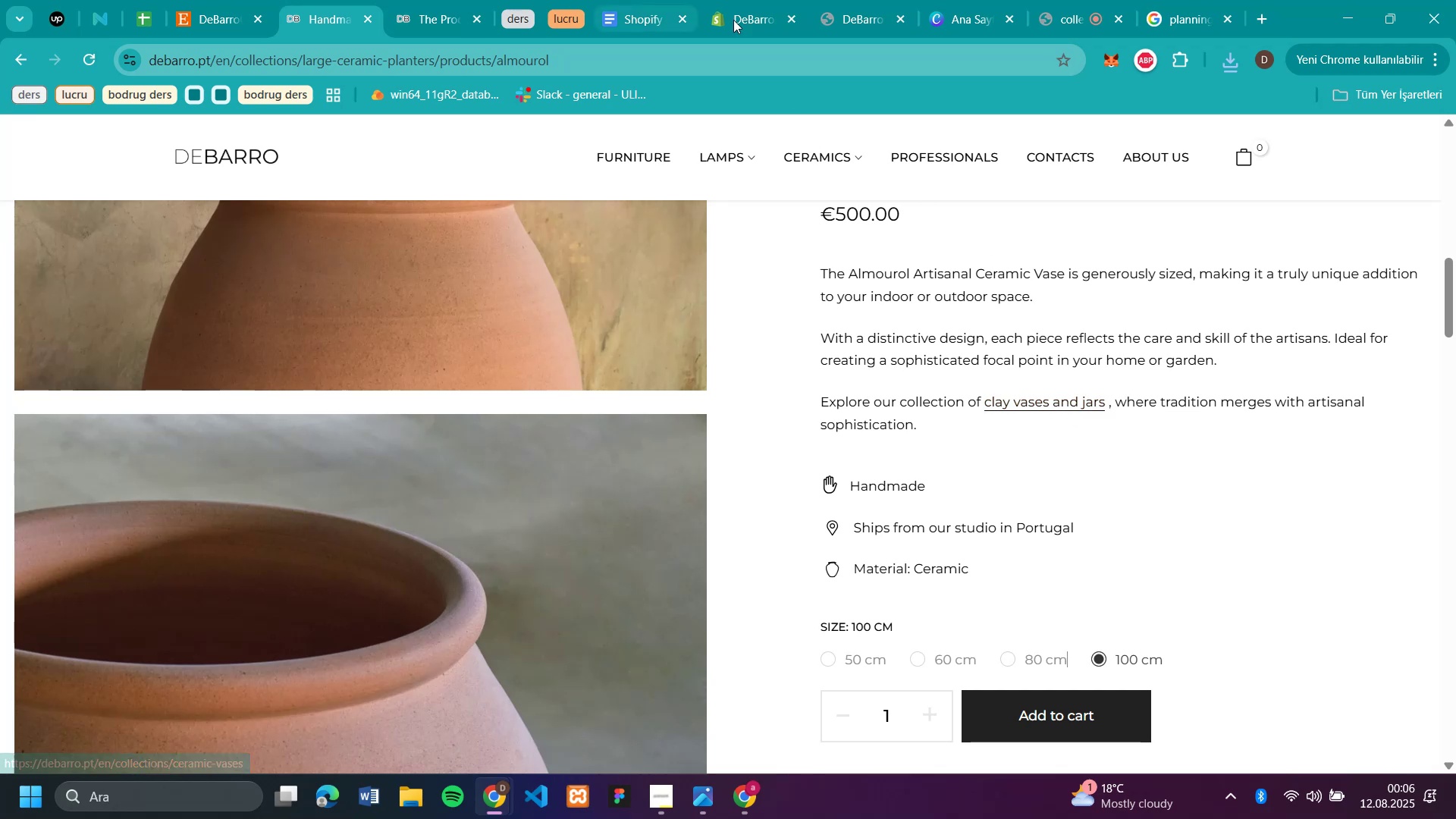 
wait(14.85)
 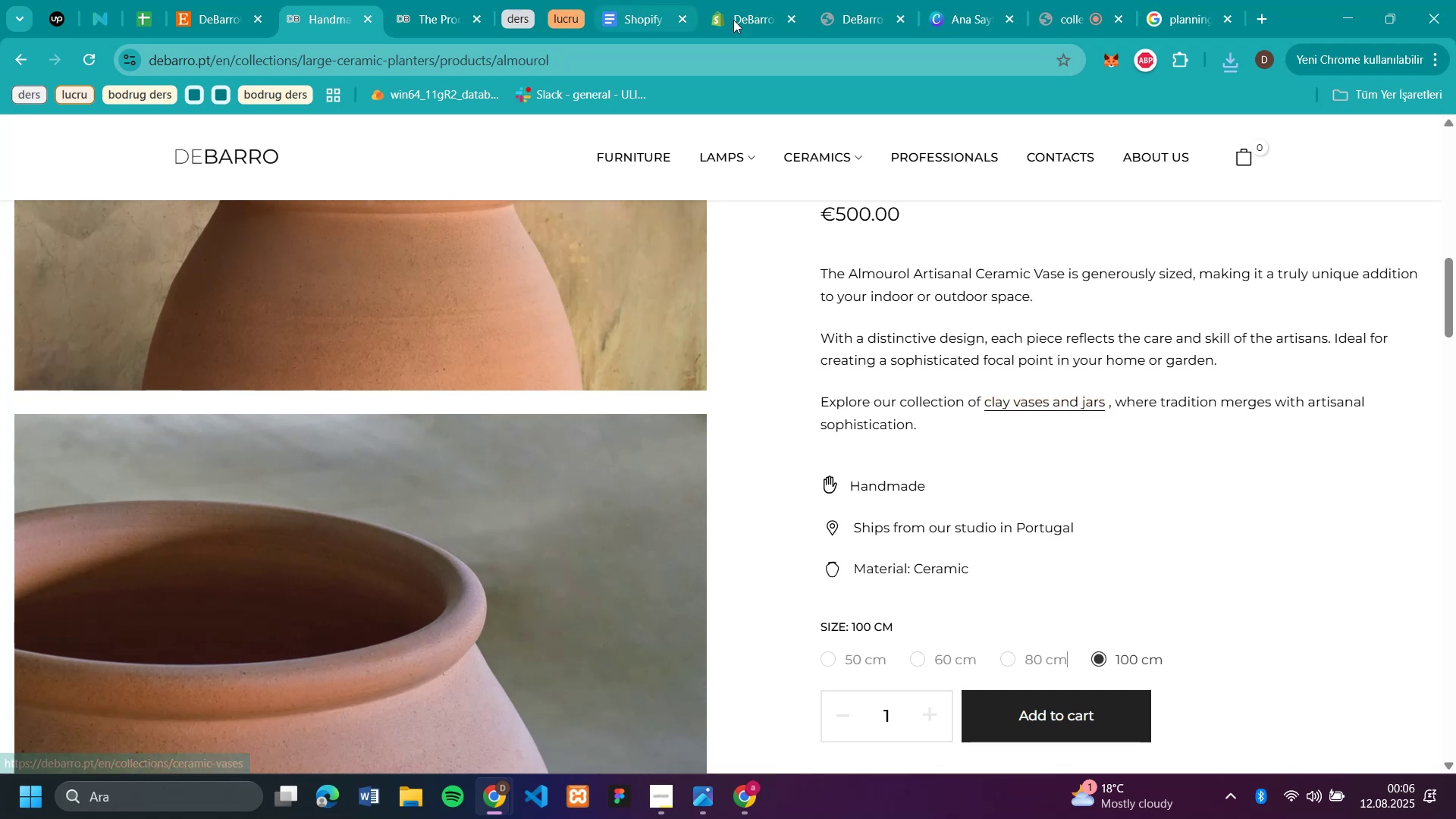 
left_click([938, 667])
 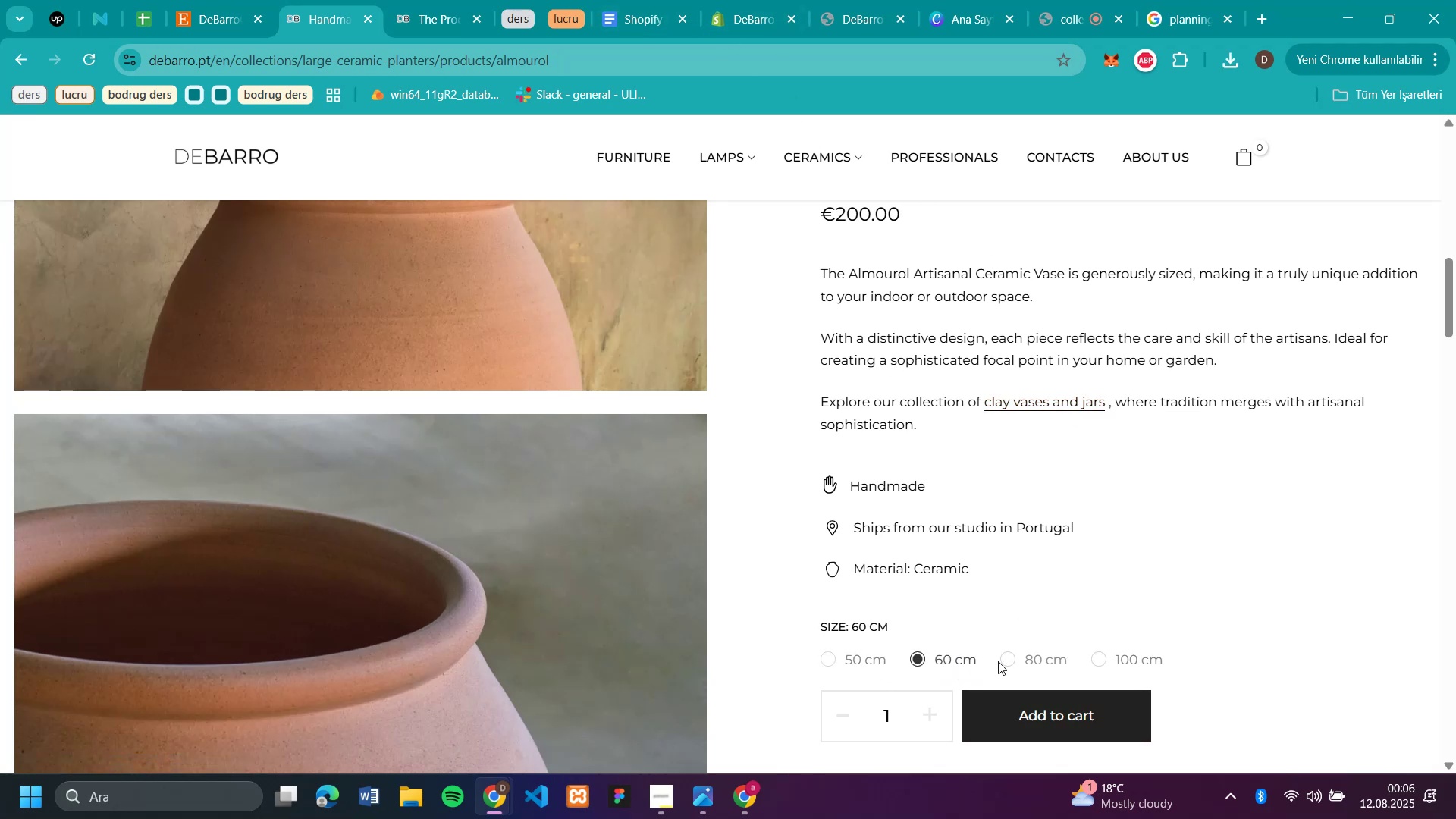 
left_click([1003, 657])
 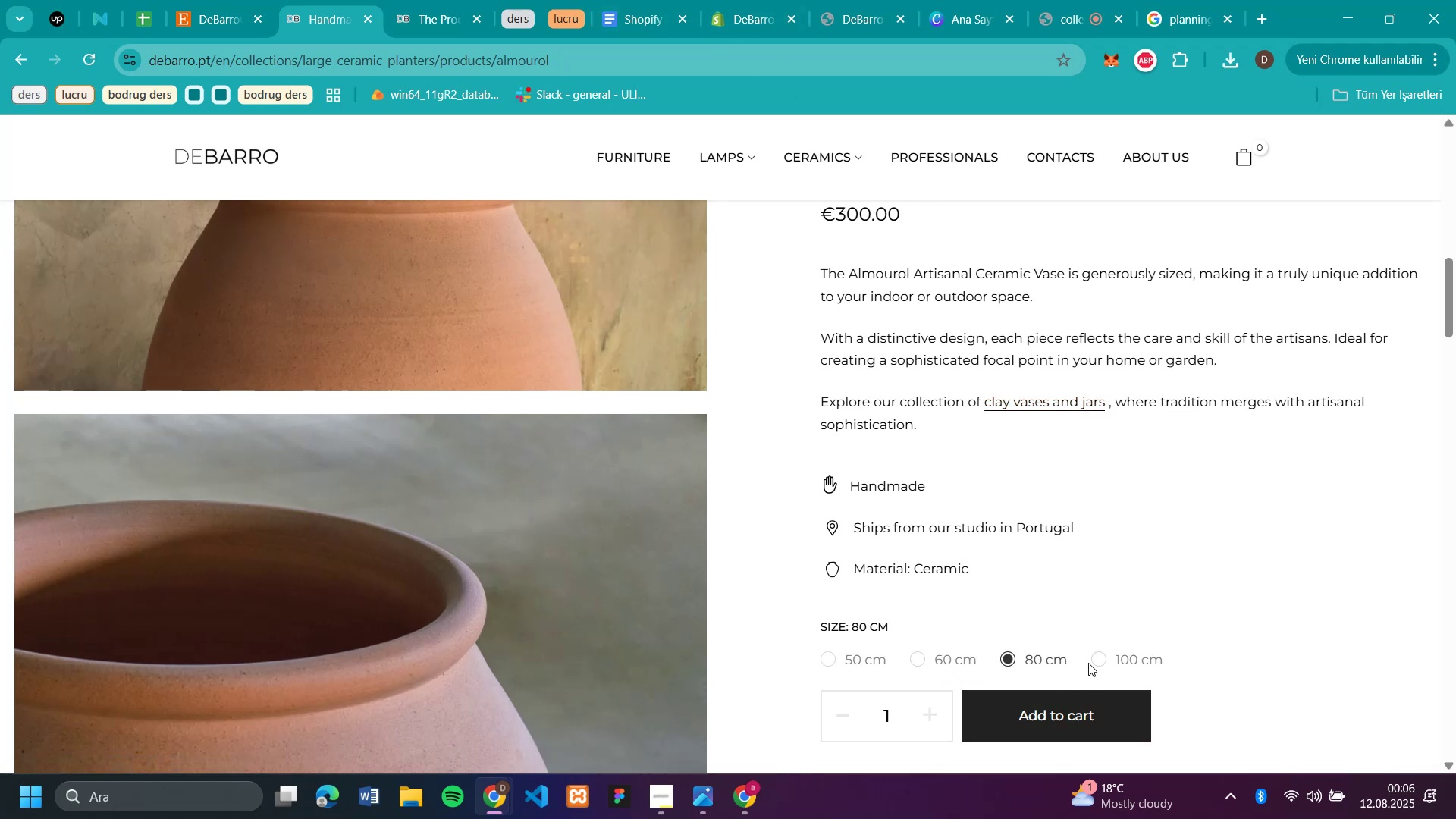 
left_click([1088, 663])
 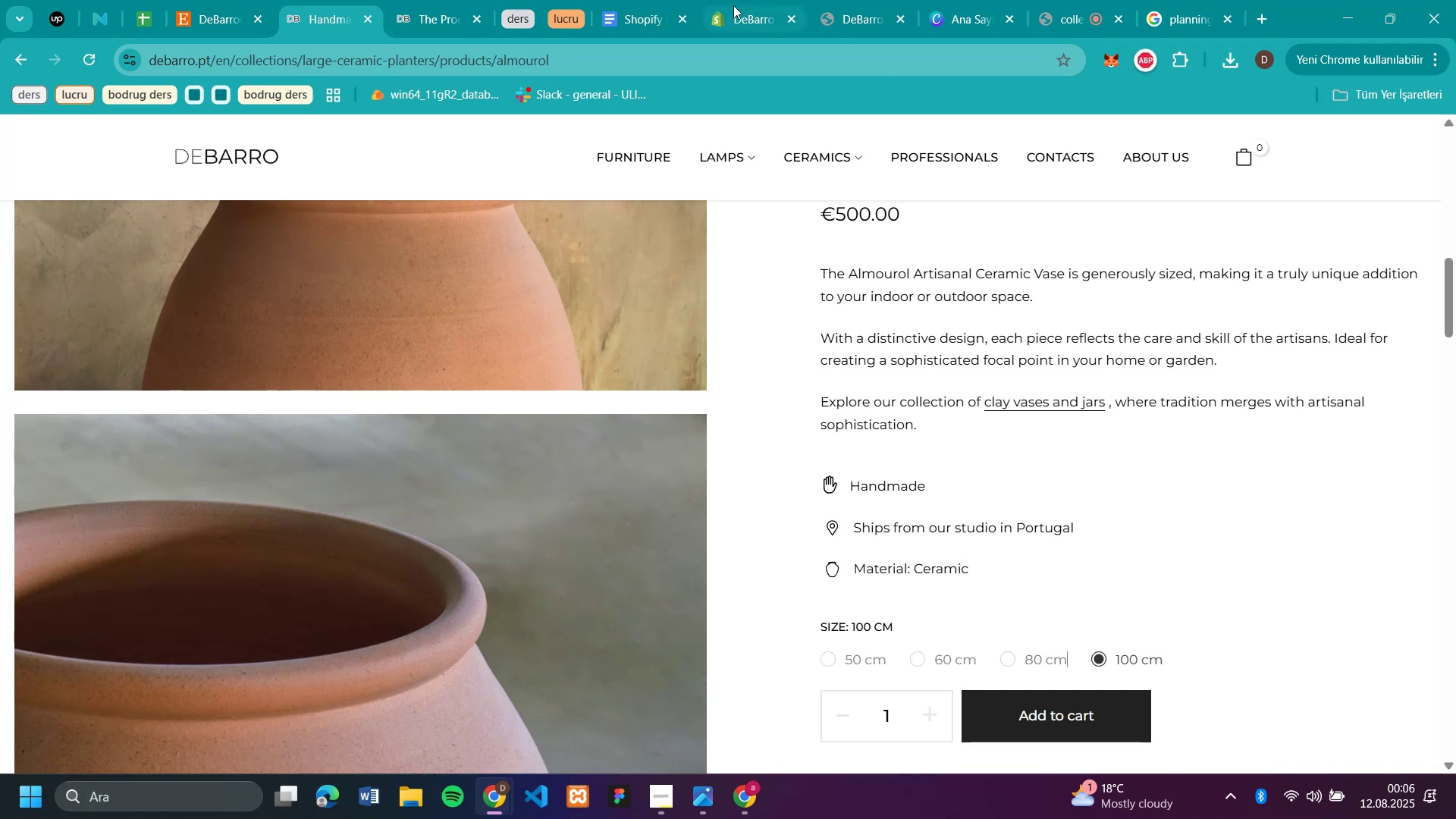 
left_click([726, 17])
 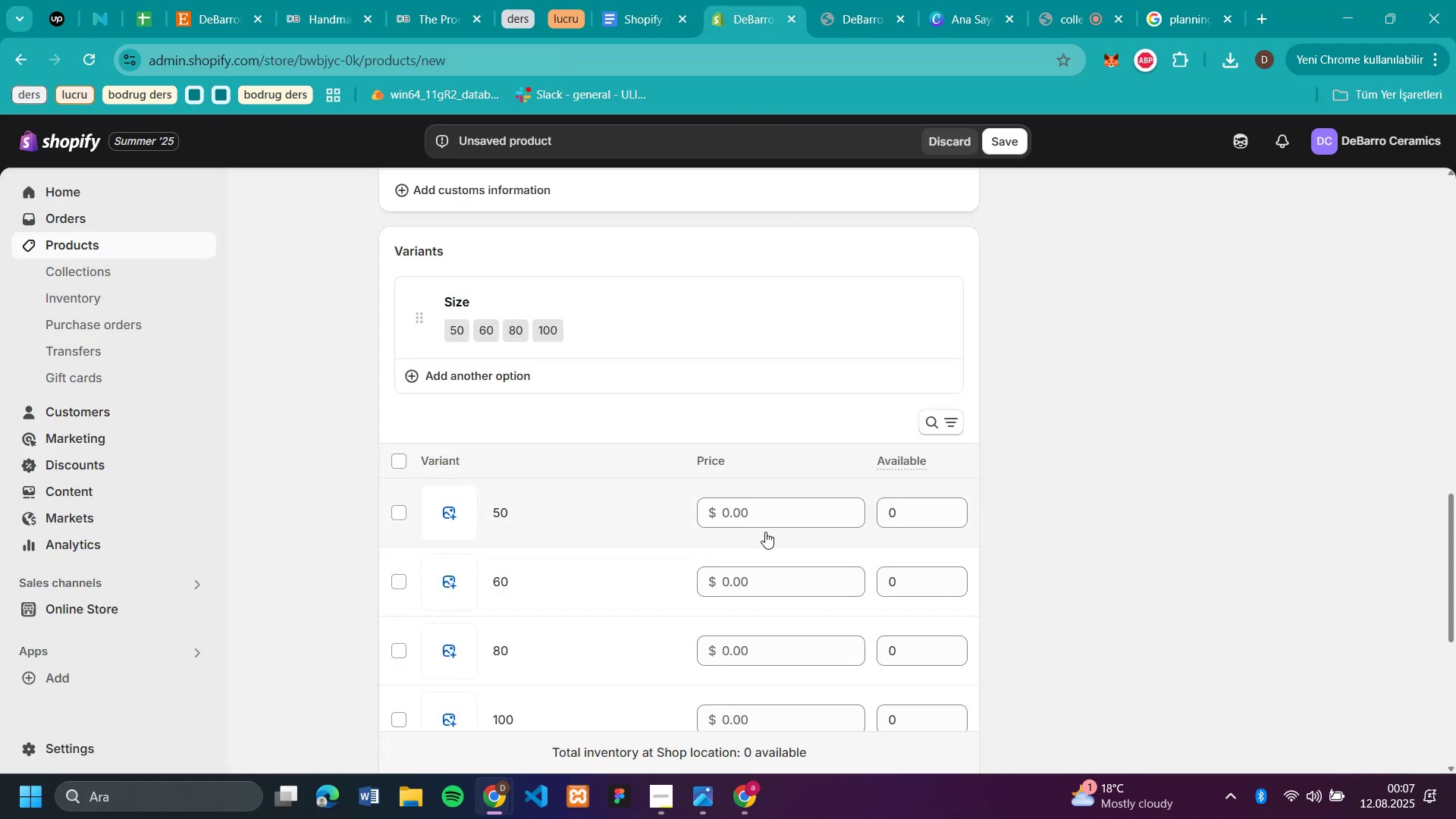 
left_click([756, 521])
 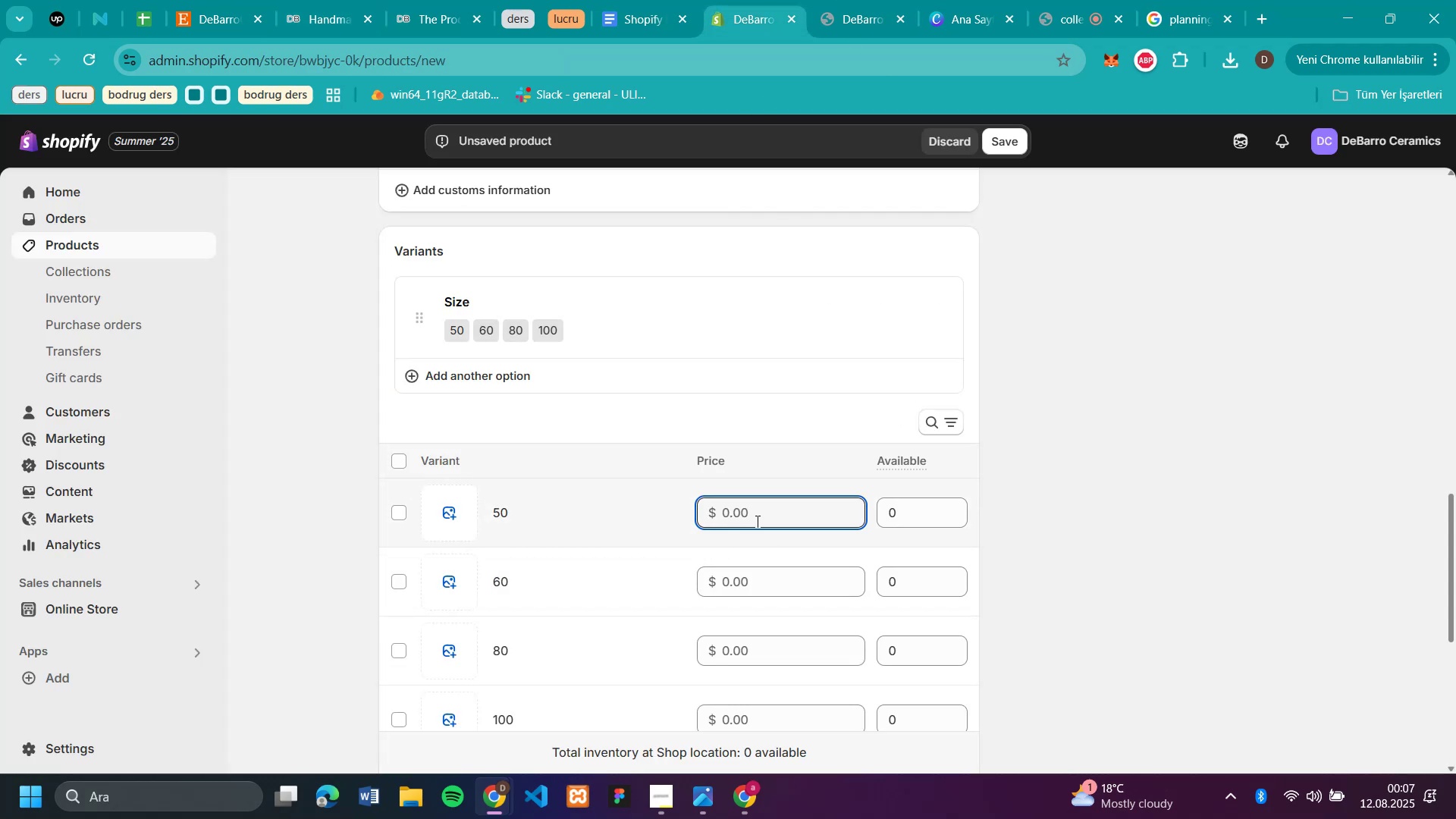 
type(100)
 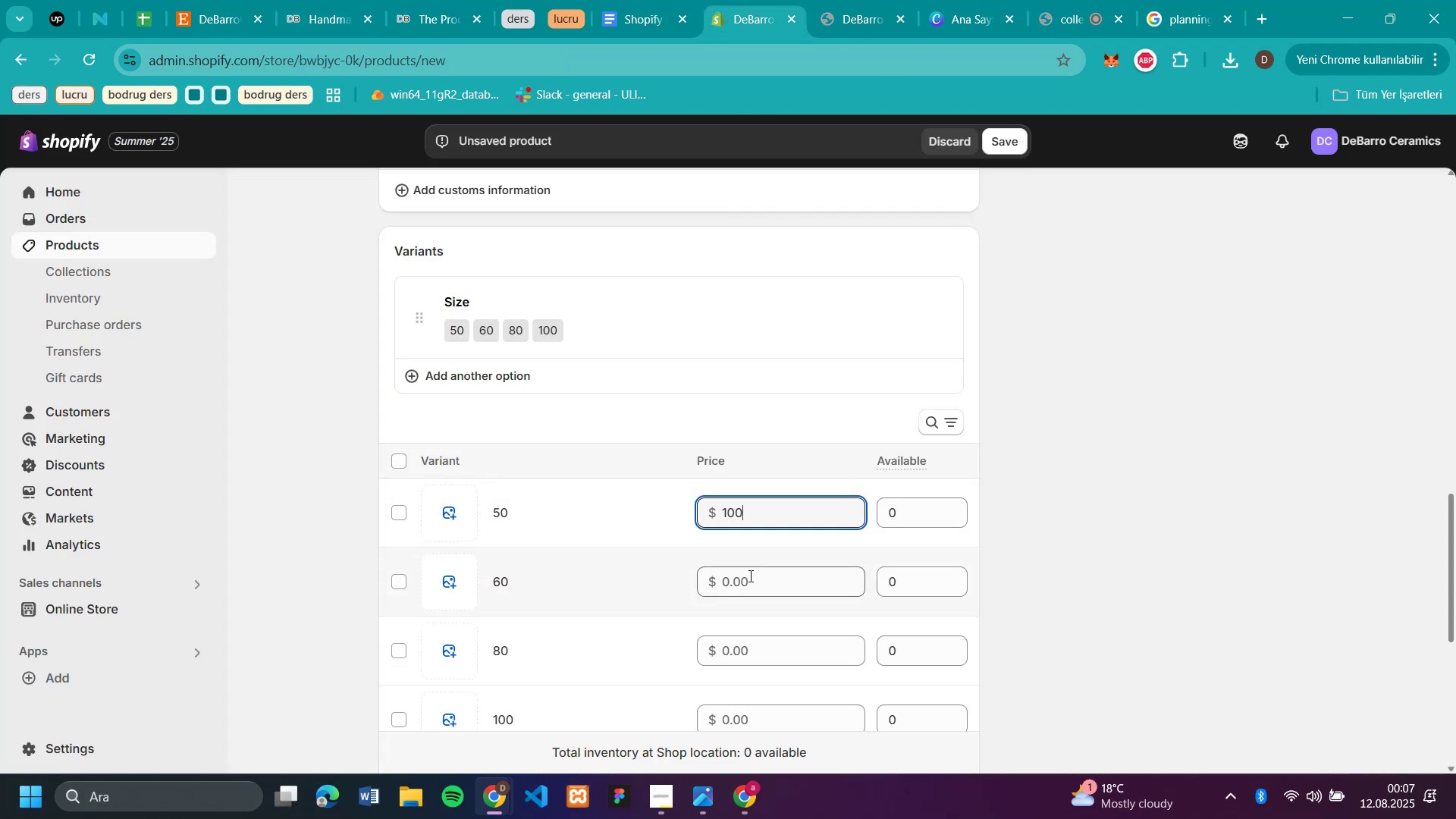 
left_click([753, 579])
 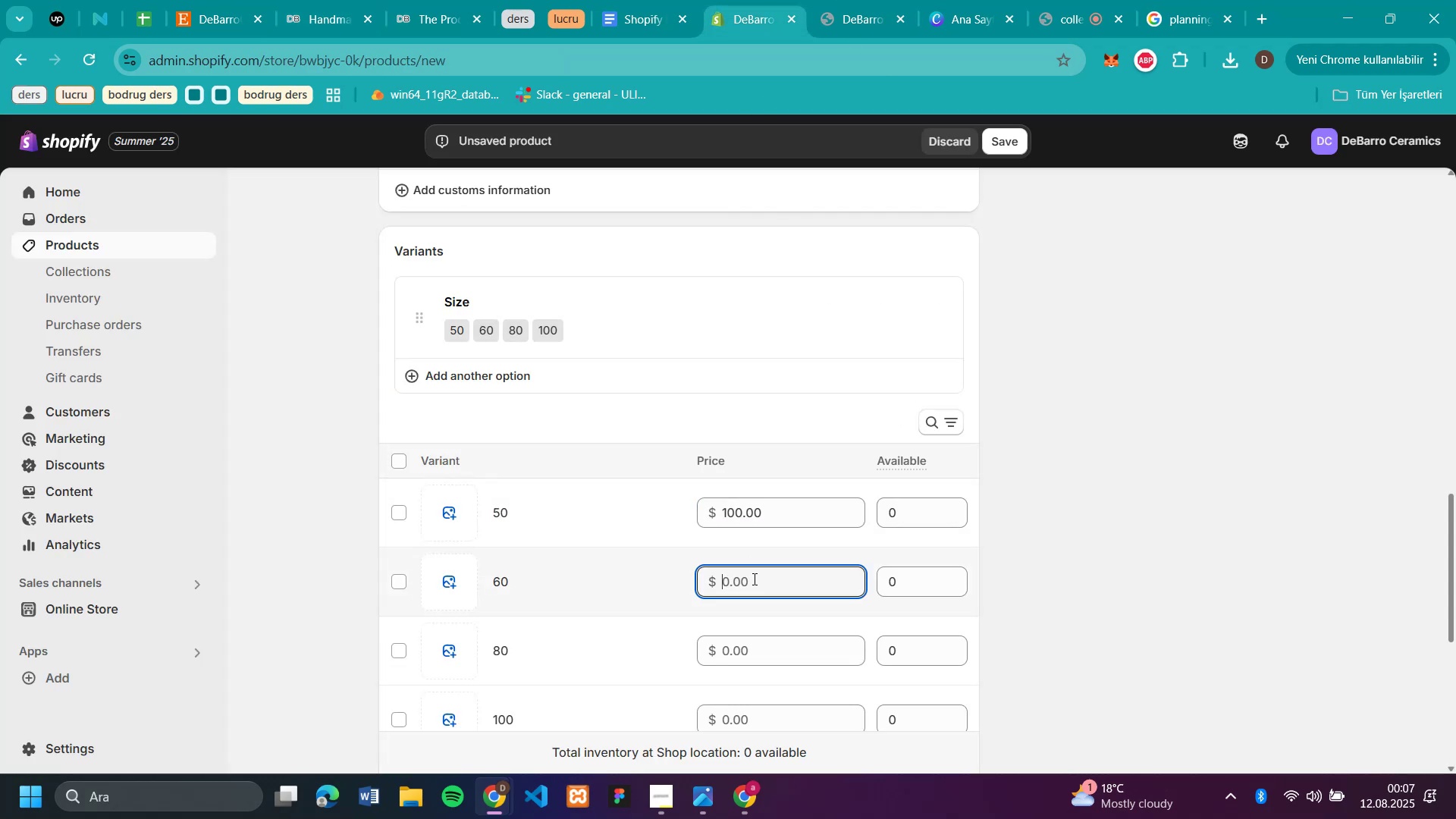 
type(200)
 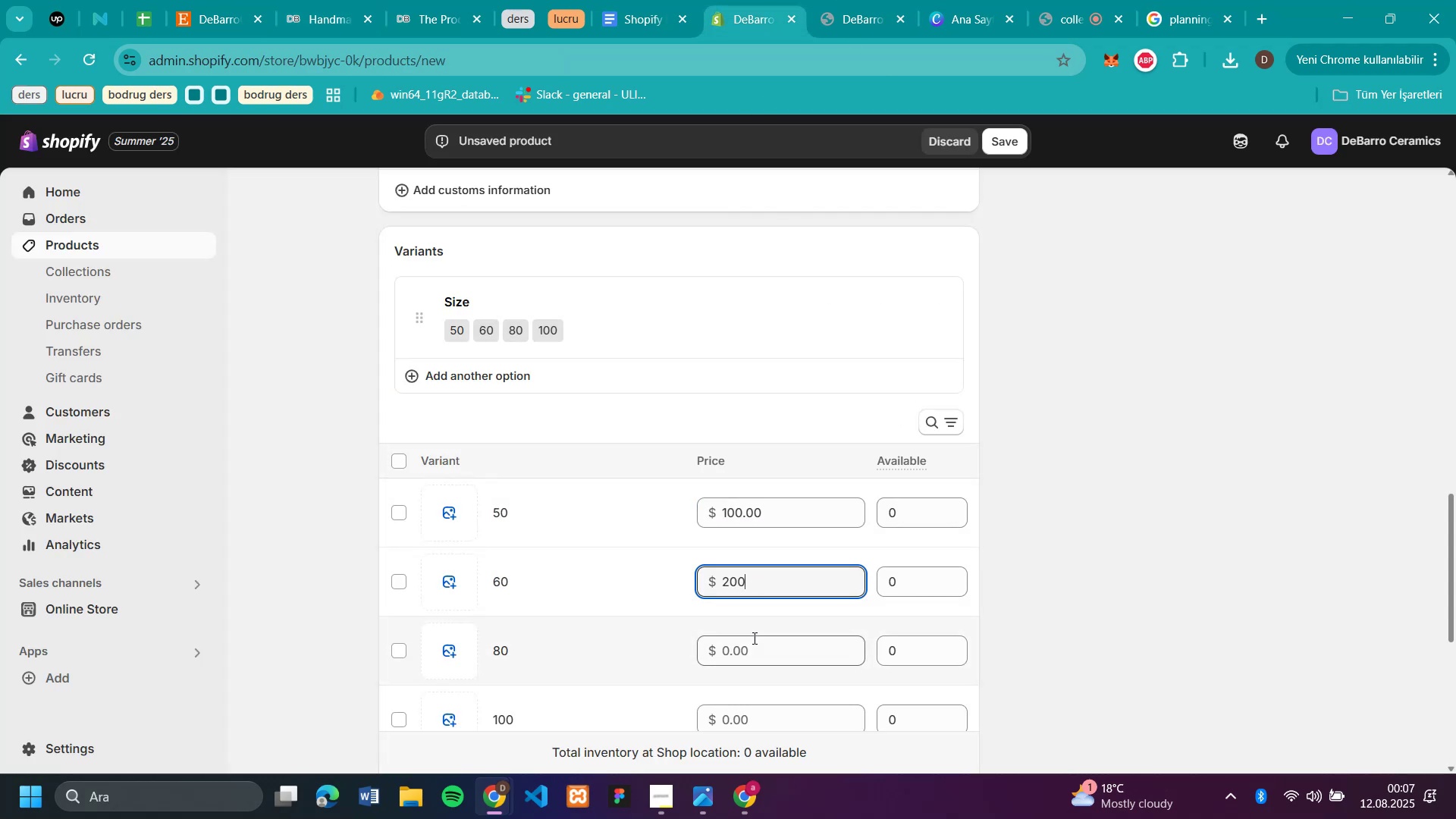 
left_click([753, 644])
 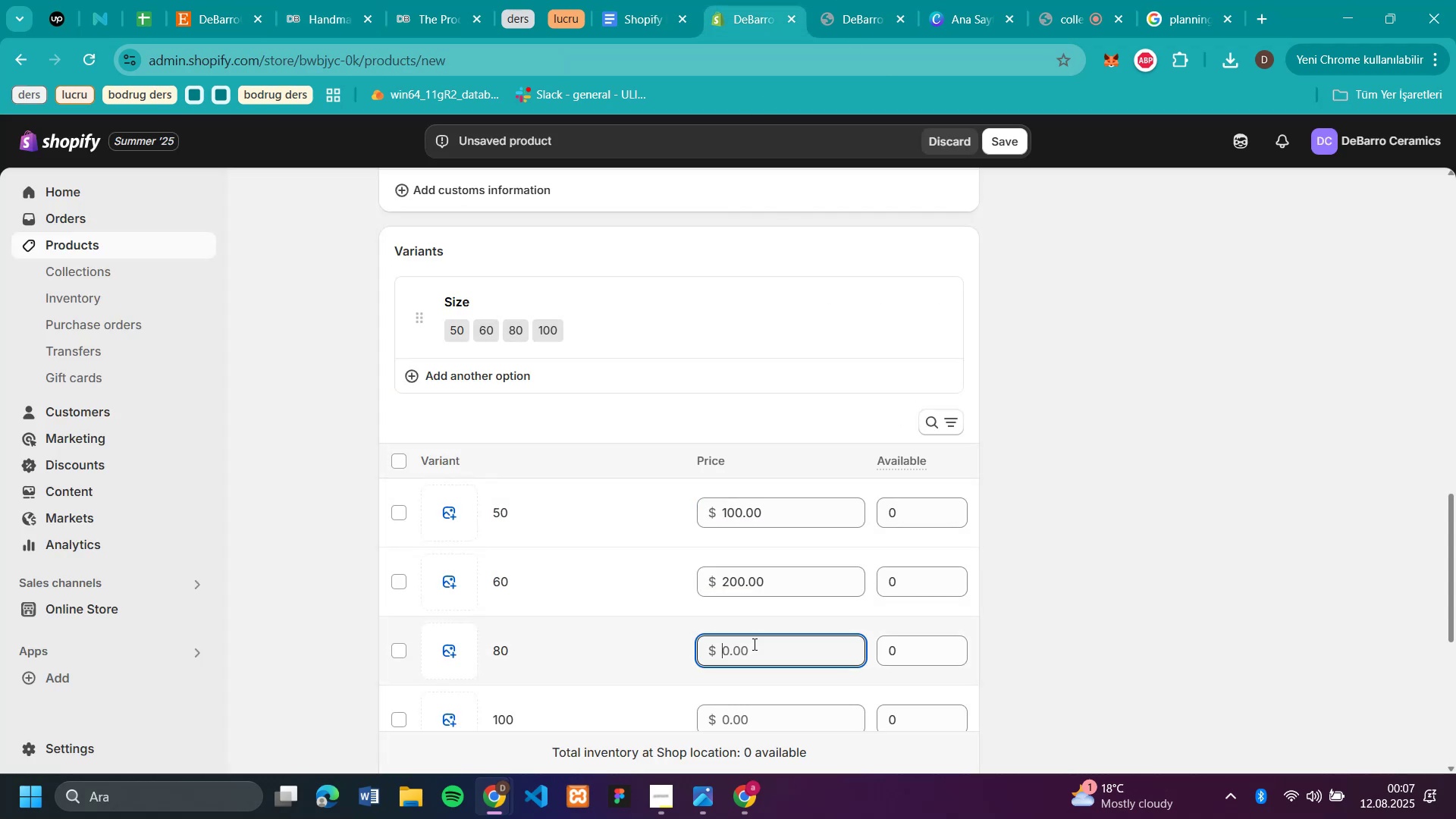 
type(300)
 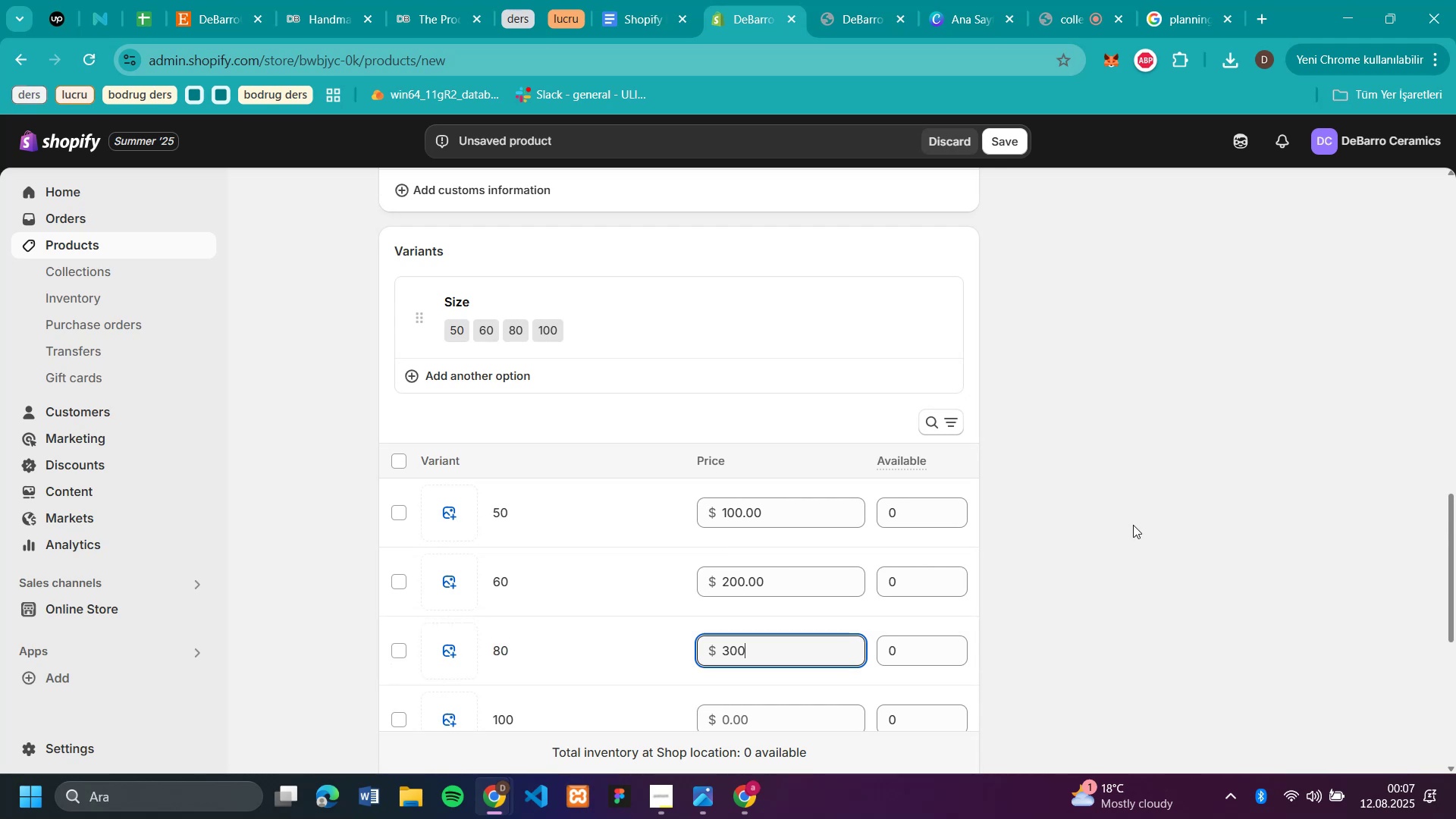 
scroll: coordinate [1134, 526], scroll_direction: down, amount: 1.0
 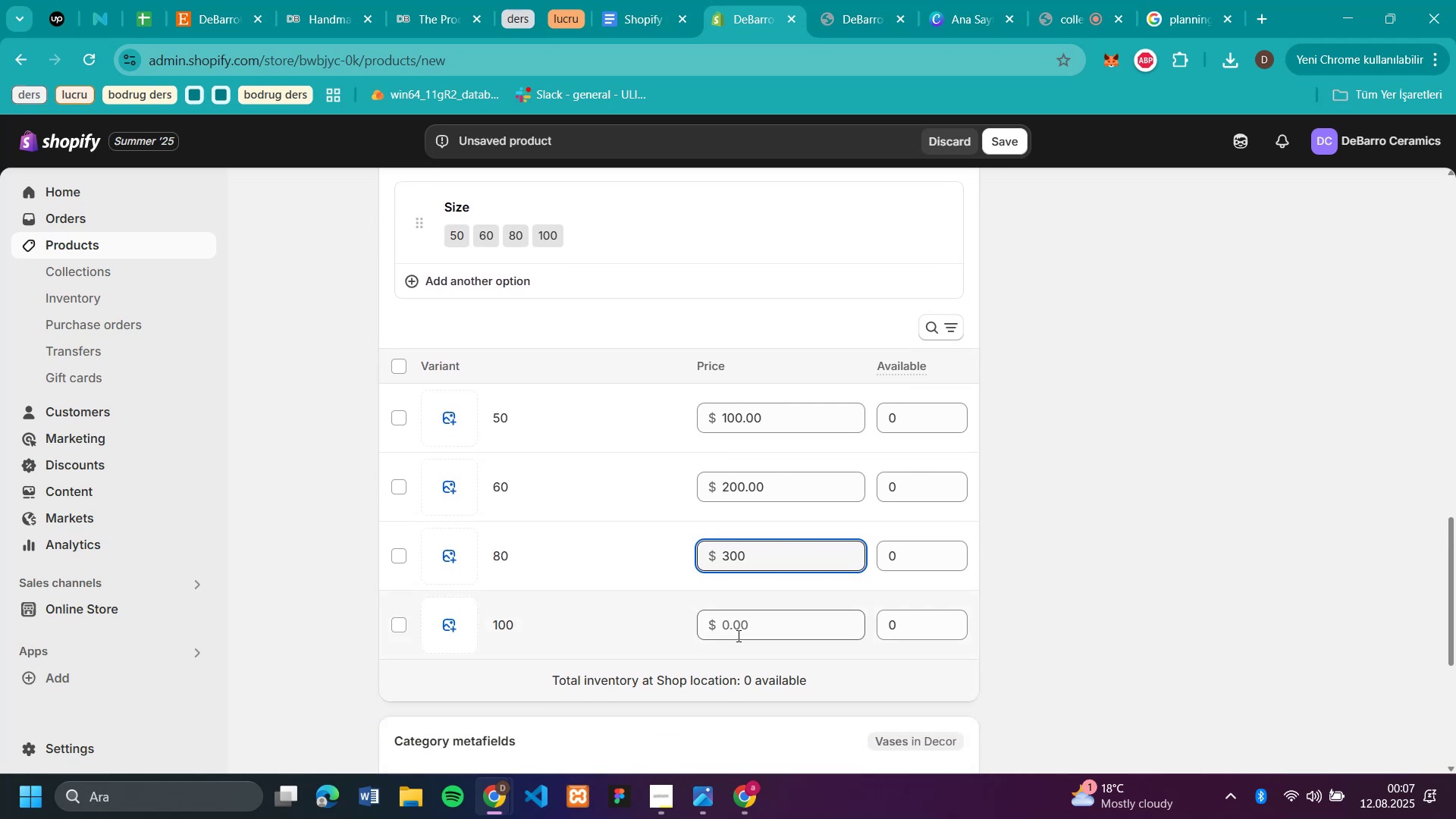 
left_click([738, 632])
 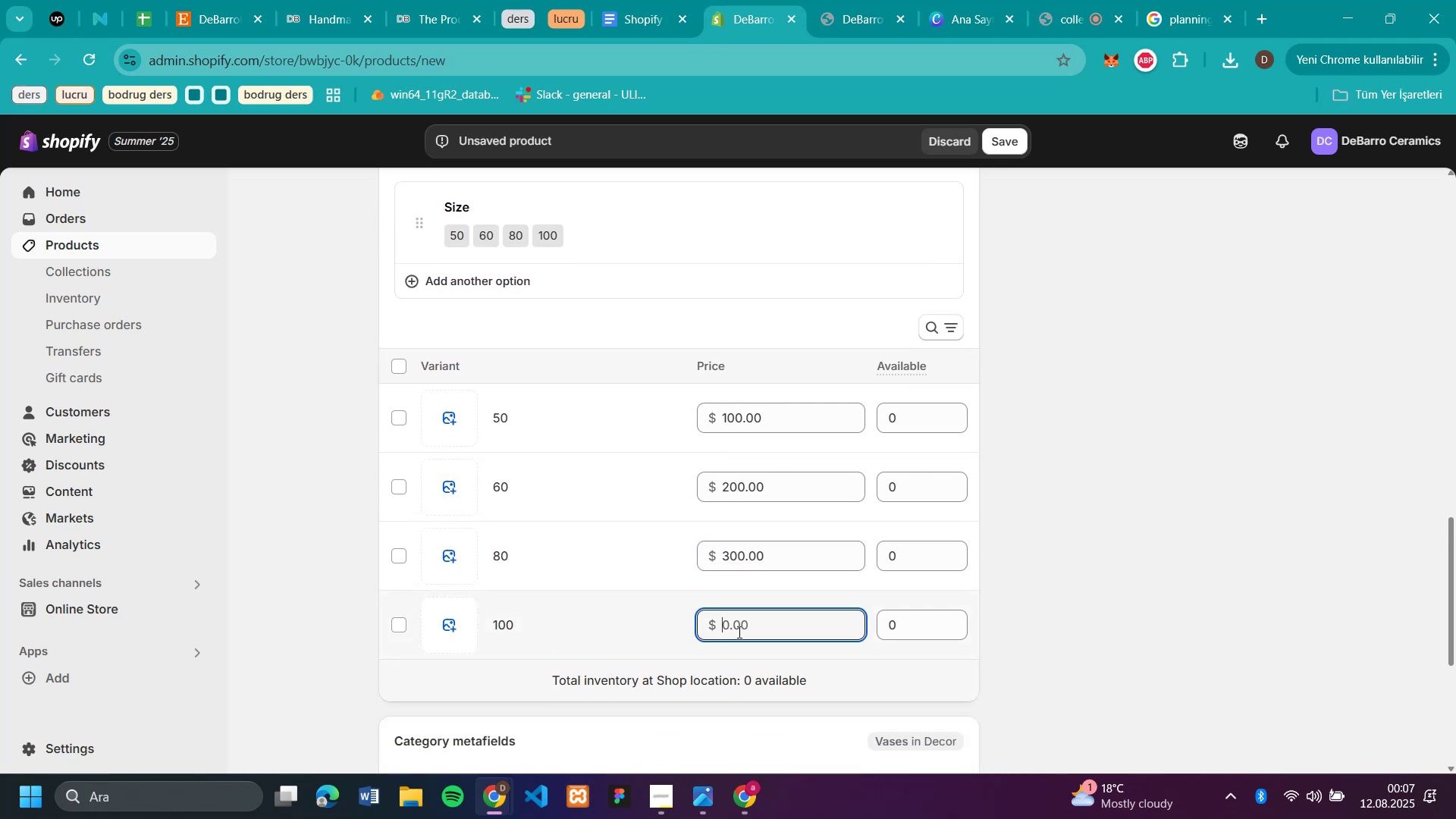 
type(500)
 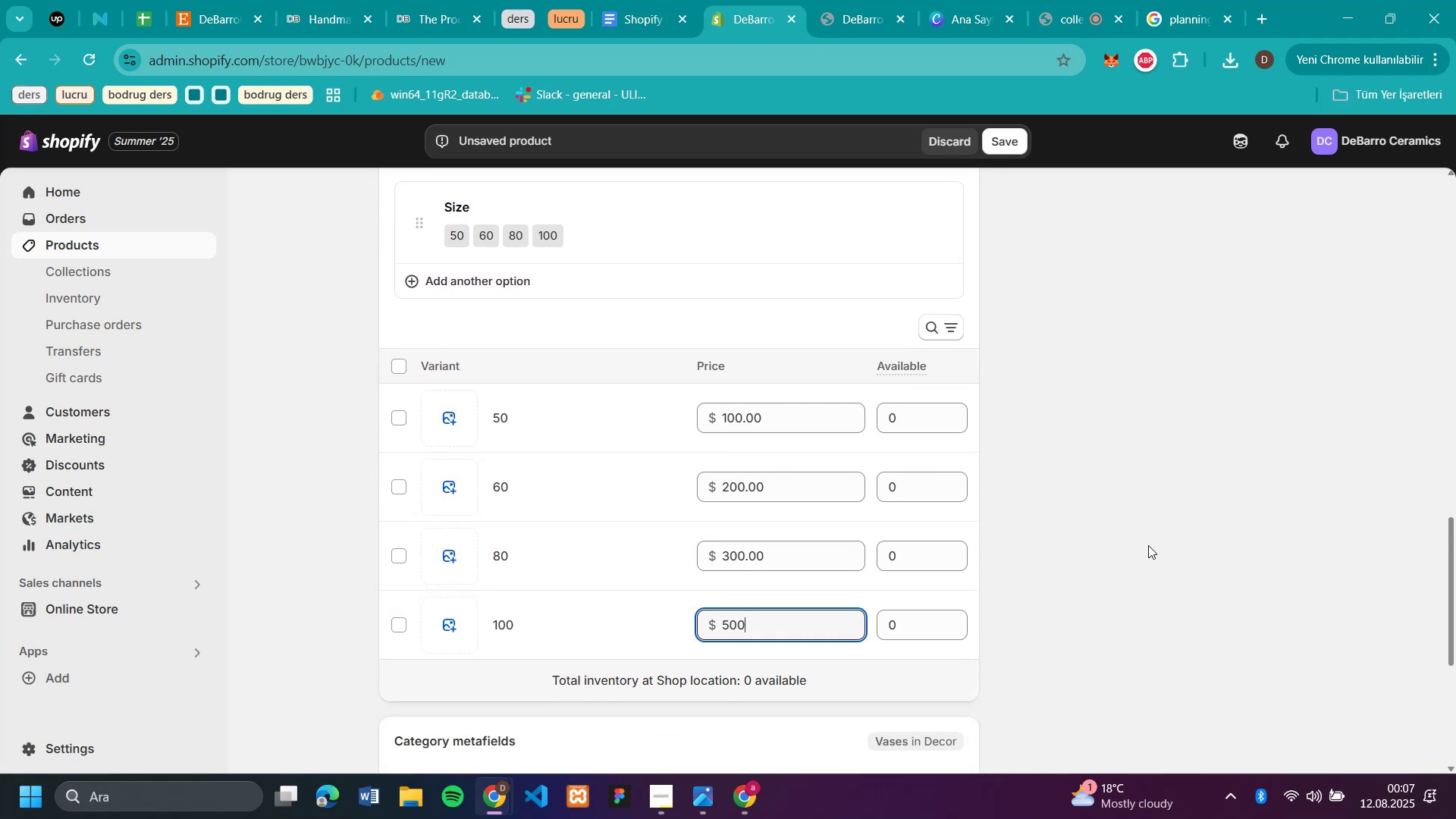 
left_click([1148, 545])
 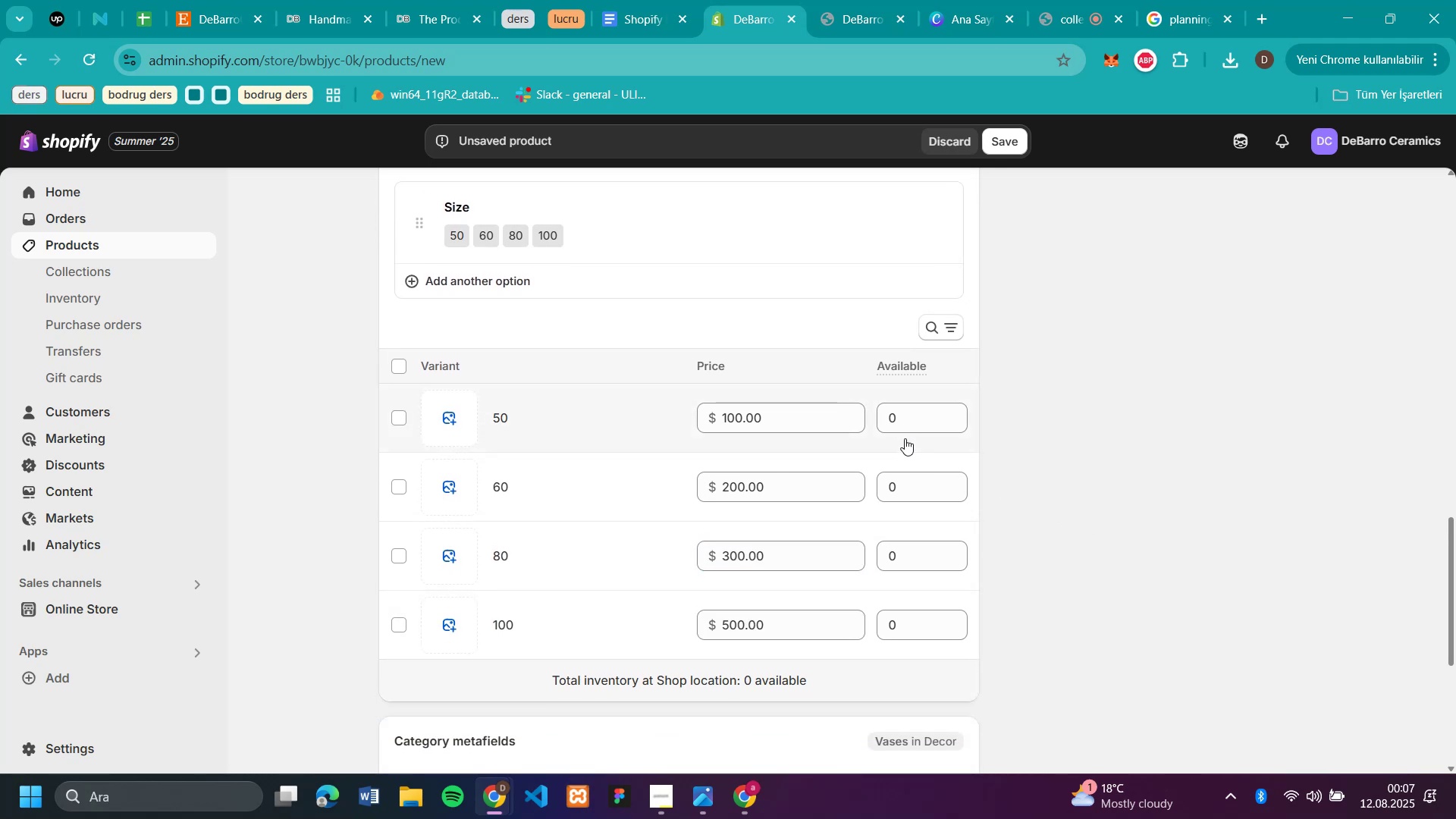 
left_click([903, 420])
 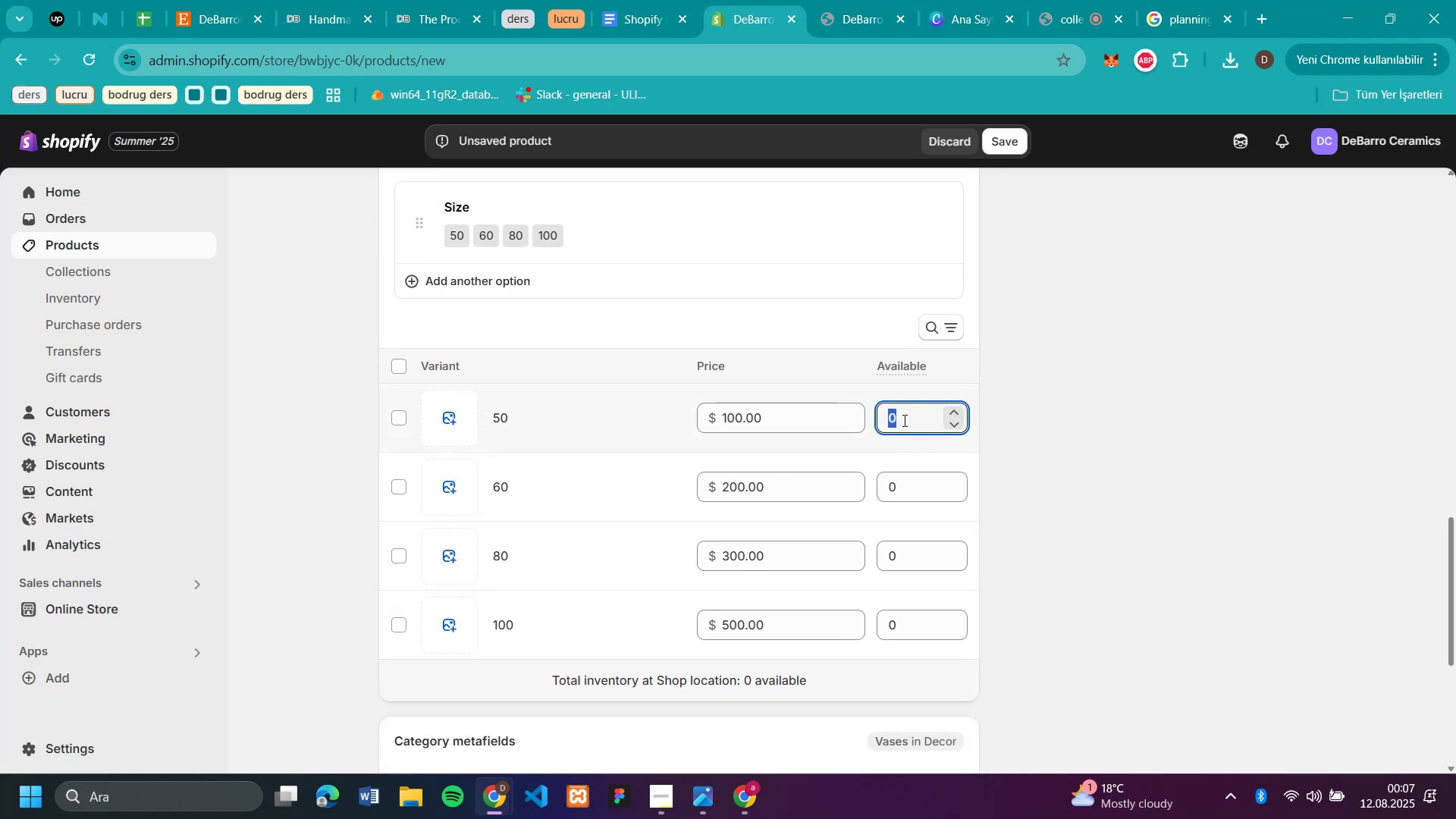 
type(50)
 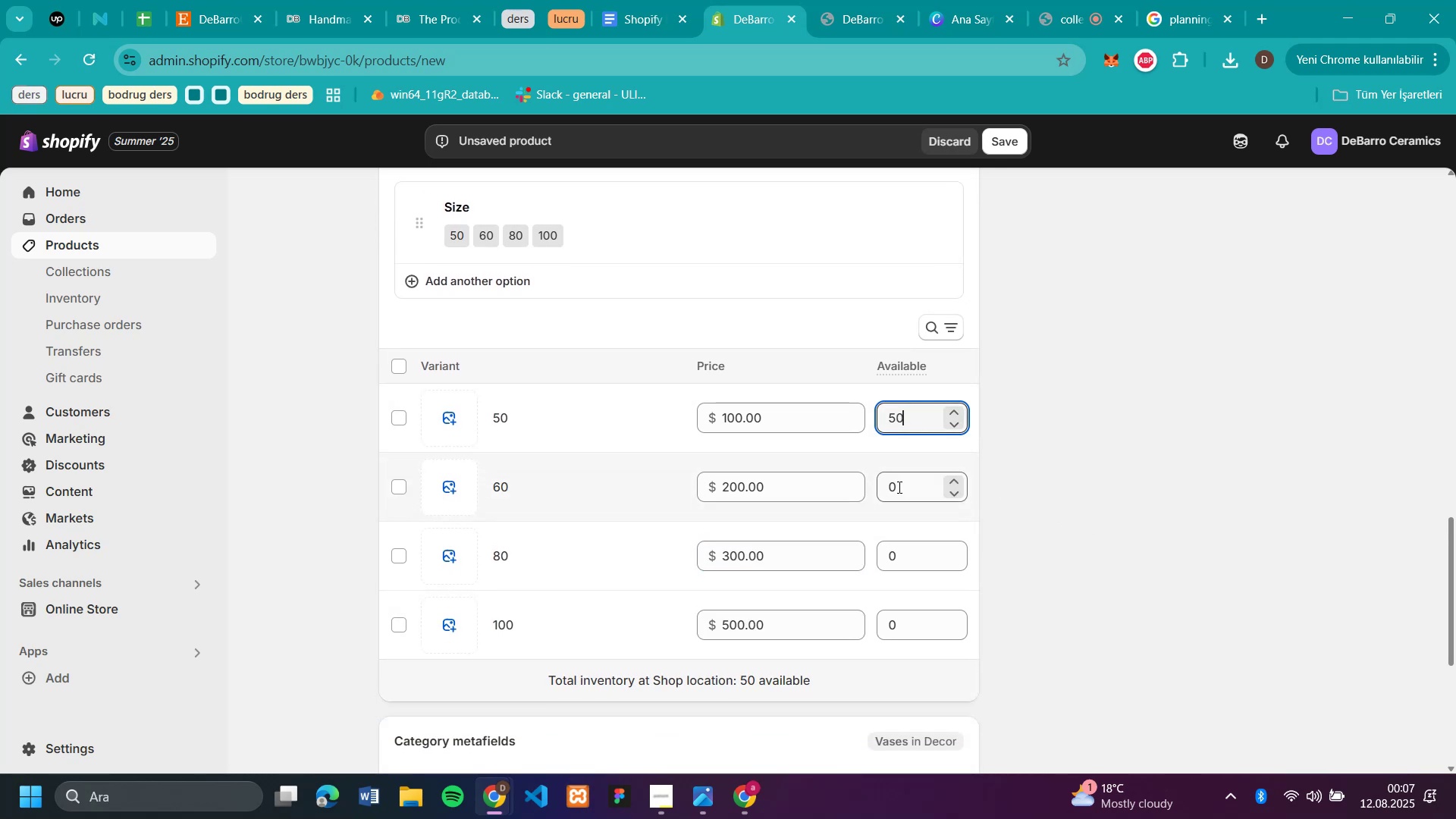 
left_click([898, 487])
 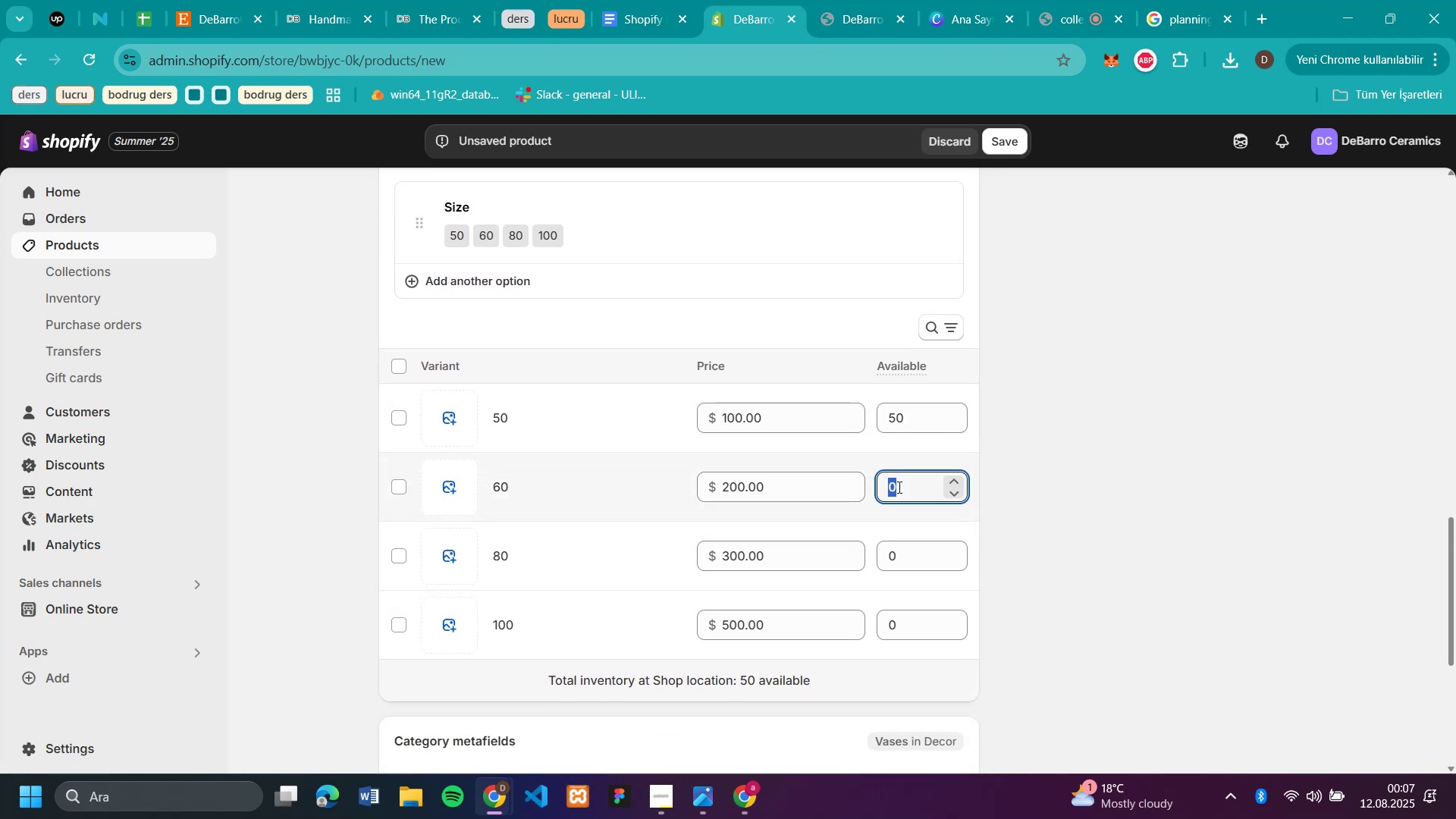 
type(50)
 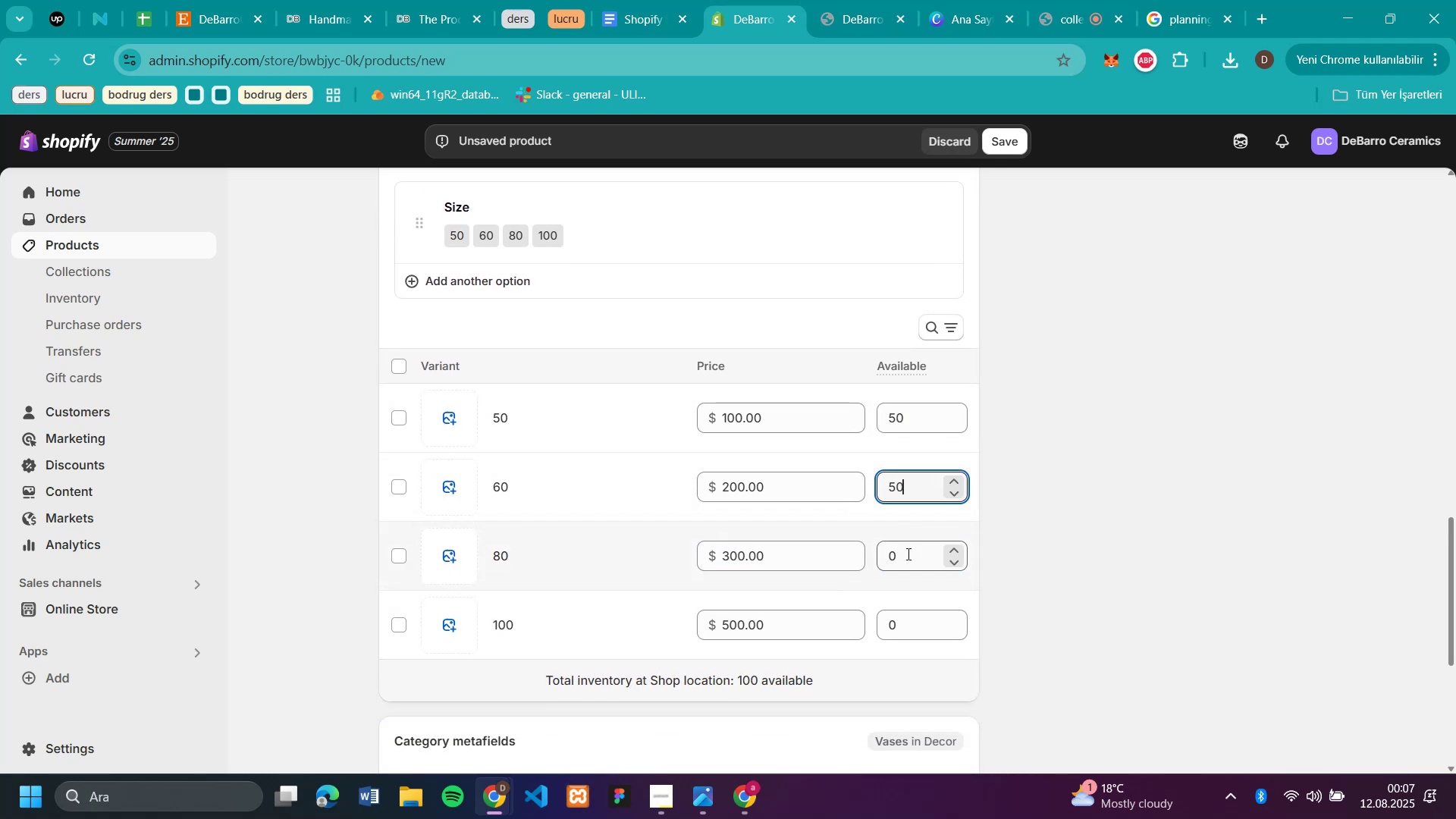 
left_click([907, 554])
 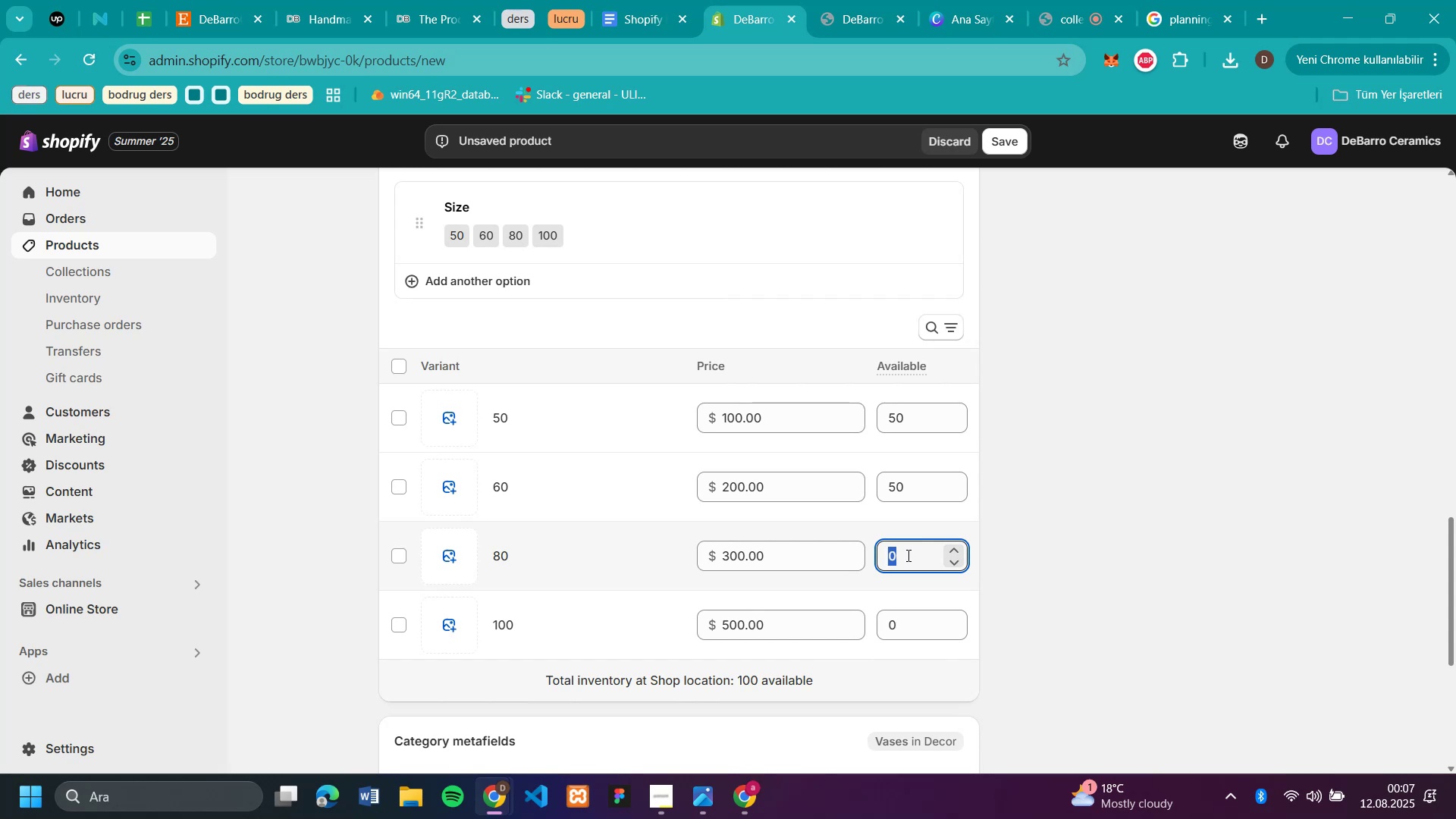 
type(50)
 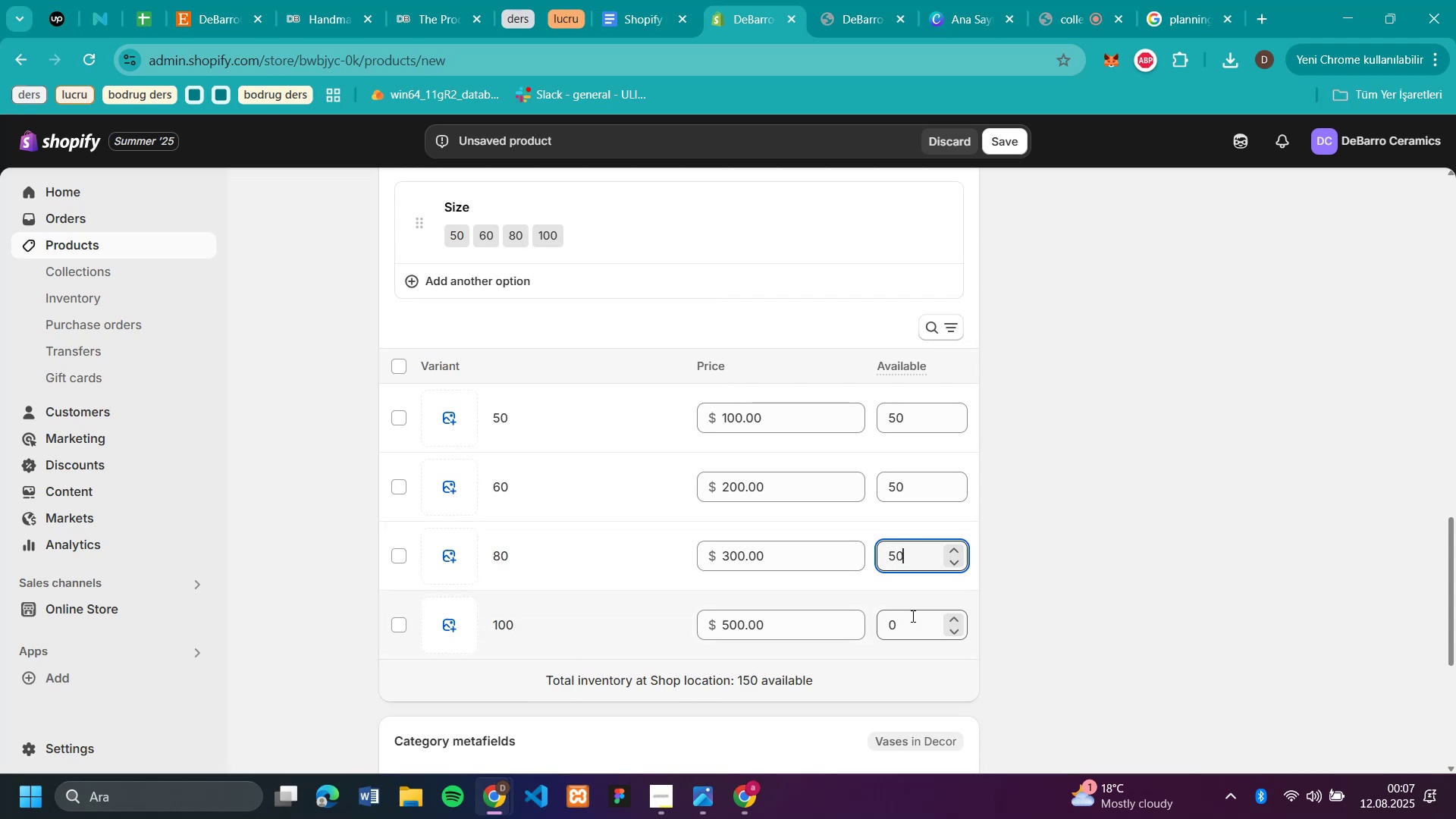 
left_click([912, 616])
 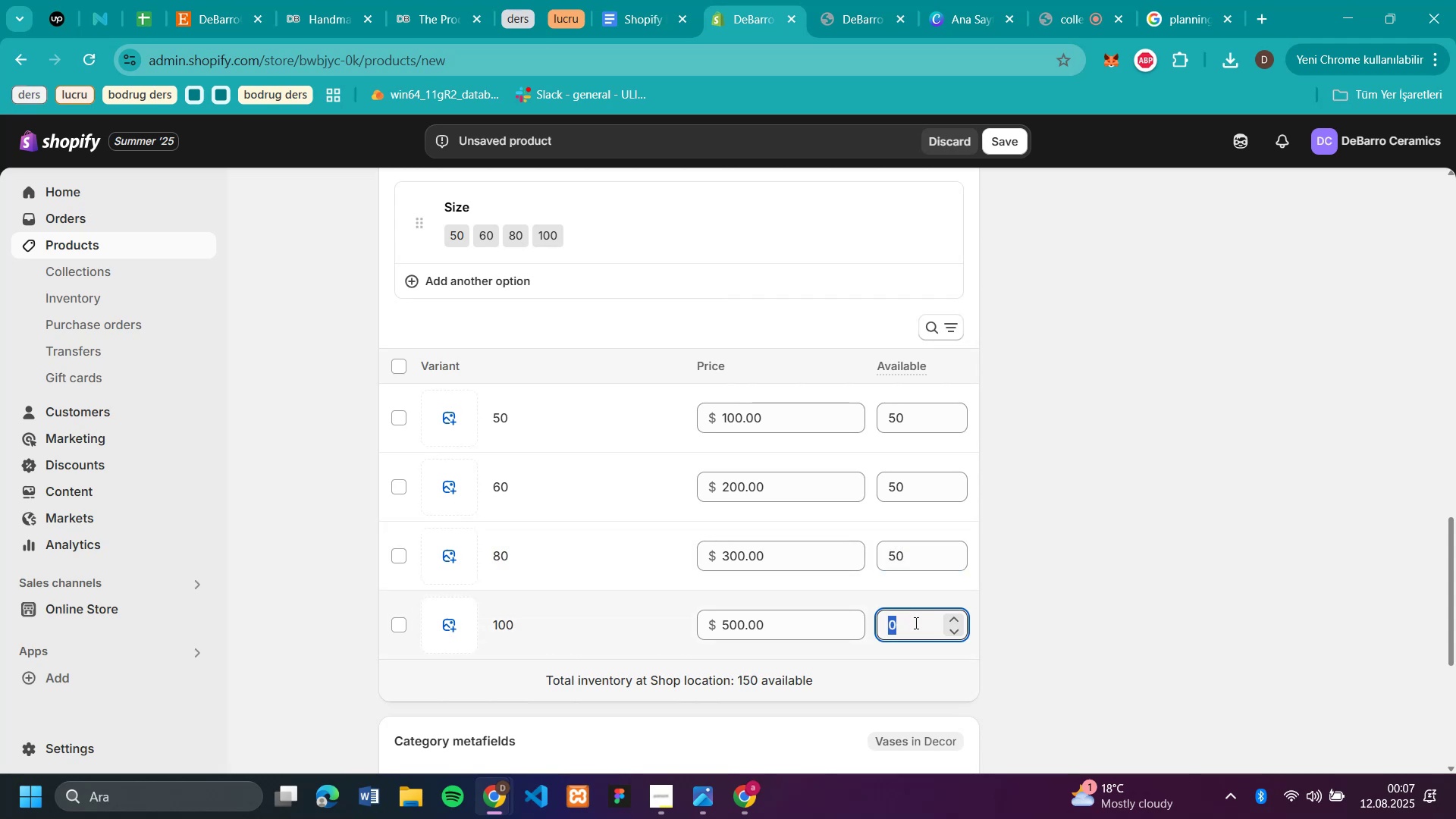 
type(50)
 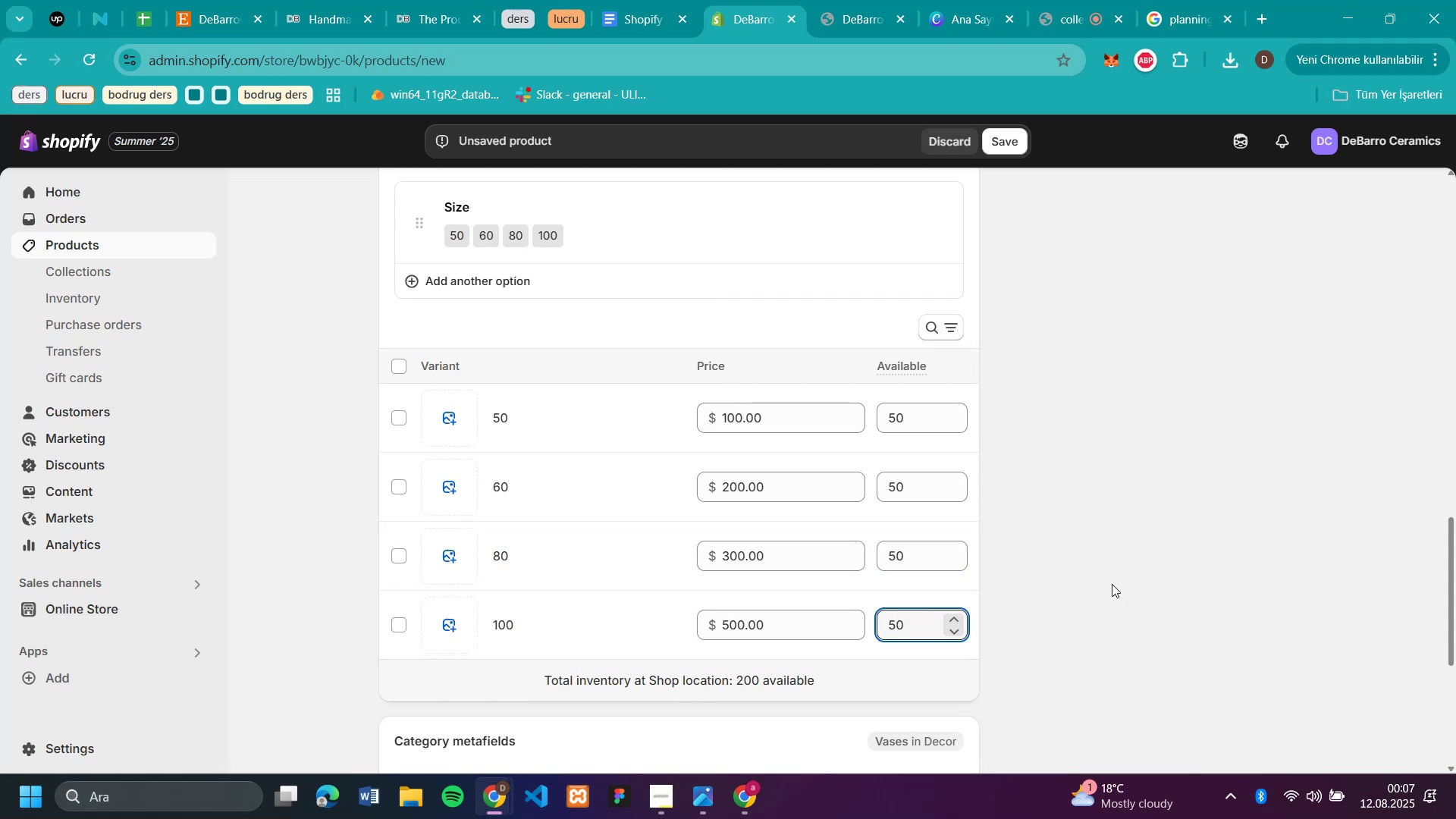 
left_click([1112, 583])
 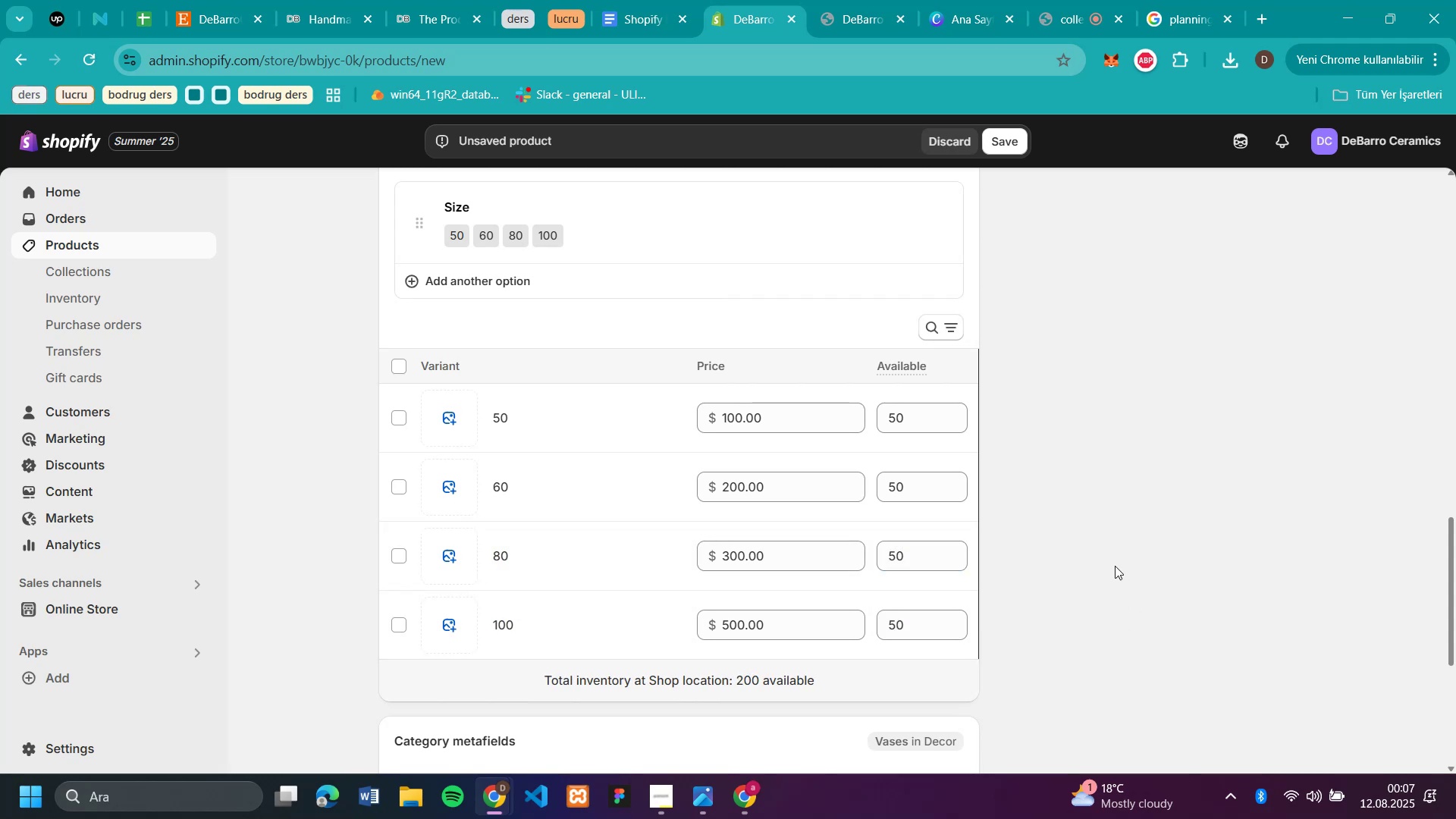 
scroll: coordinate [1112, 560], scroll_direction: up, amount: 2.0
 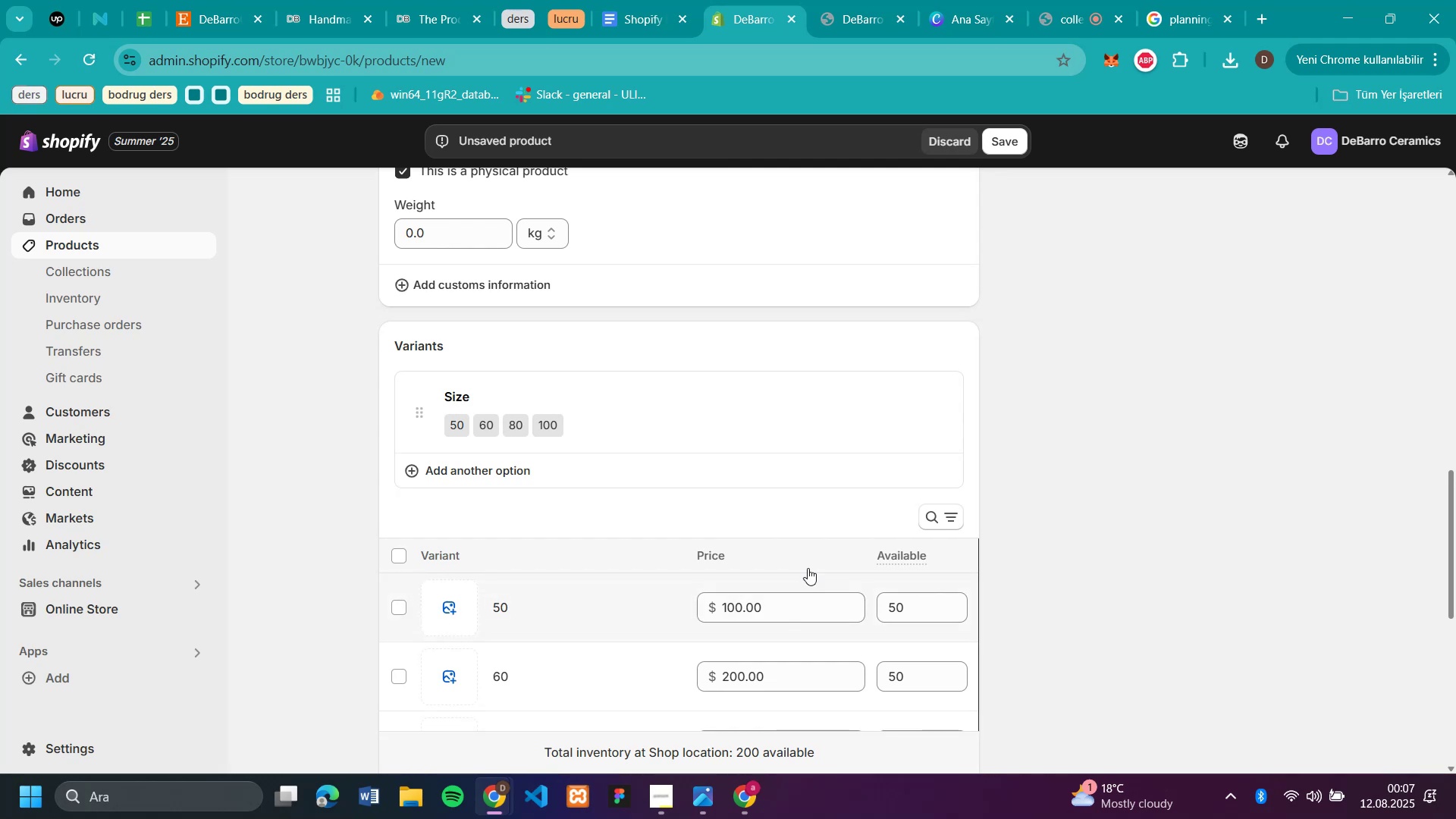 
wait(10.73)
 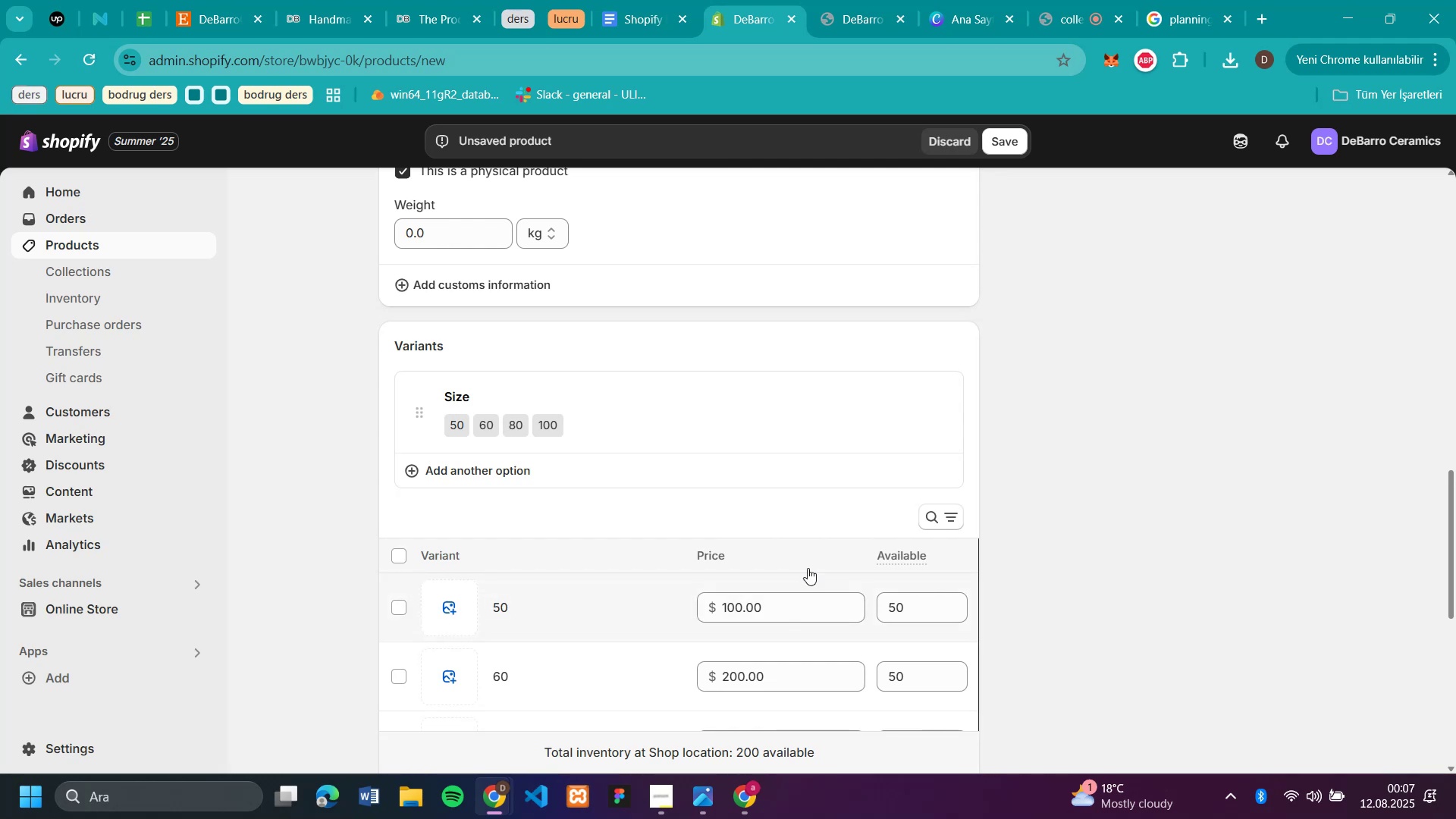 
scroll: coordinate [1077, 438], scroll_direction: up, amount: 2.0
 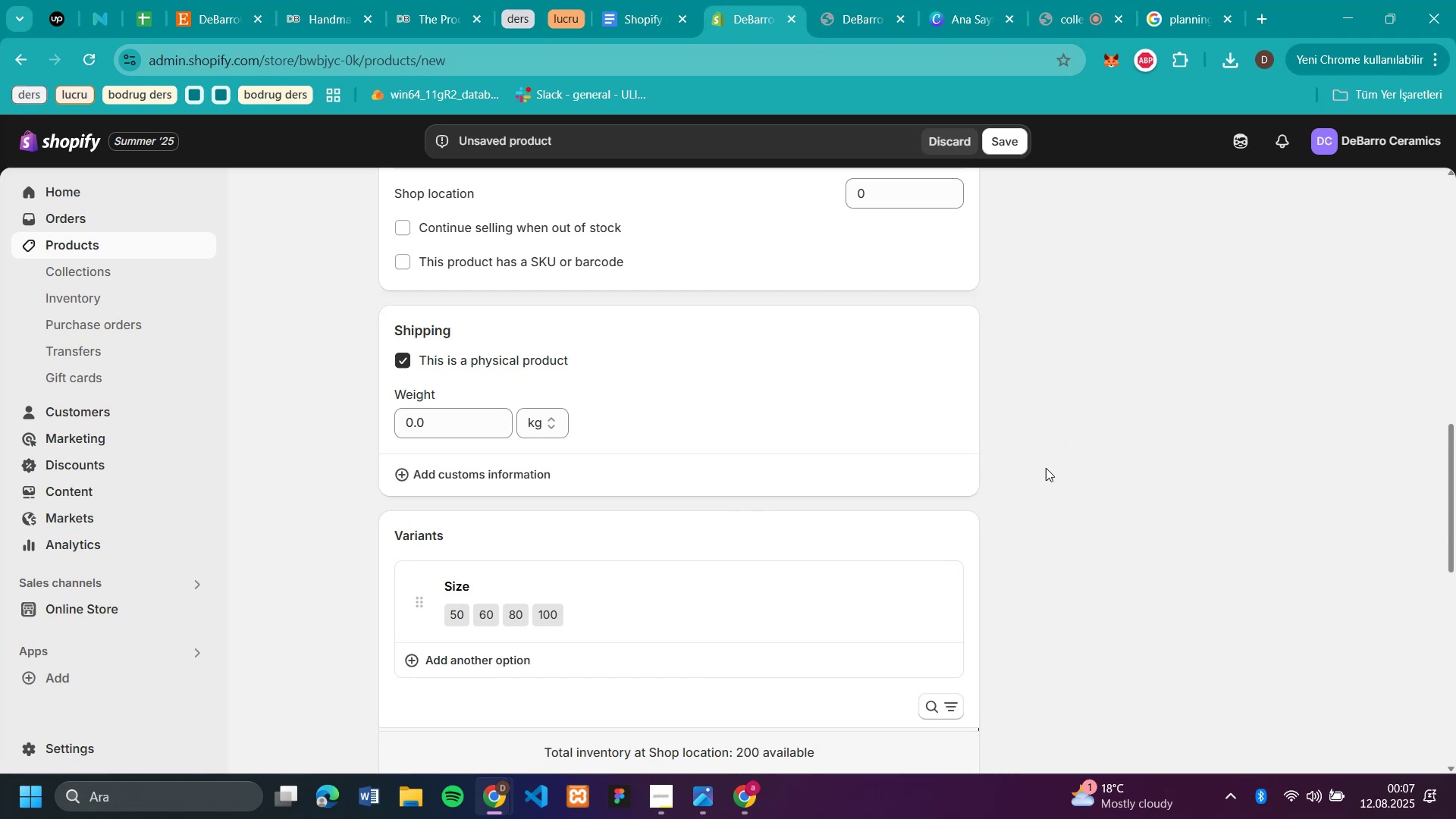 
wait(10.57)
 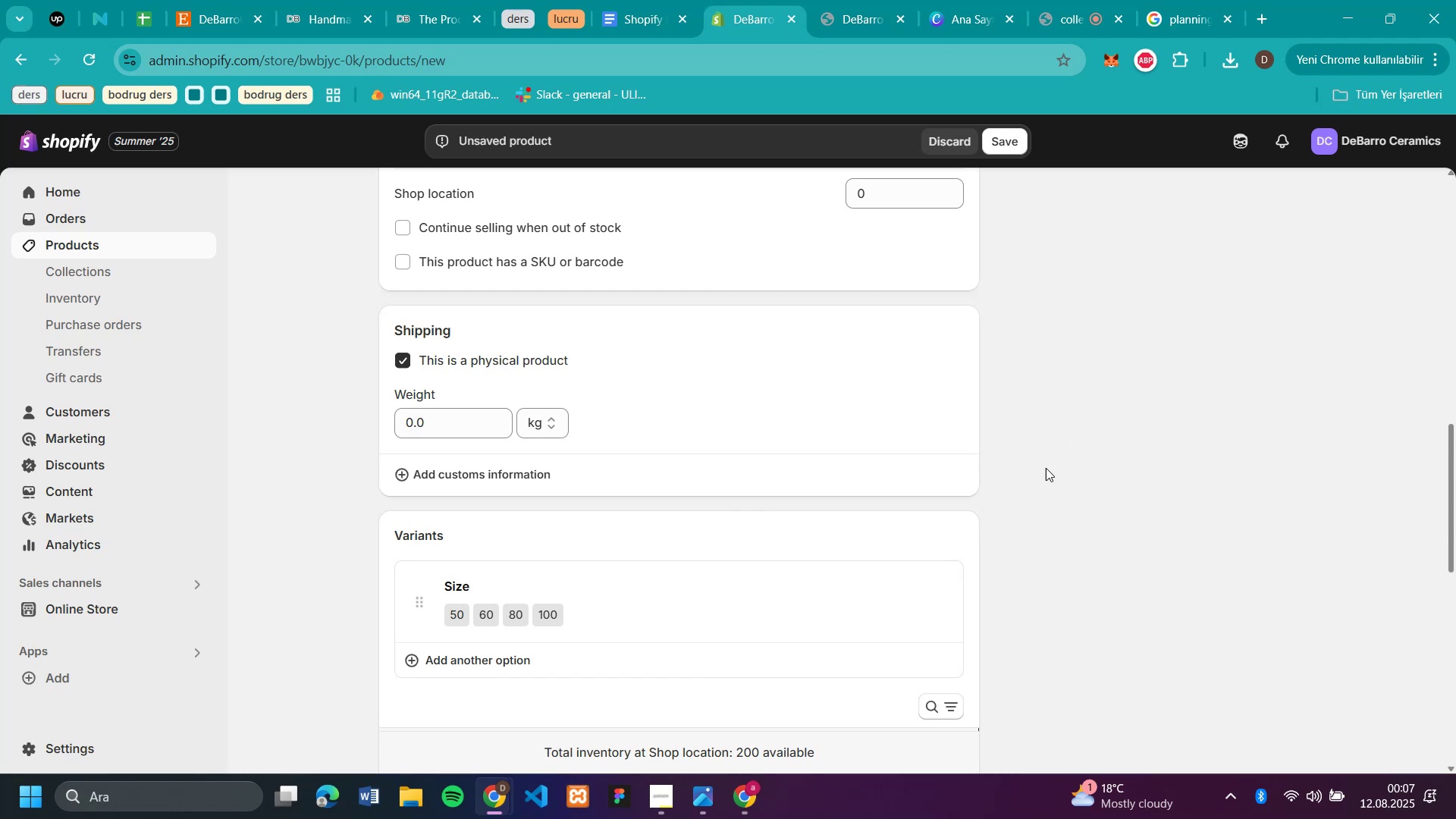 
scroll: coordinate [1333, 435], scroll_direction: up, amount: 12.0
 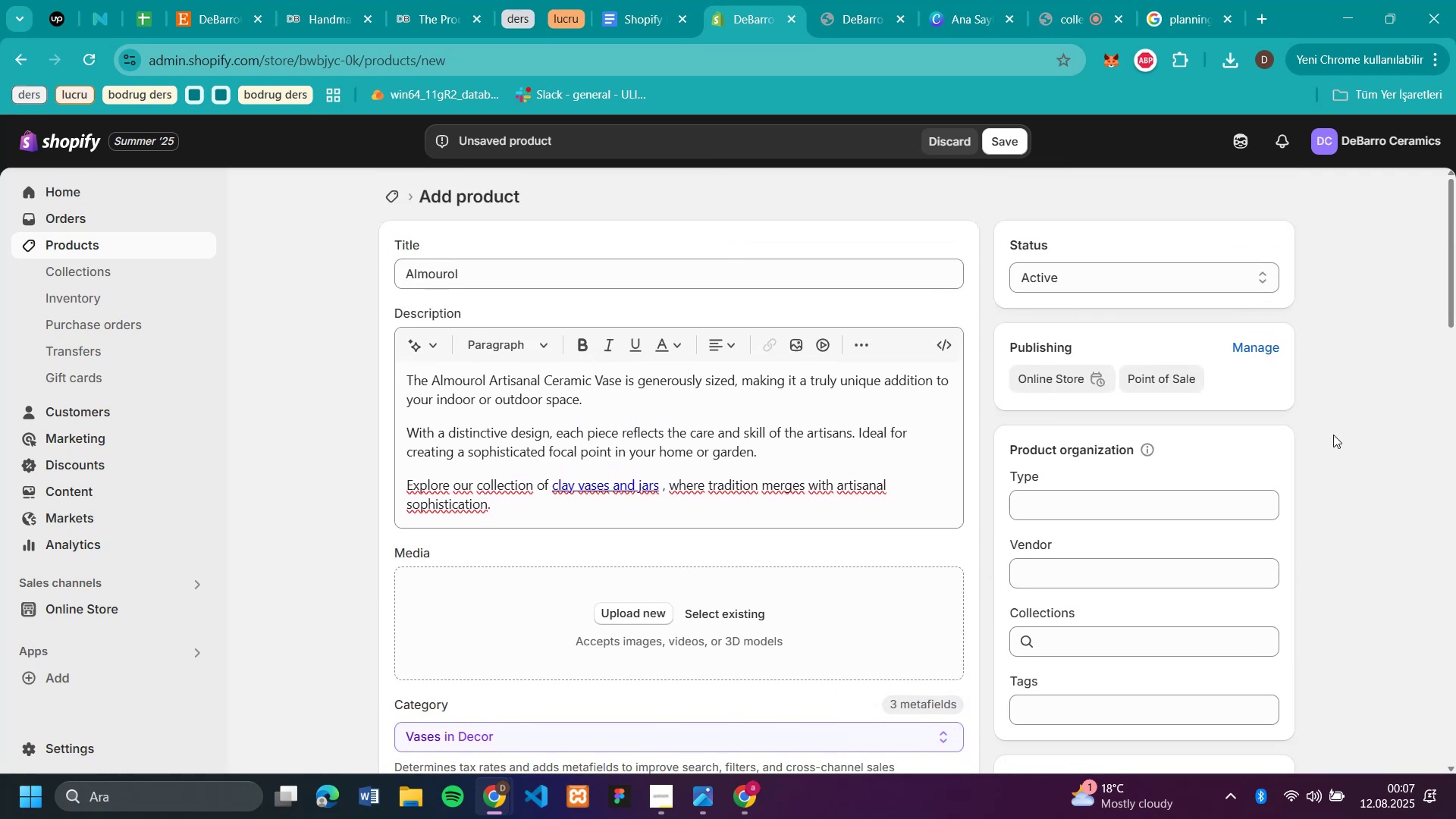 
scroll: coordinate [1326, 447], scroll_direction: down, amount: 2.0
 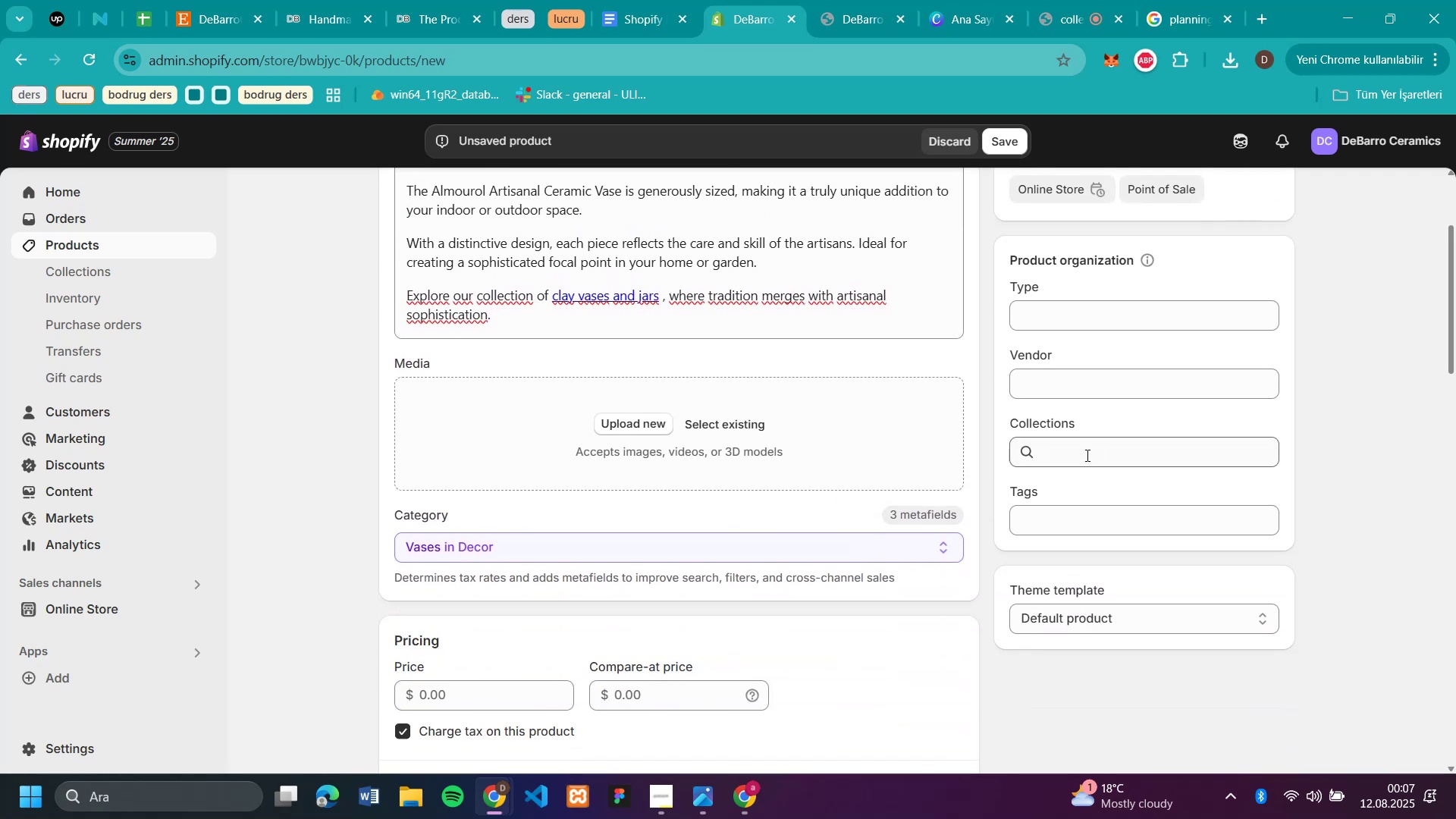 
left_click([1086, 455])
 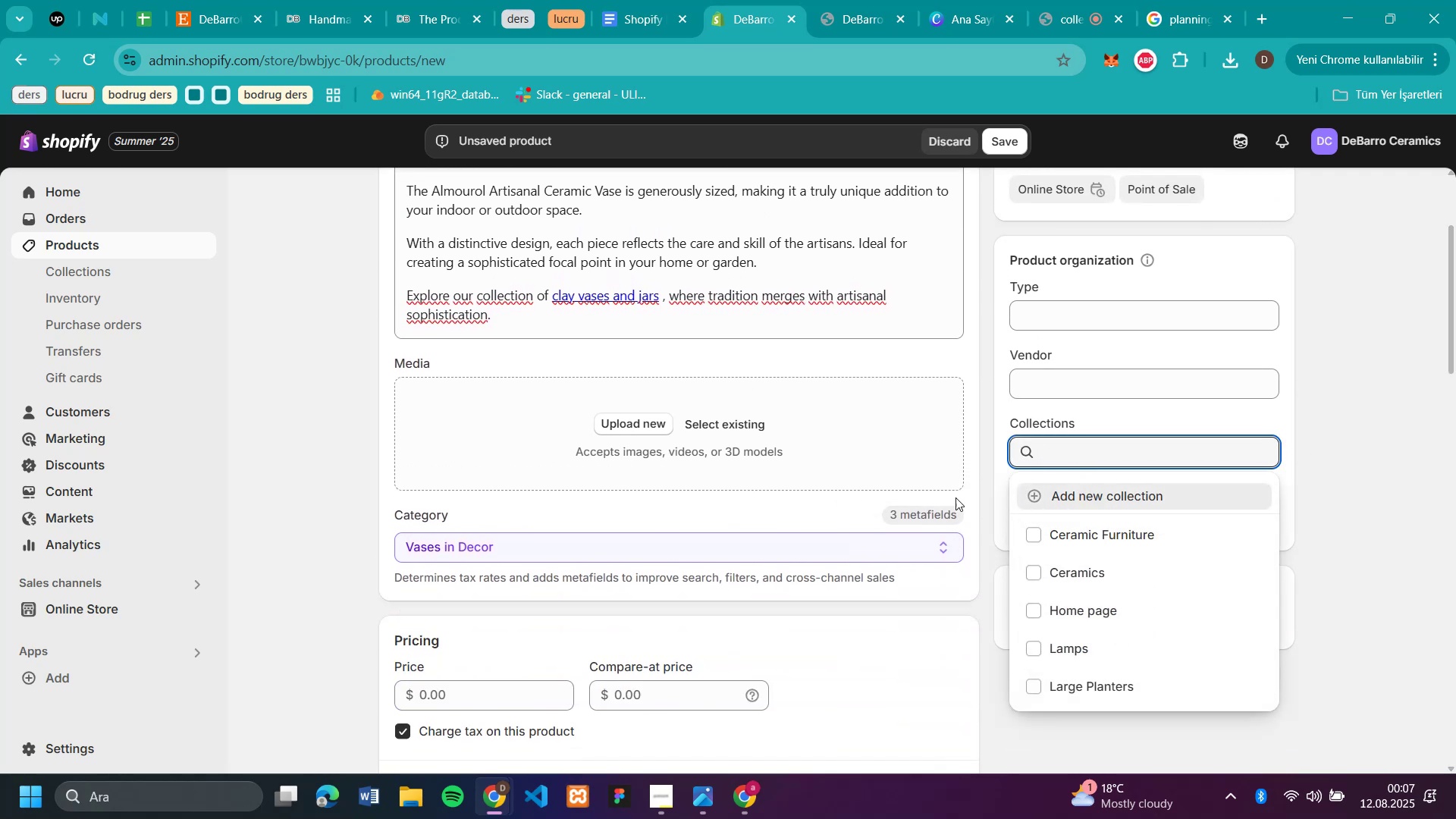 
left_click([441, 23])
 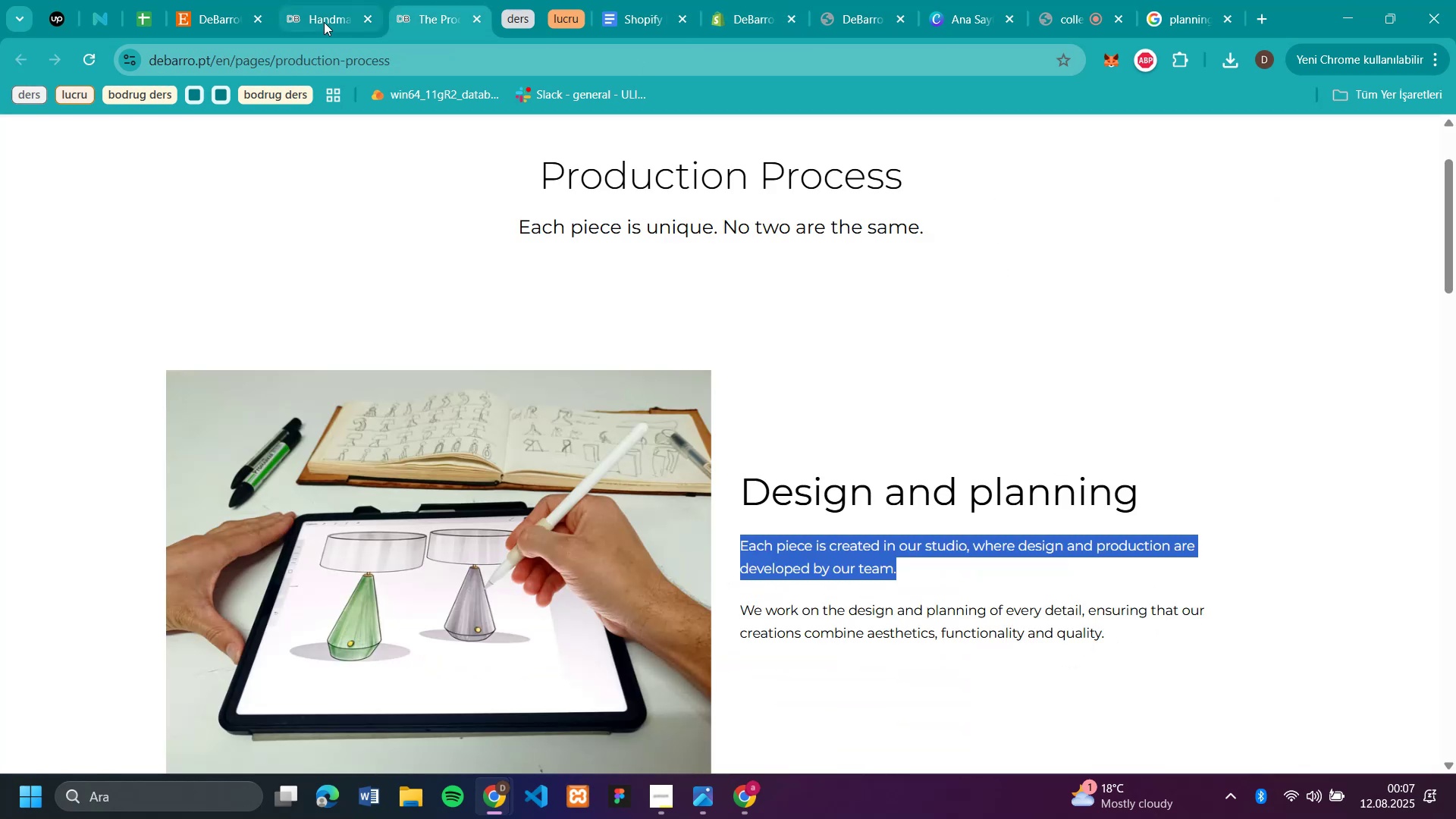 
left_click([324, 22])
 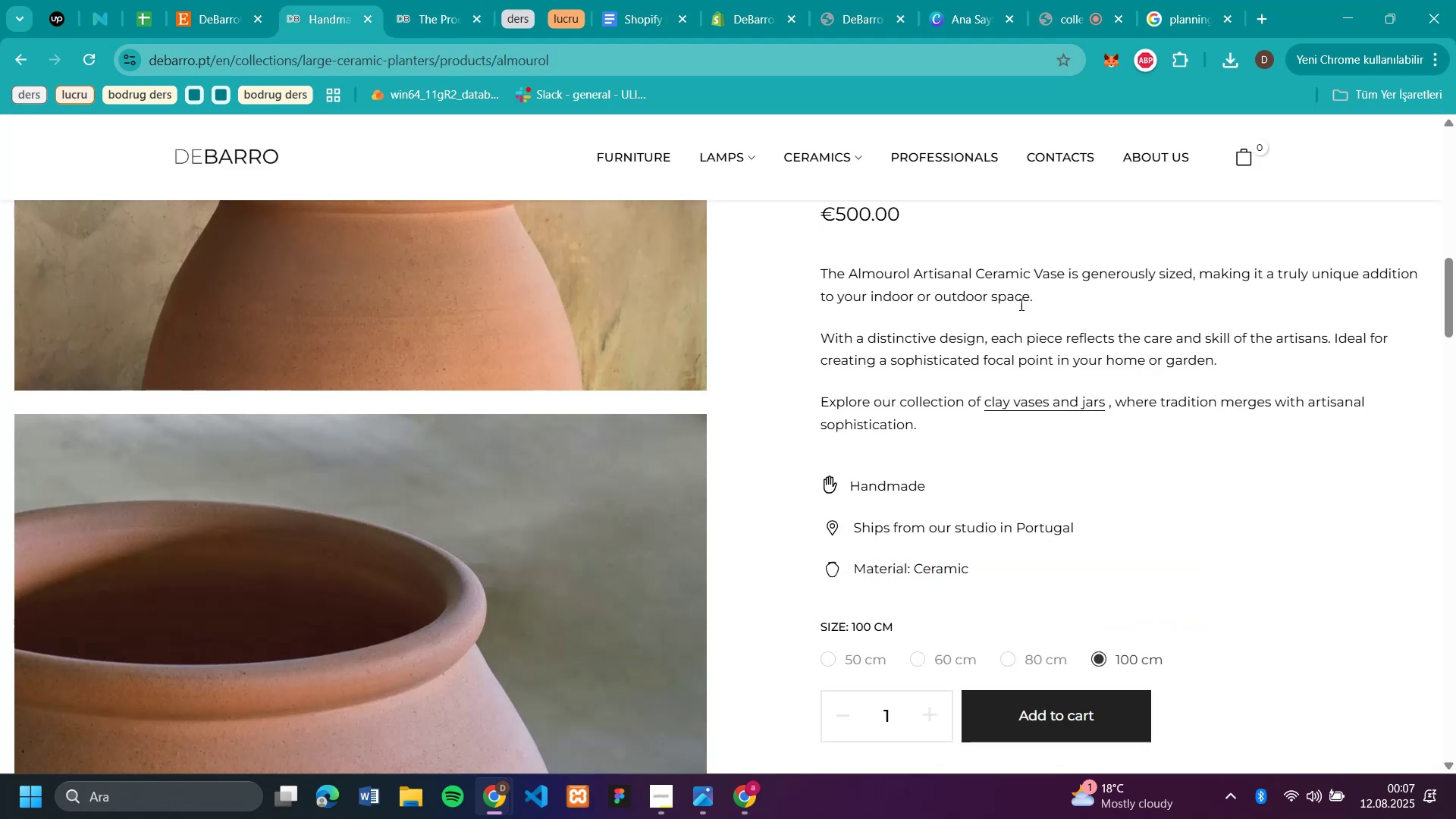 
scroll: coordinate [1208, 343], scroll_direction: up, amount: 15.0
 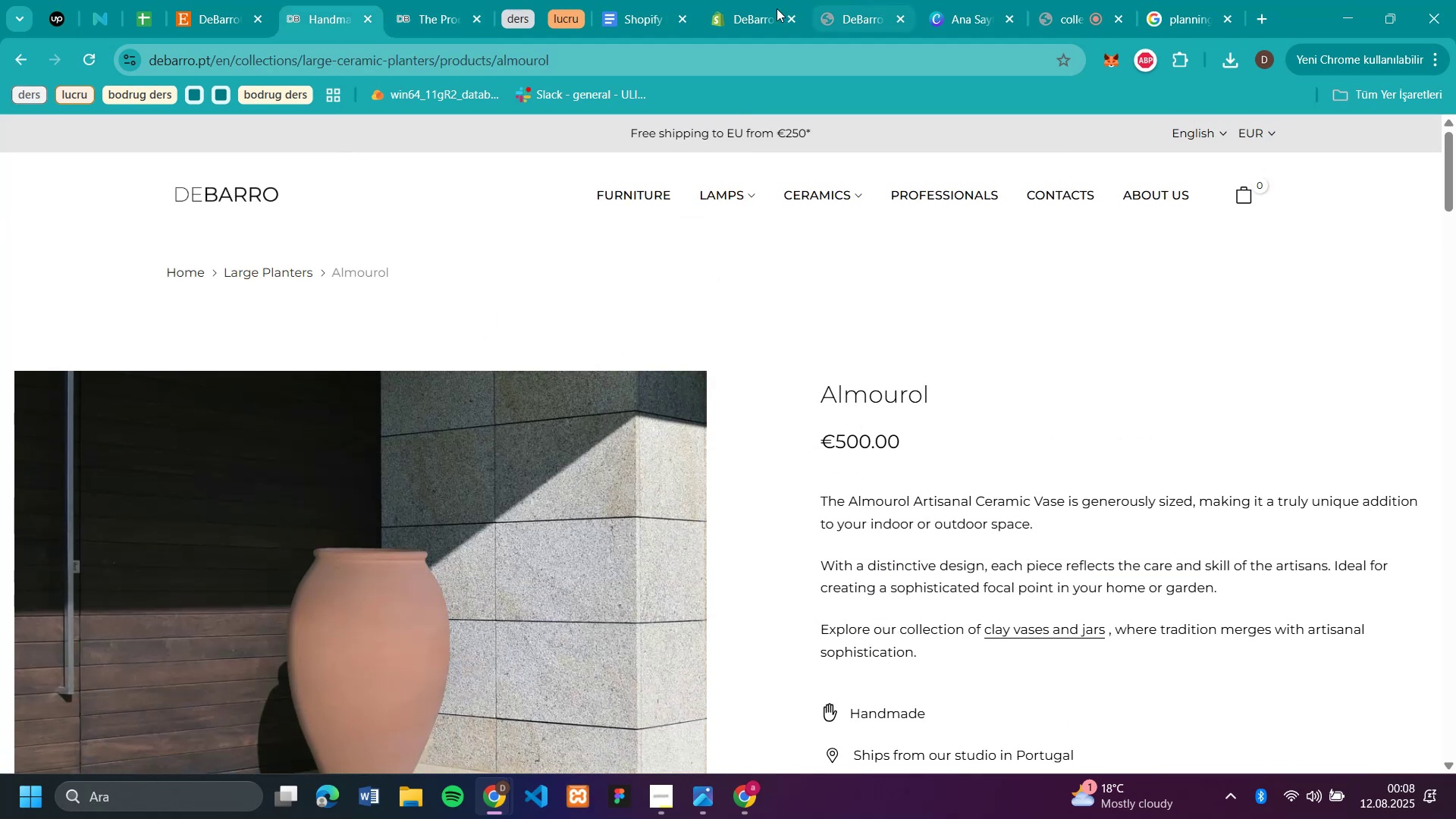 
left_click([752, 16])
 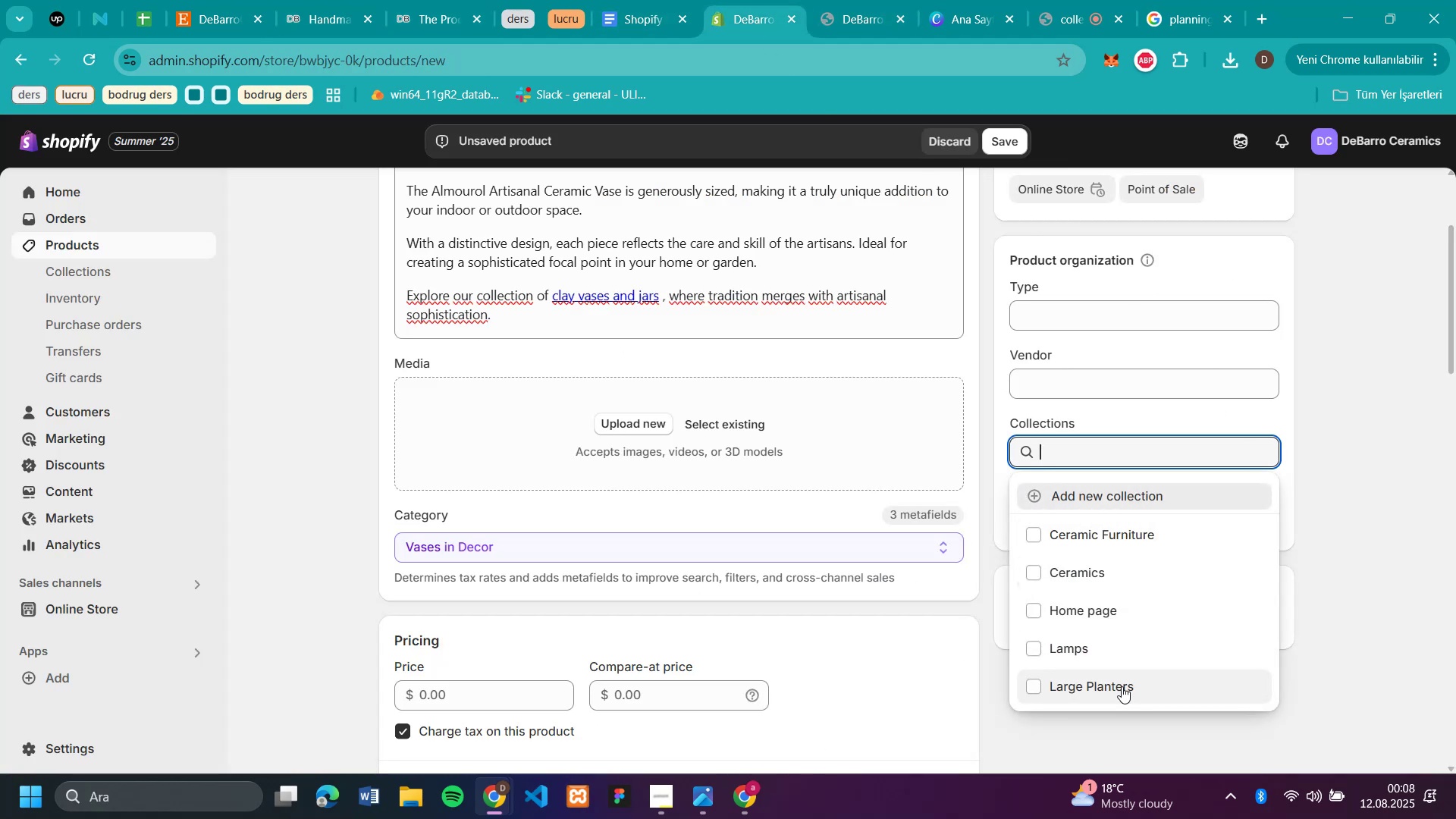 
left_click([1122, 686])
 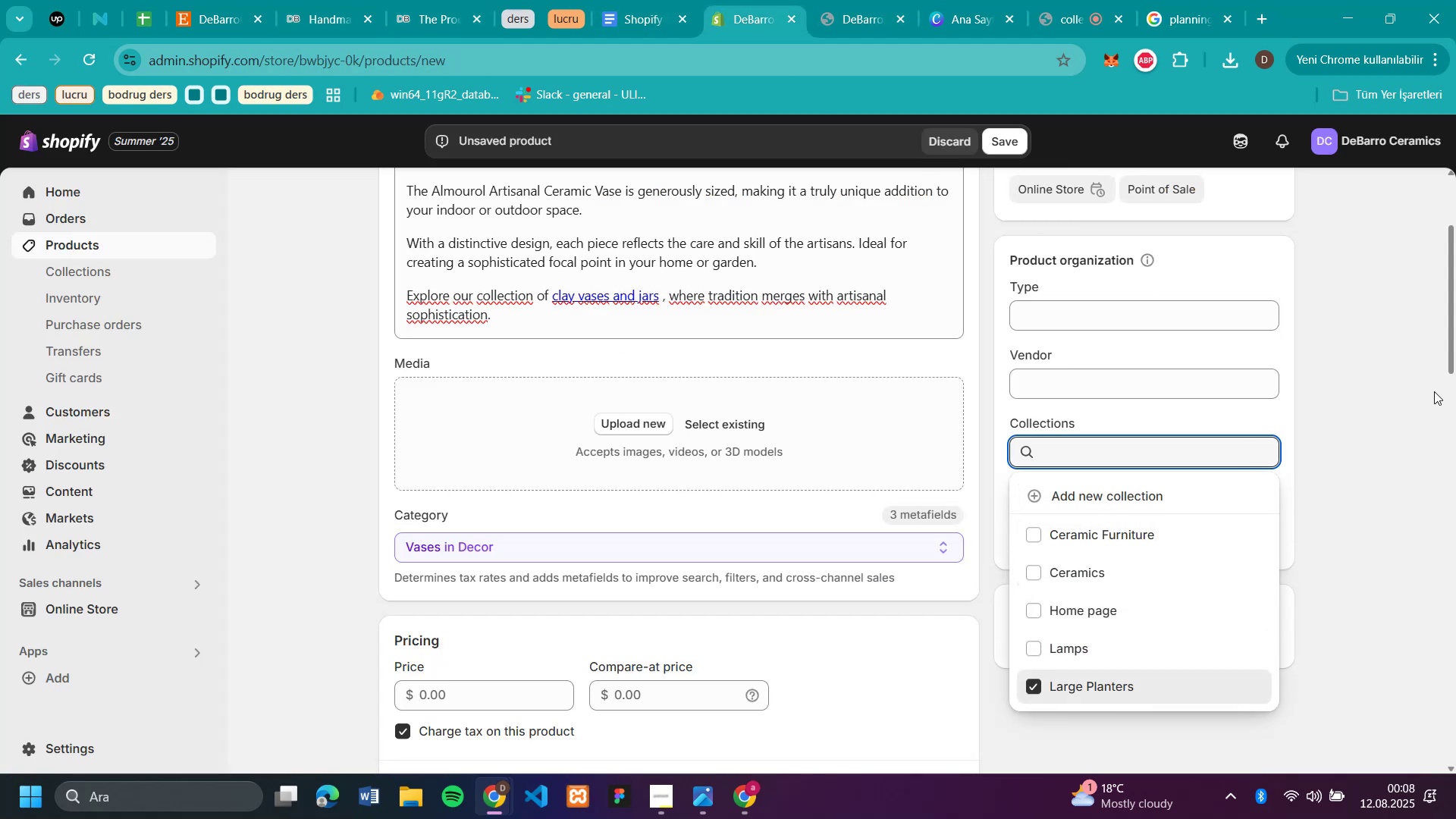 
left_click([1434, 391])
 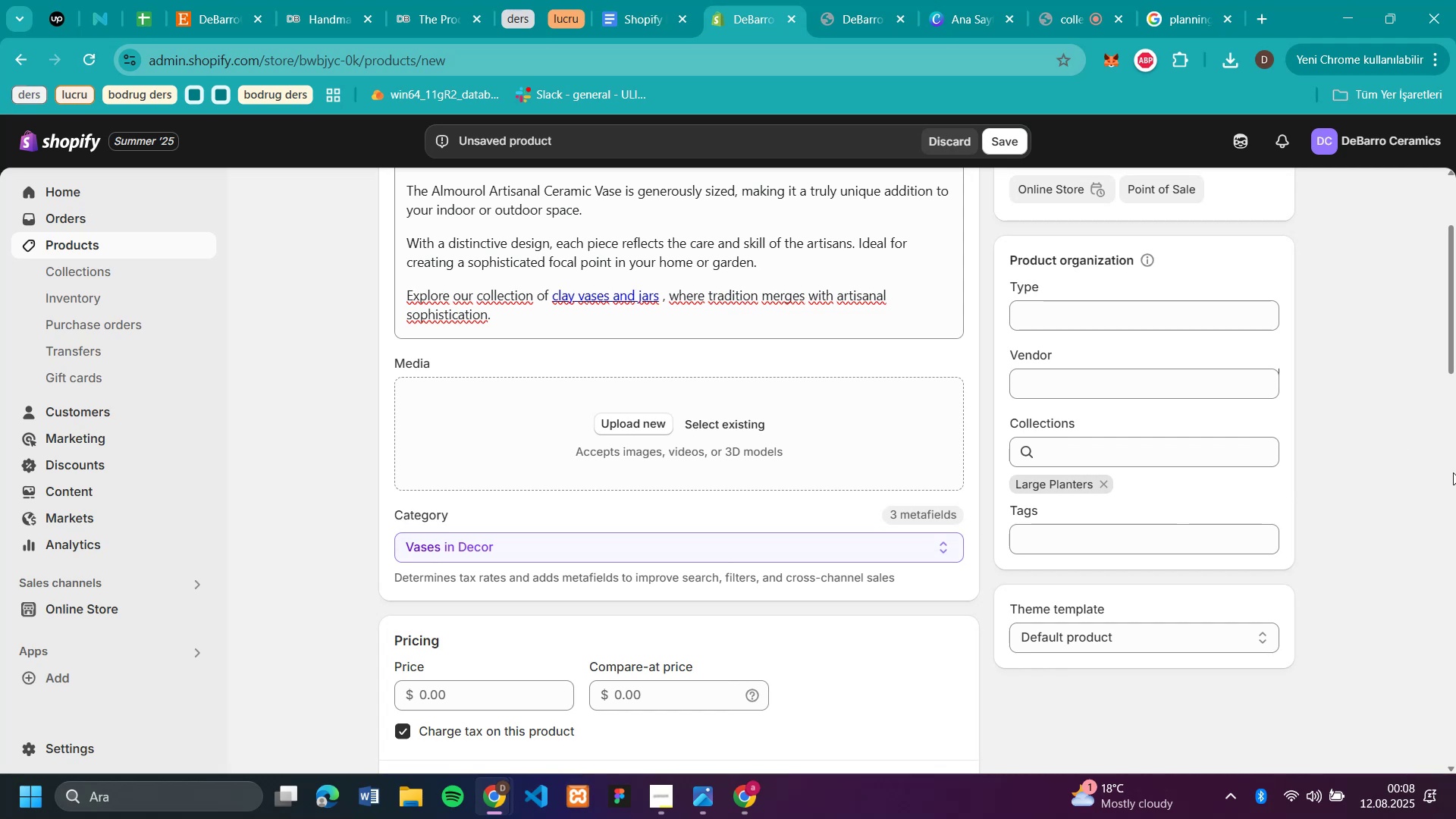 
scroll: coordinate [1348, 479], scroll_direction: down, amount: 12.0
 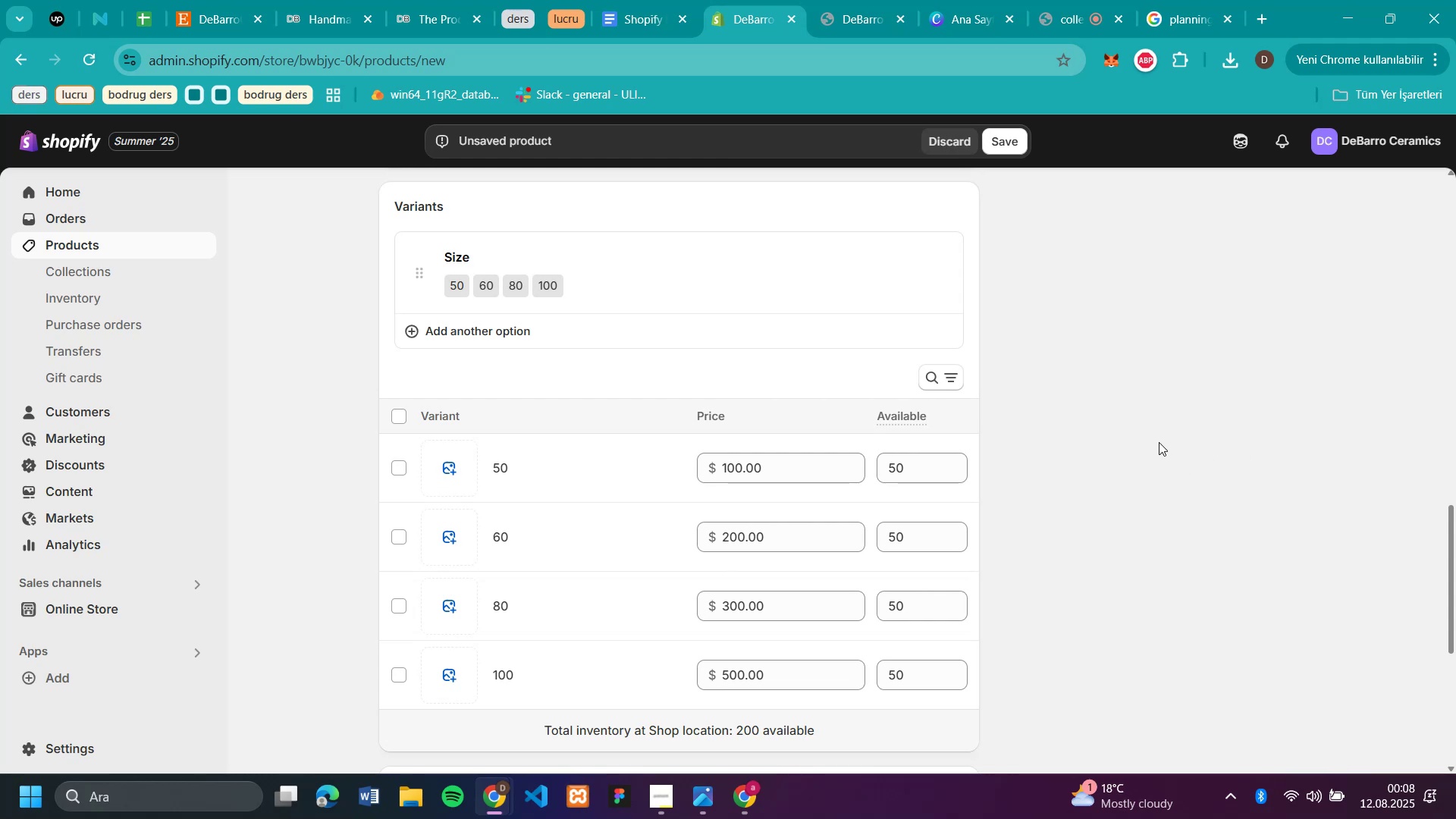 
wait(11.65)
 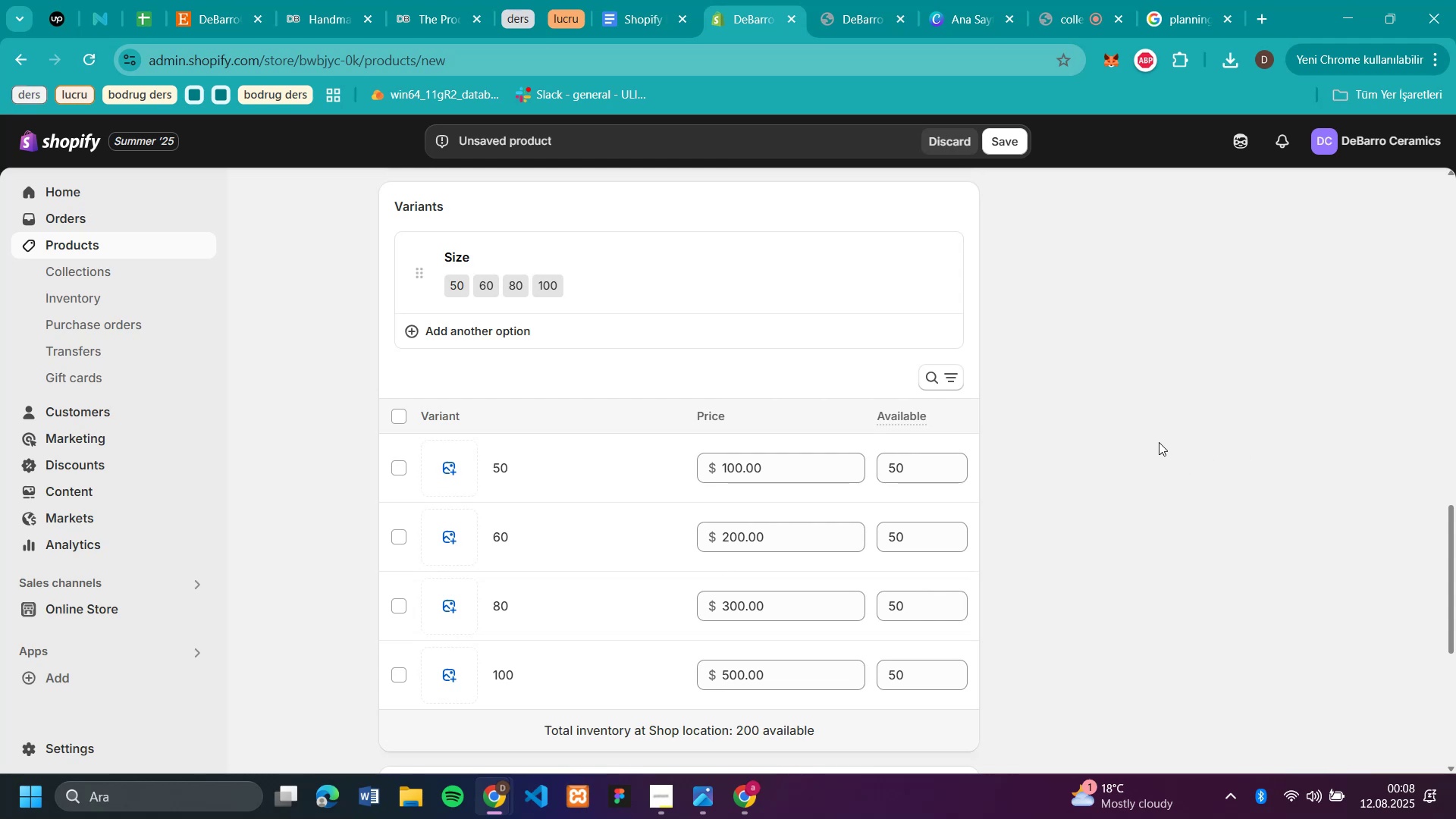 
scroll: coordinate [1128, 382], scroll_direction: up, amount: 10.0
 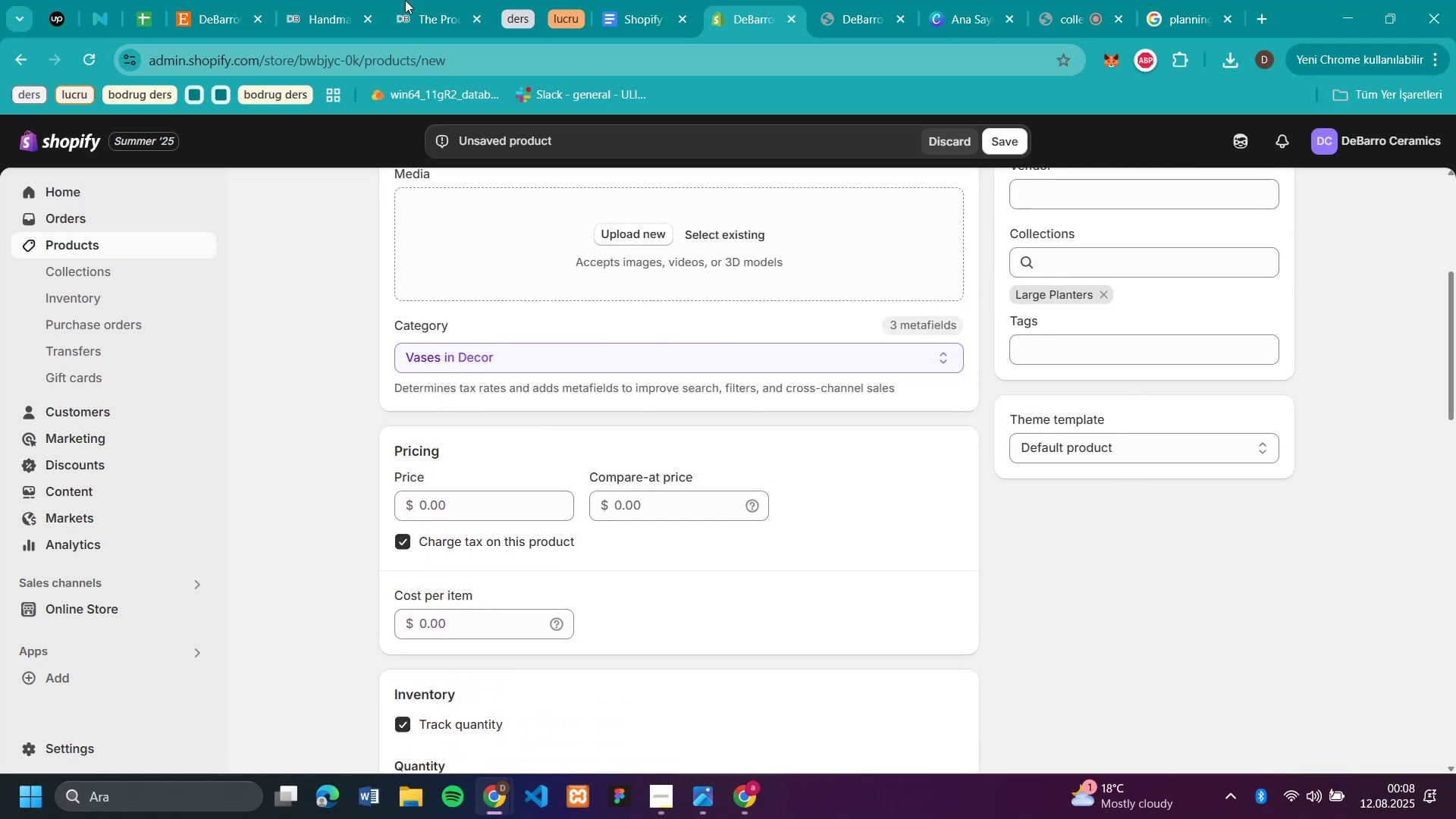 
scroll: coordinate [641, 428], scroll_direction: down, amount: 2.0
 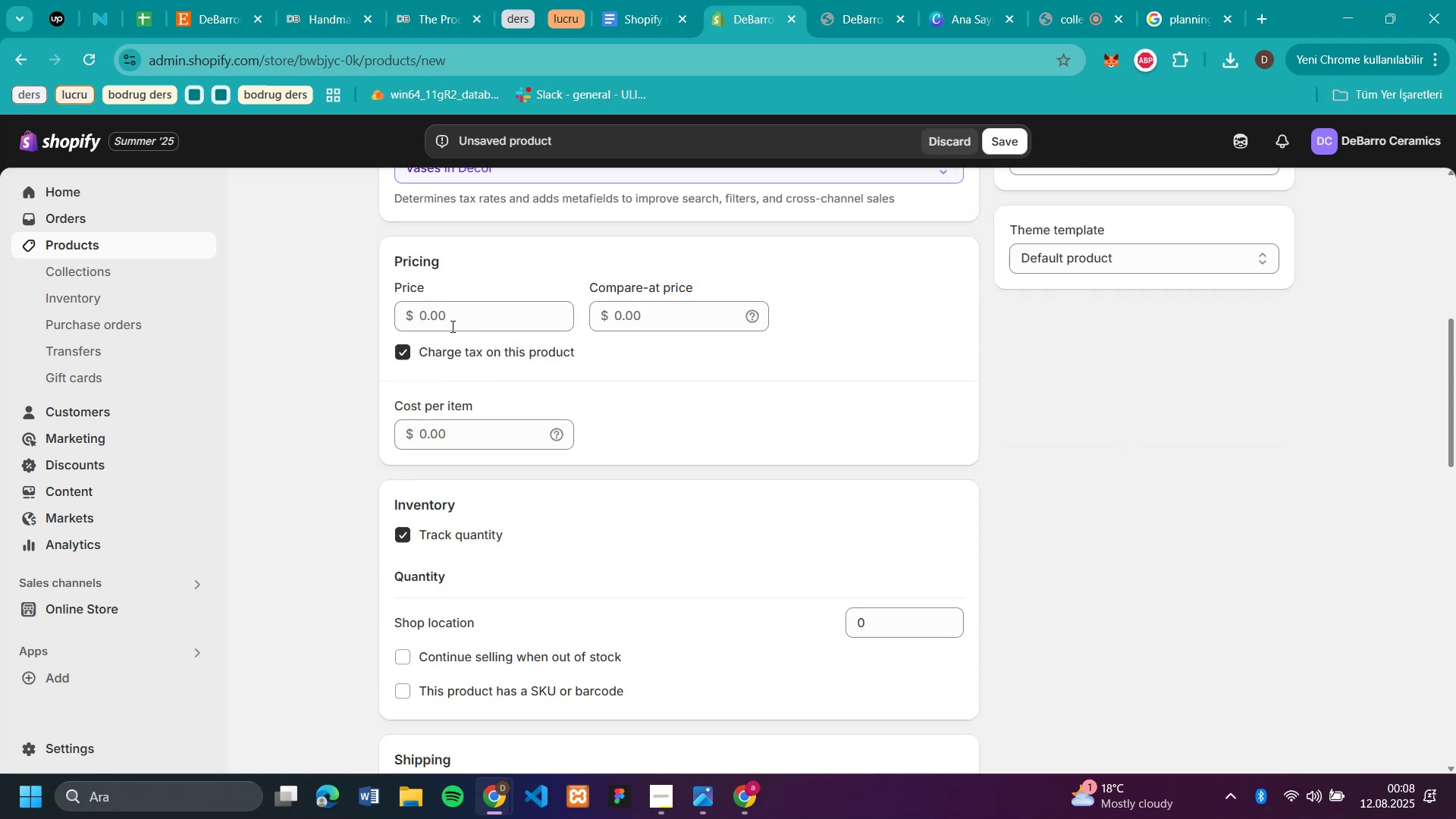 
left_click([450, 315])
 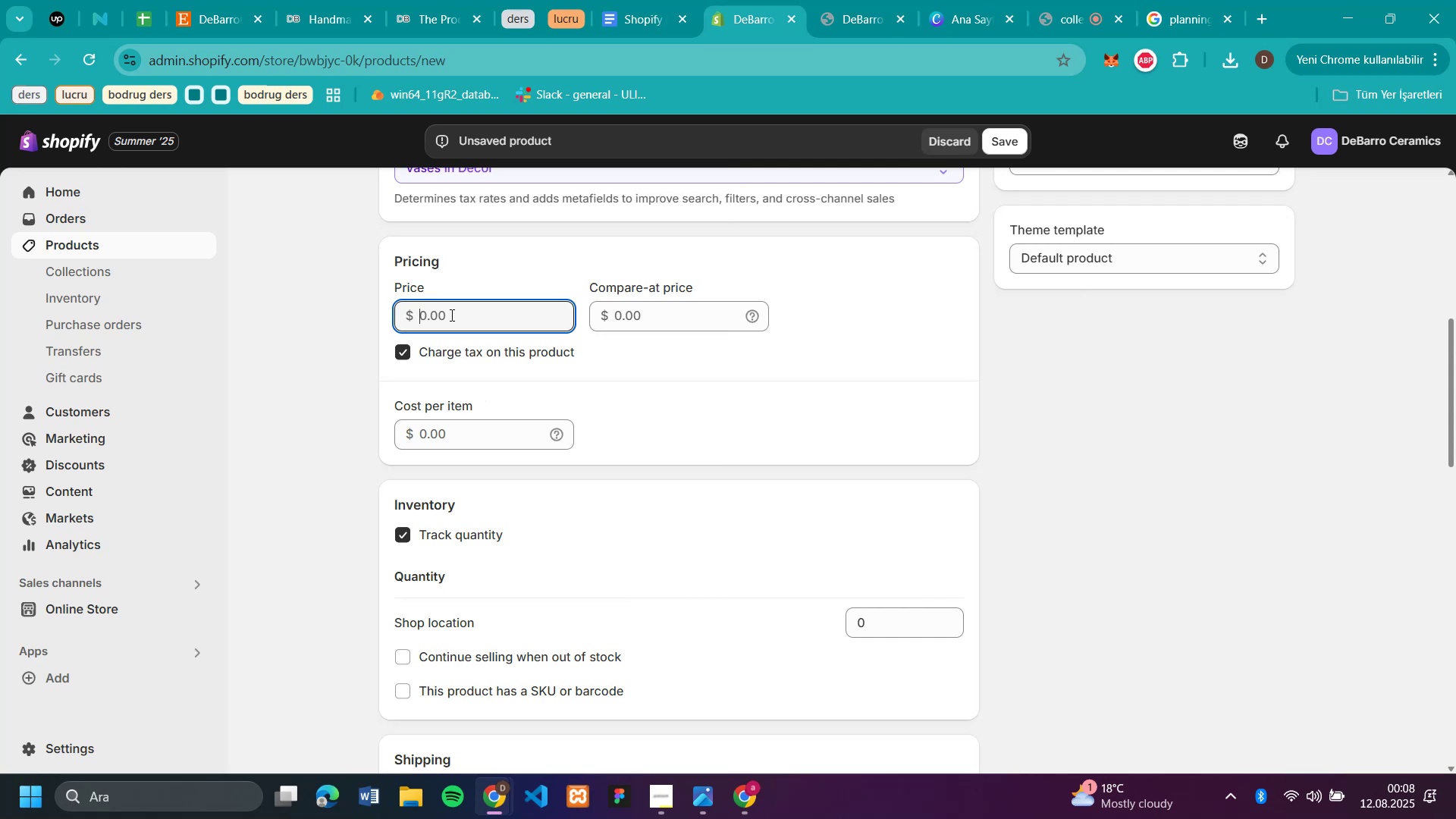 
type(100)
 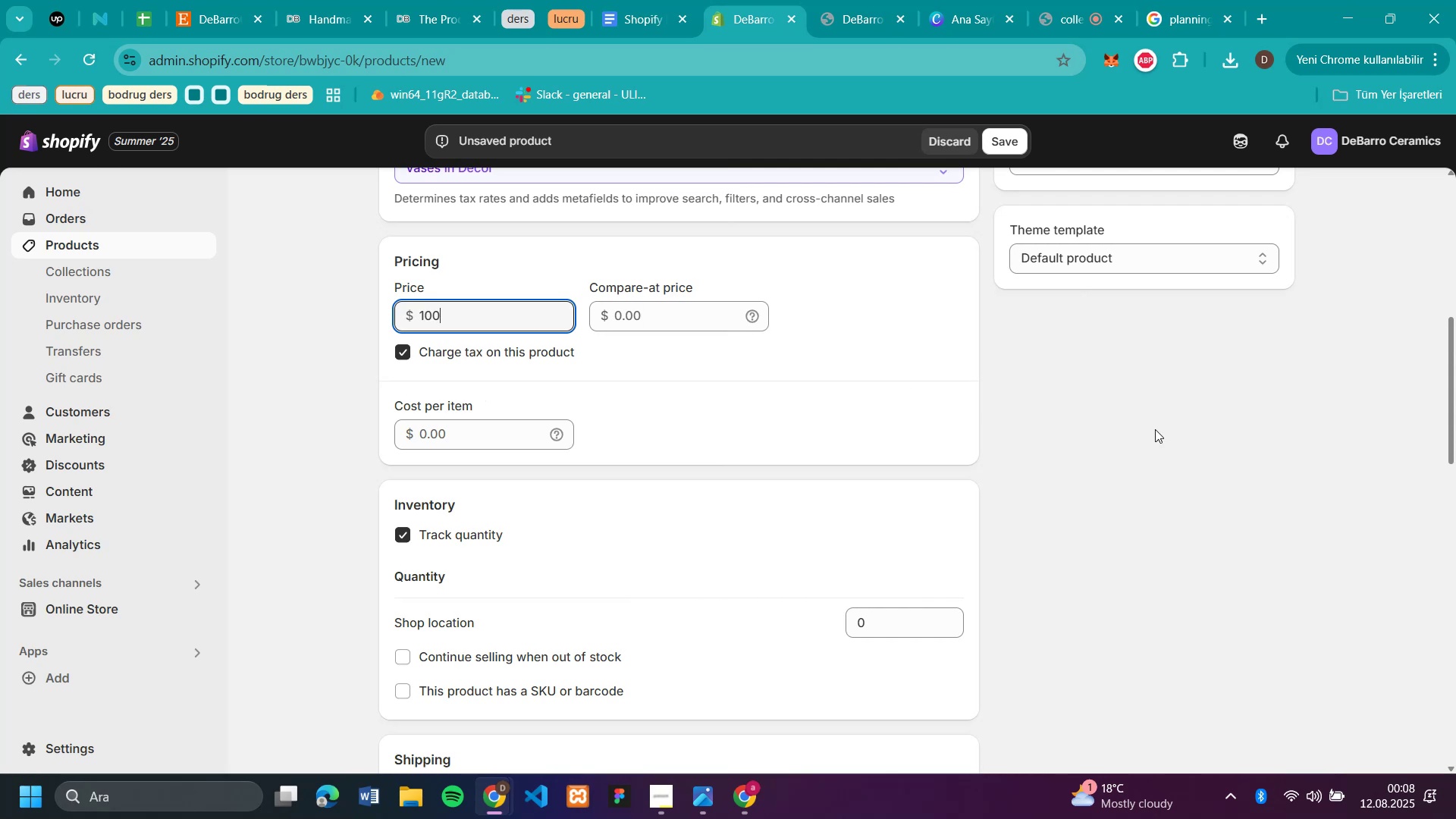 
left_click([1155, 428])
 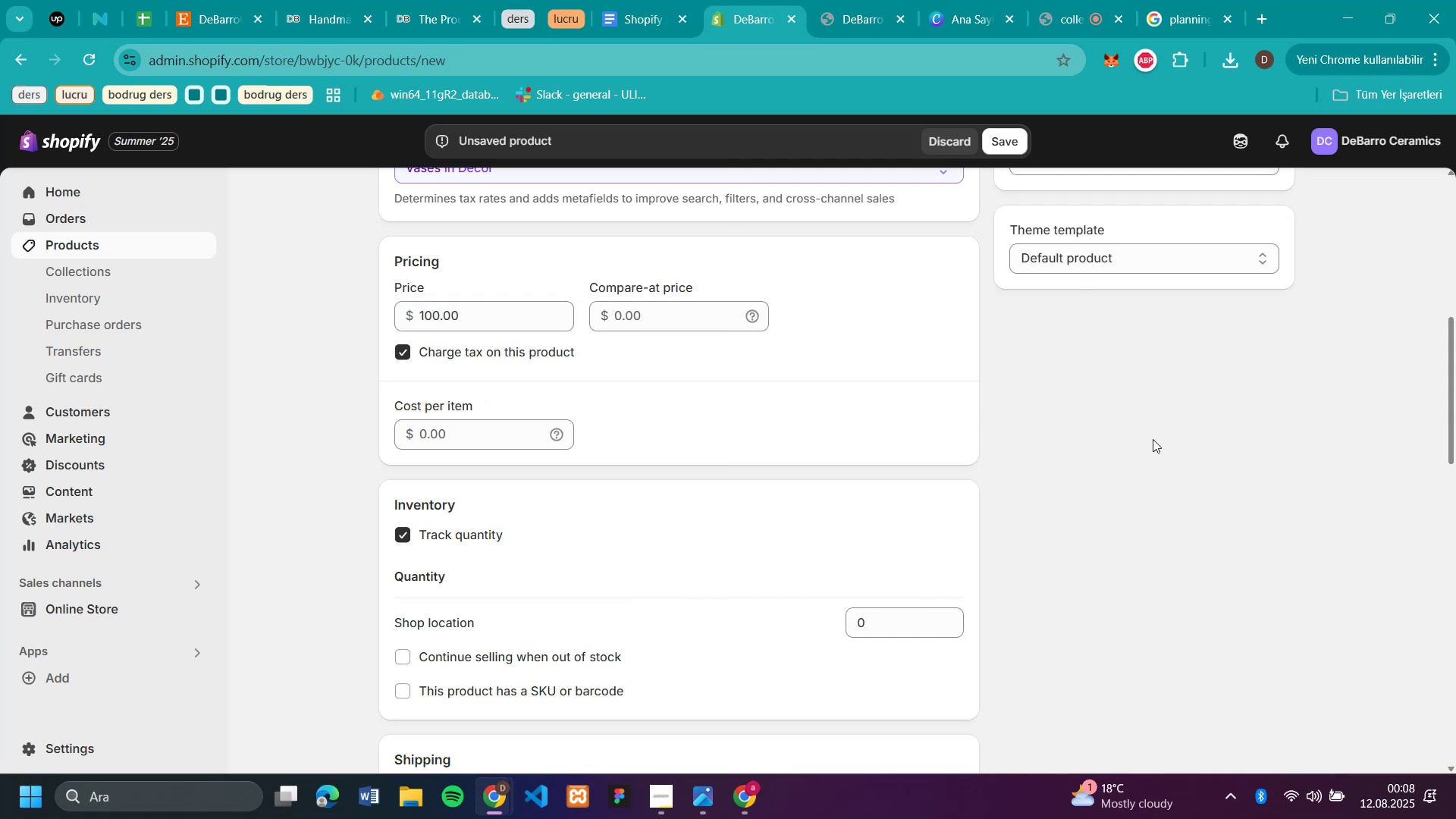 
scroll: coordinate [1153, 439], scroll_direction: down, amount: 7.0
 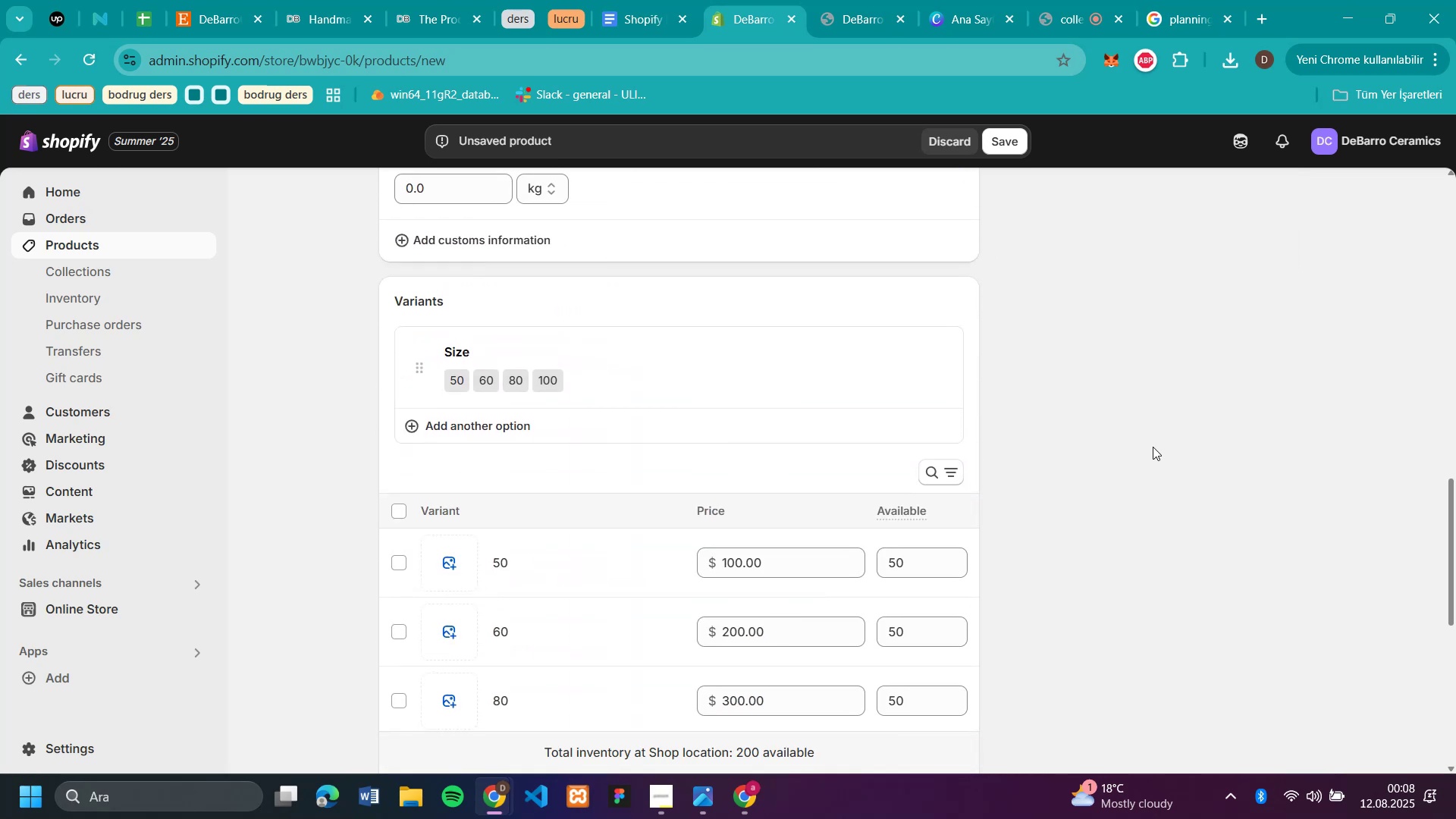 
scroll: coordinate [1153, 447], scroll_direction: up, amount: 12.0
 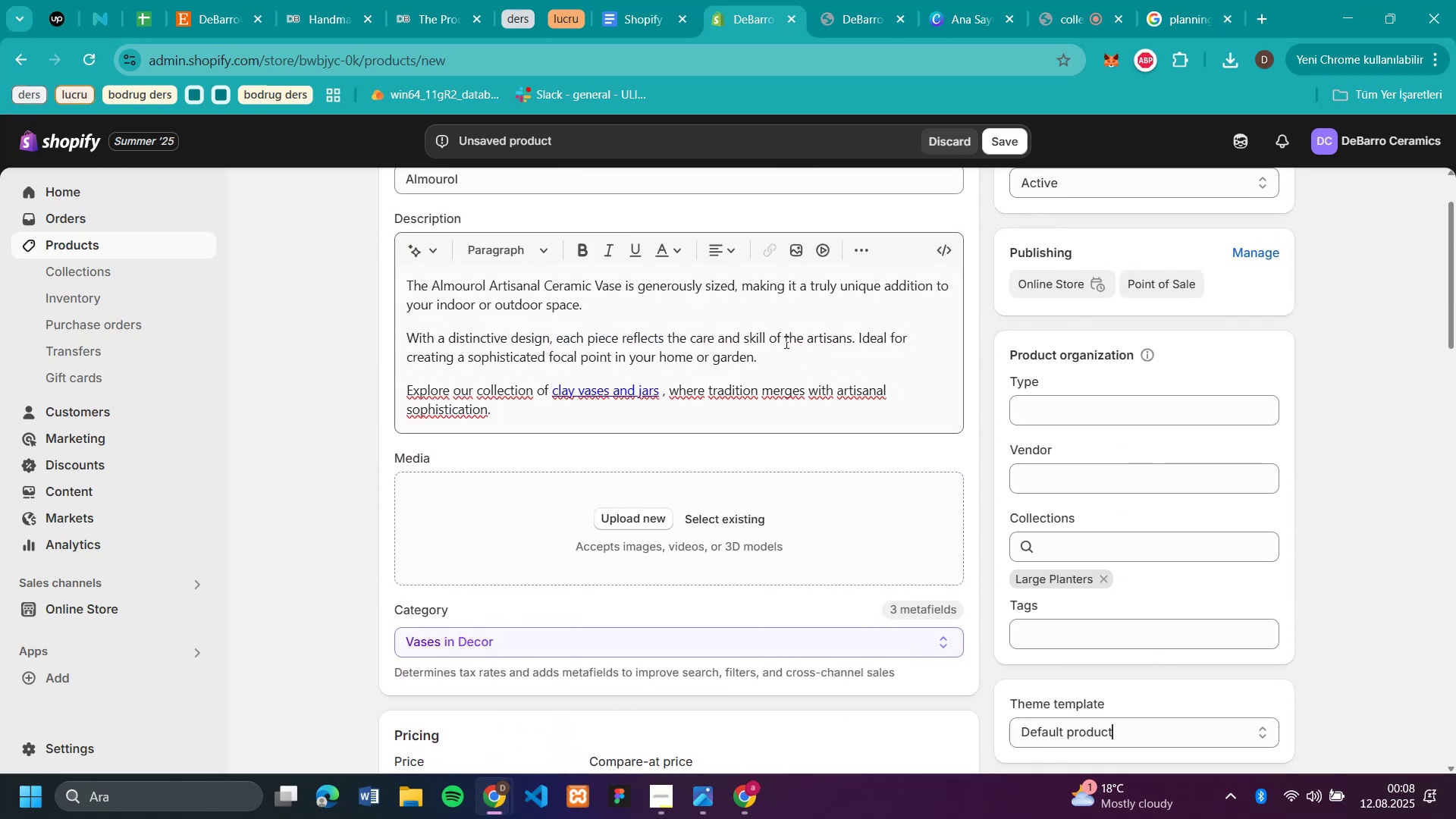 
scroll: coordinate [1439, 564], scroll_direction: down, amount: 1.0
 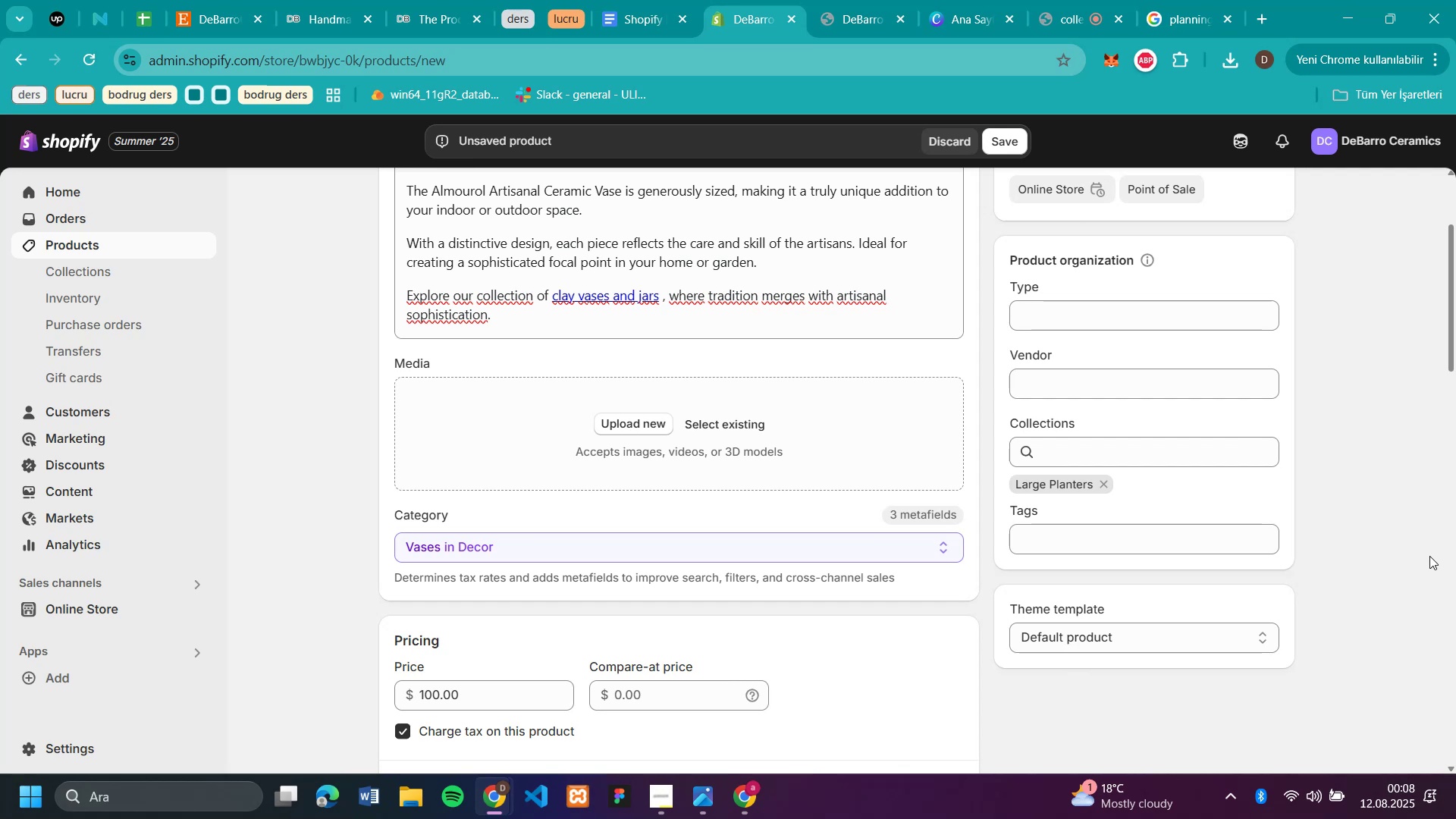 
left_click([1390, 526])
 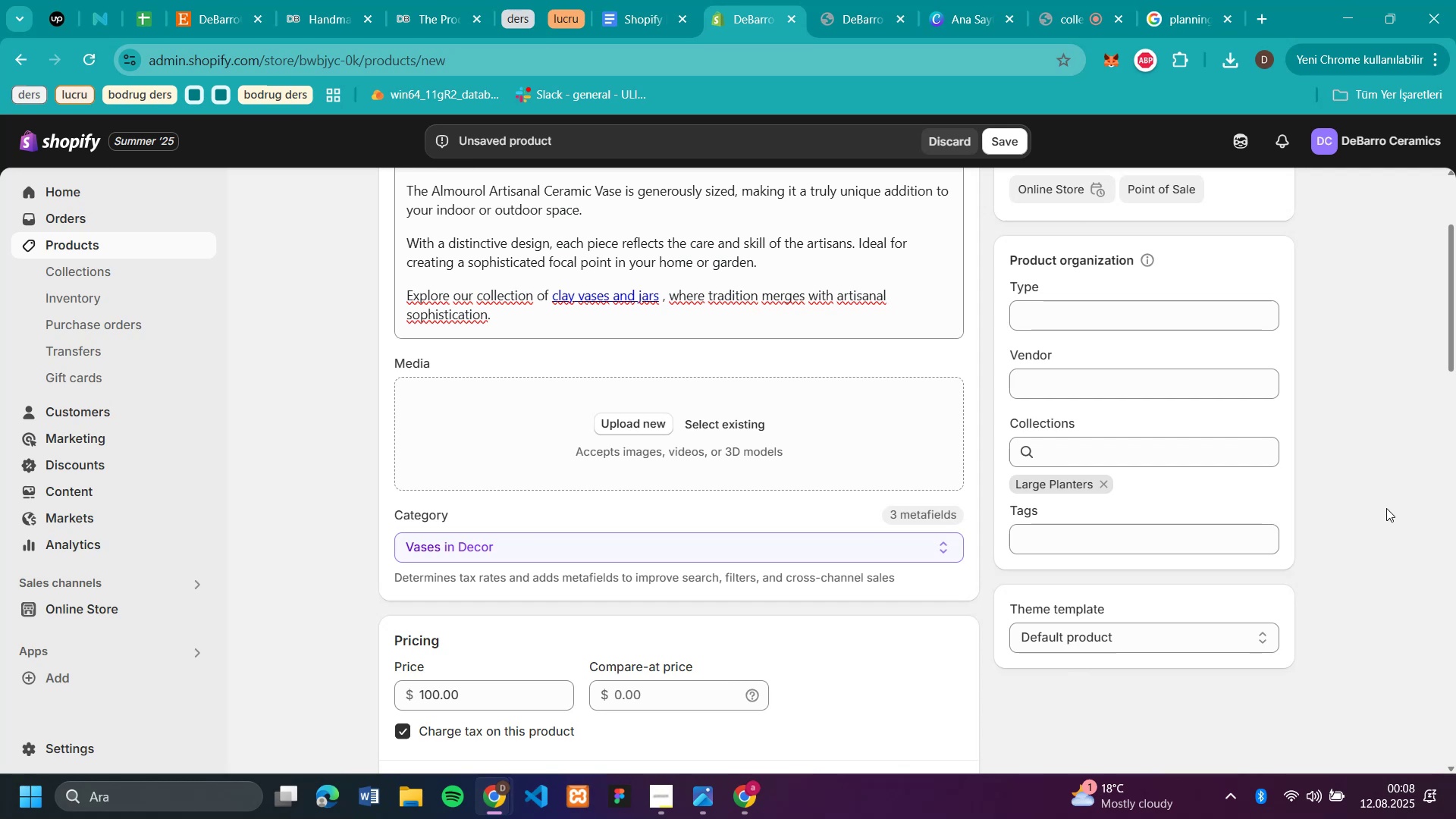 
left_click([1386, 508])
 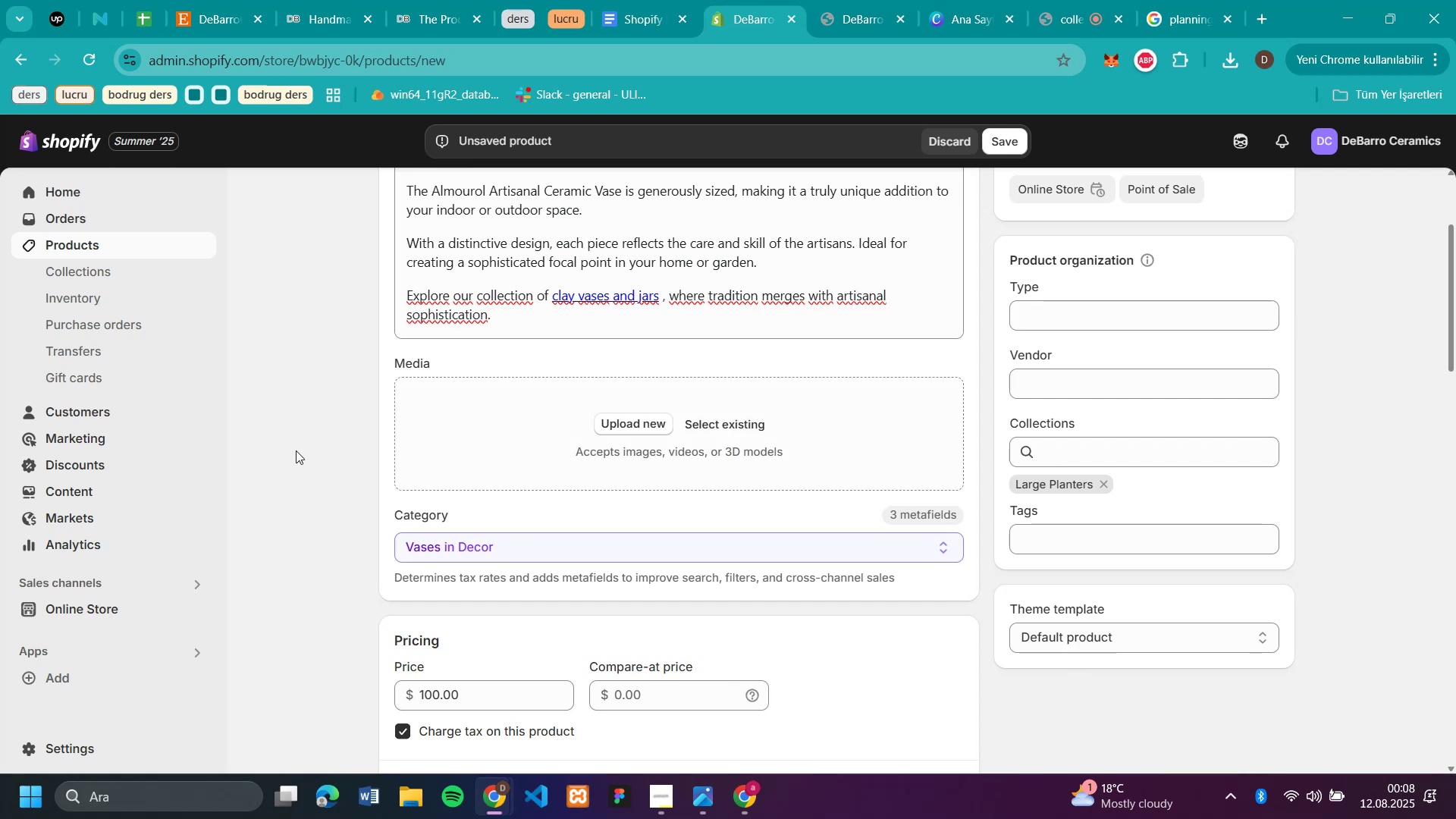 
left_click([290, 450])
 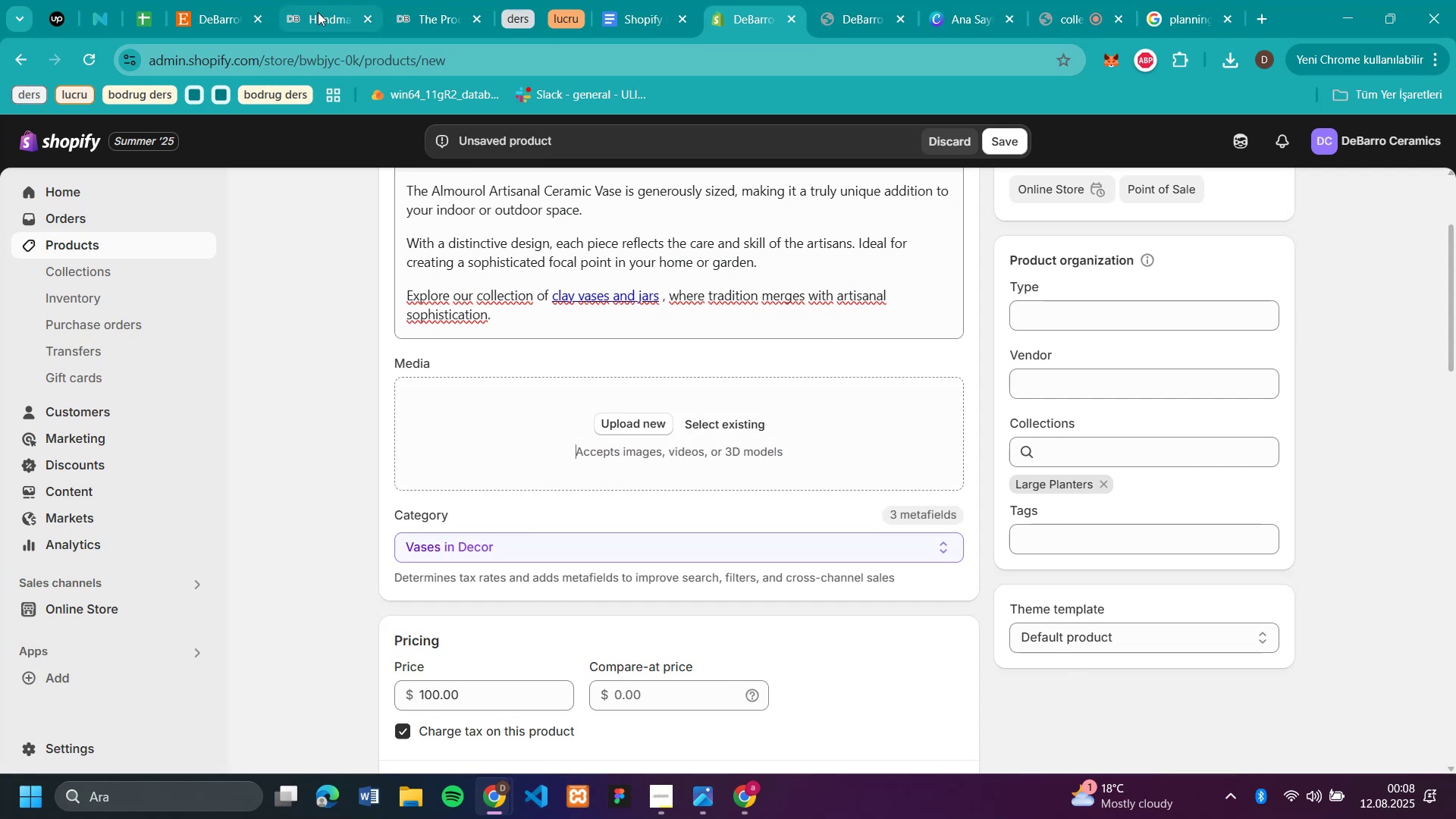 
left_click([291, 25])
 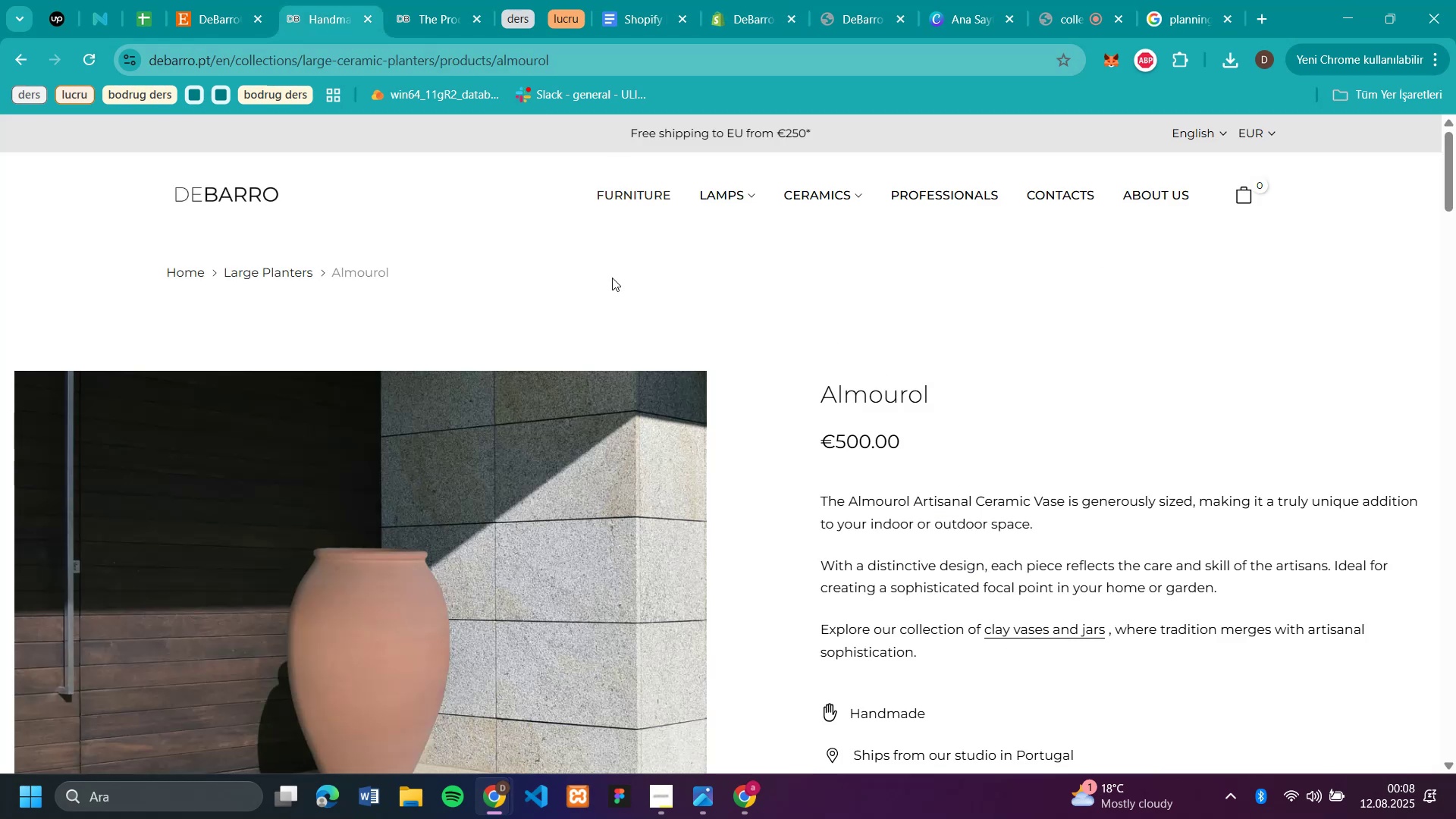 
scroll: coordinate [777, 339], scroll_direction: down, amount: 2.0
 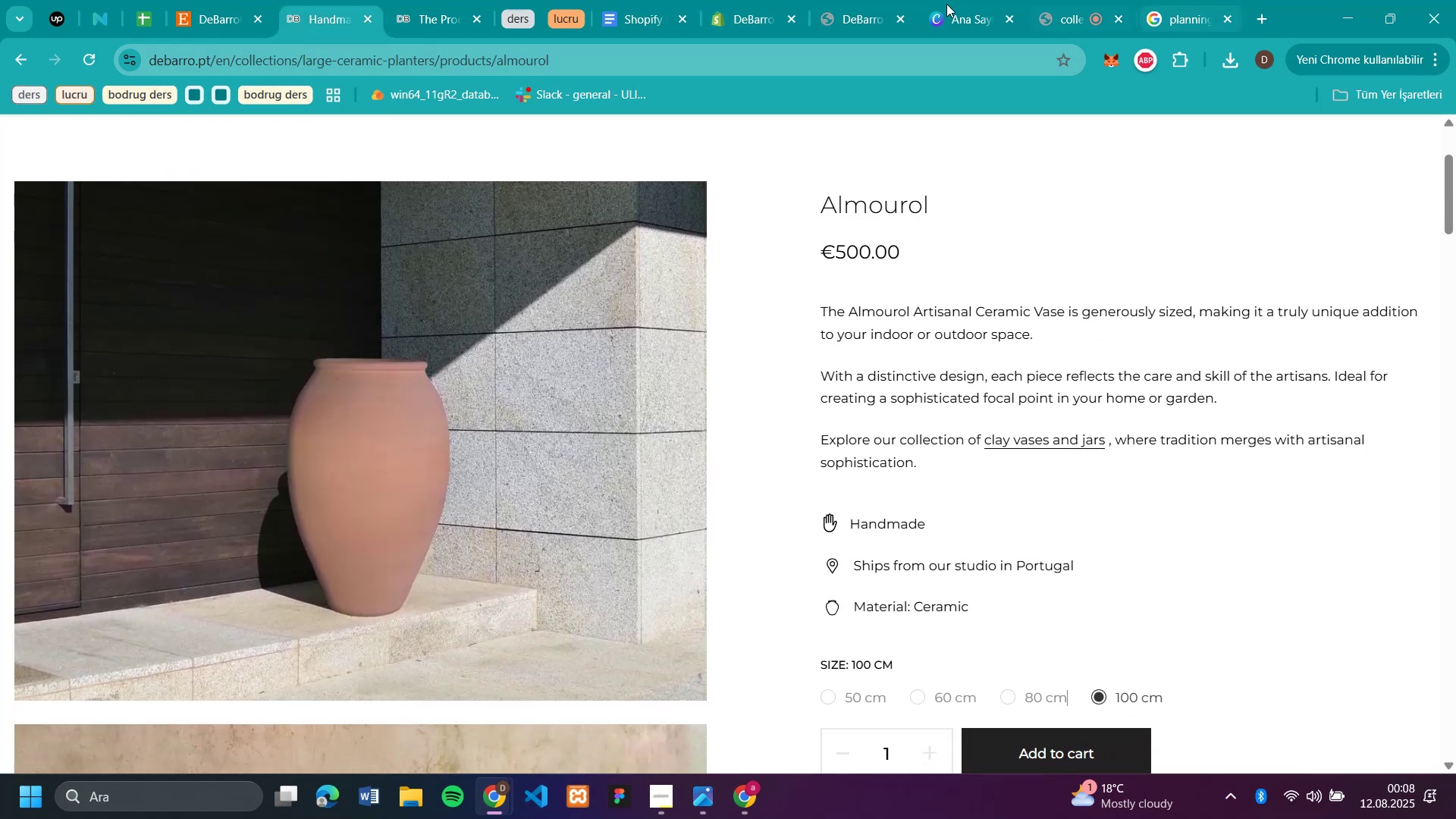 
scroll: coordinate [636, 49], scroll_direction: up, amount: 2.0
 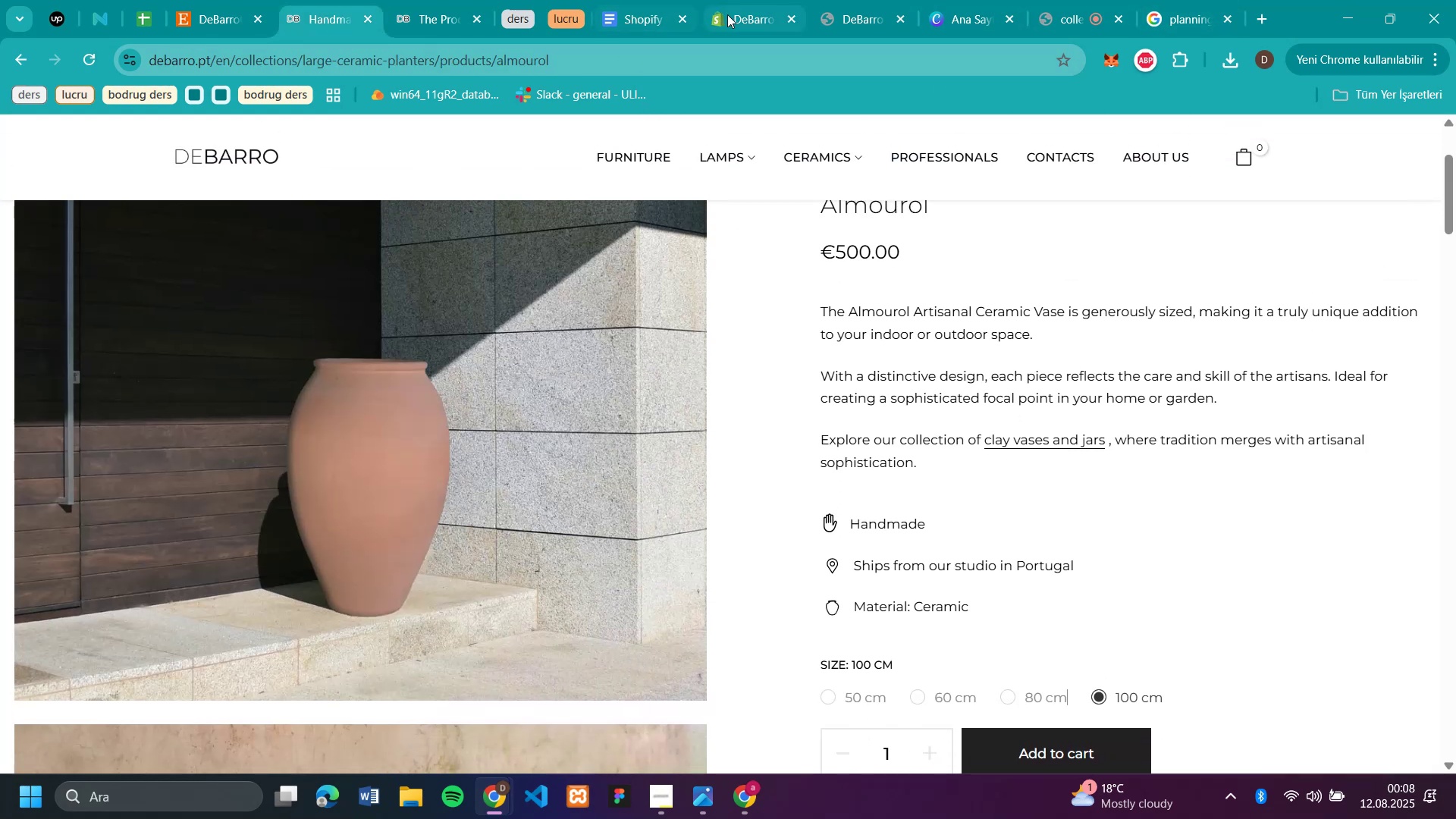 
left_click([730, 14])
 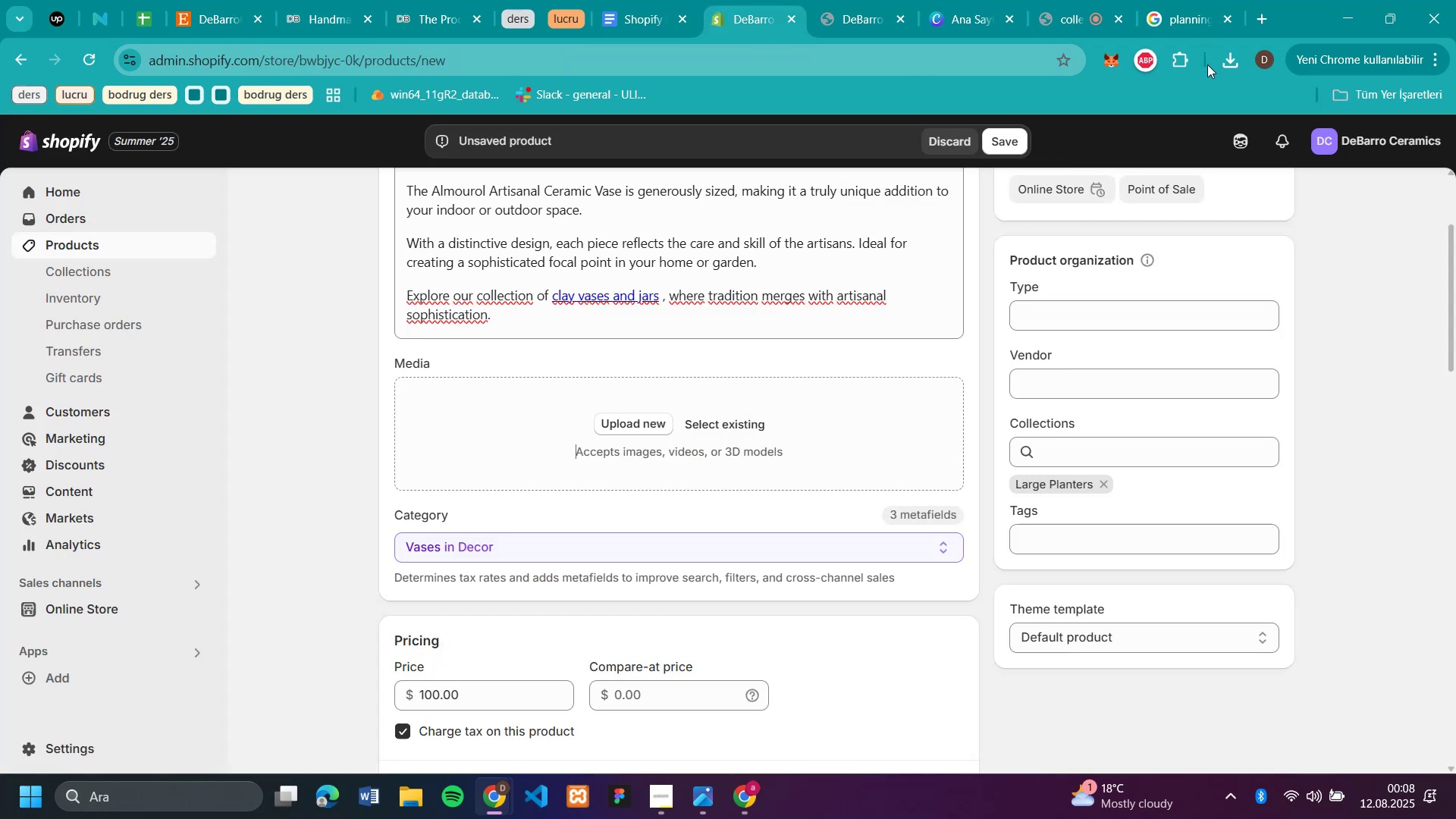 
left_click([1218, 62])
 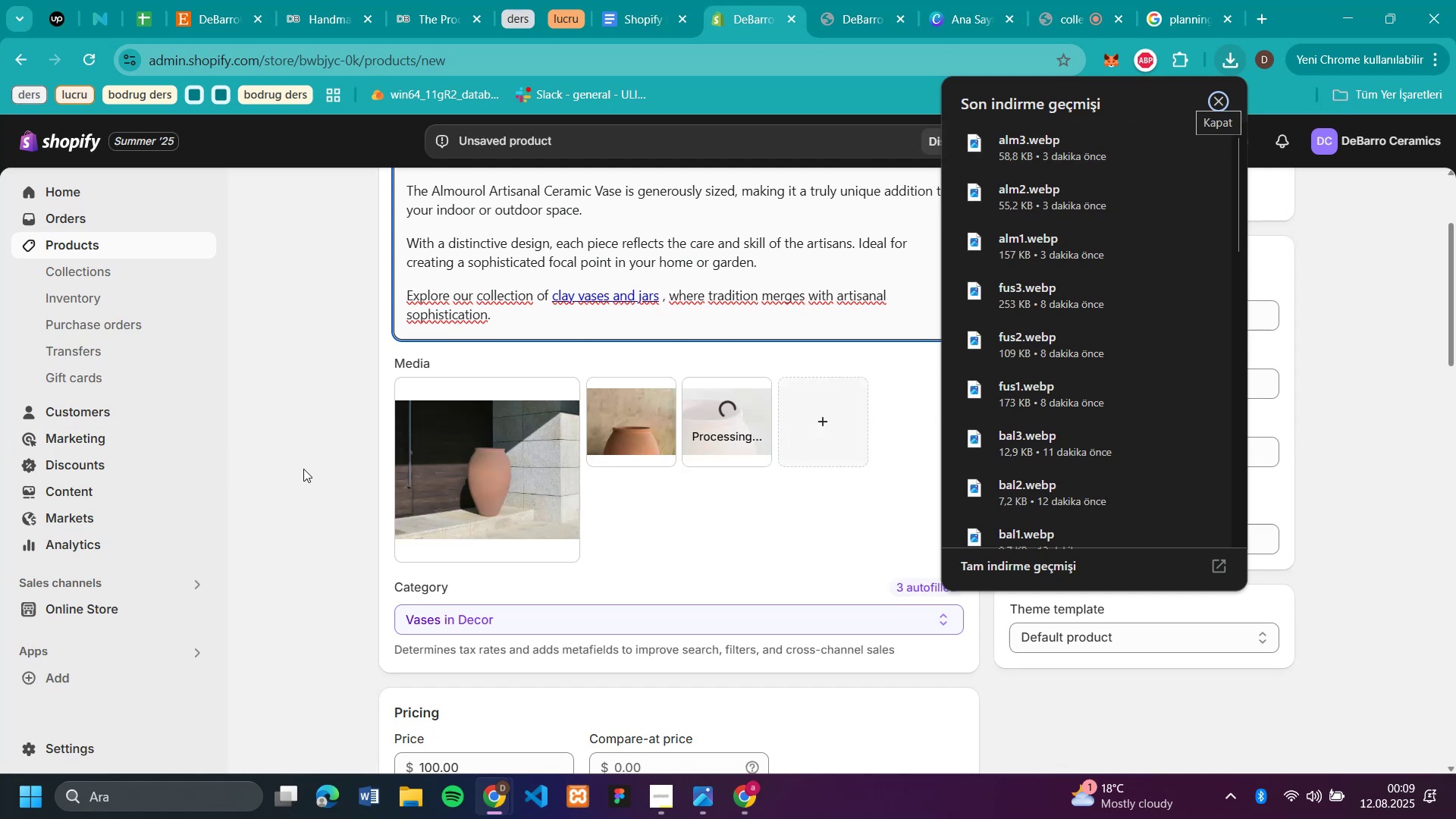 
wait(19.46)
 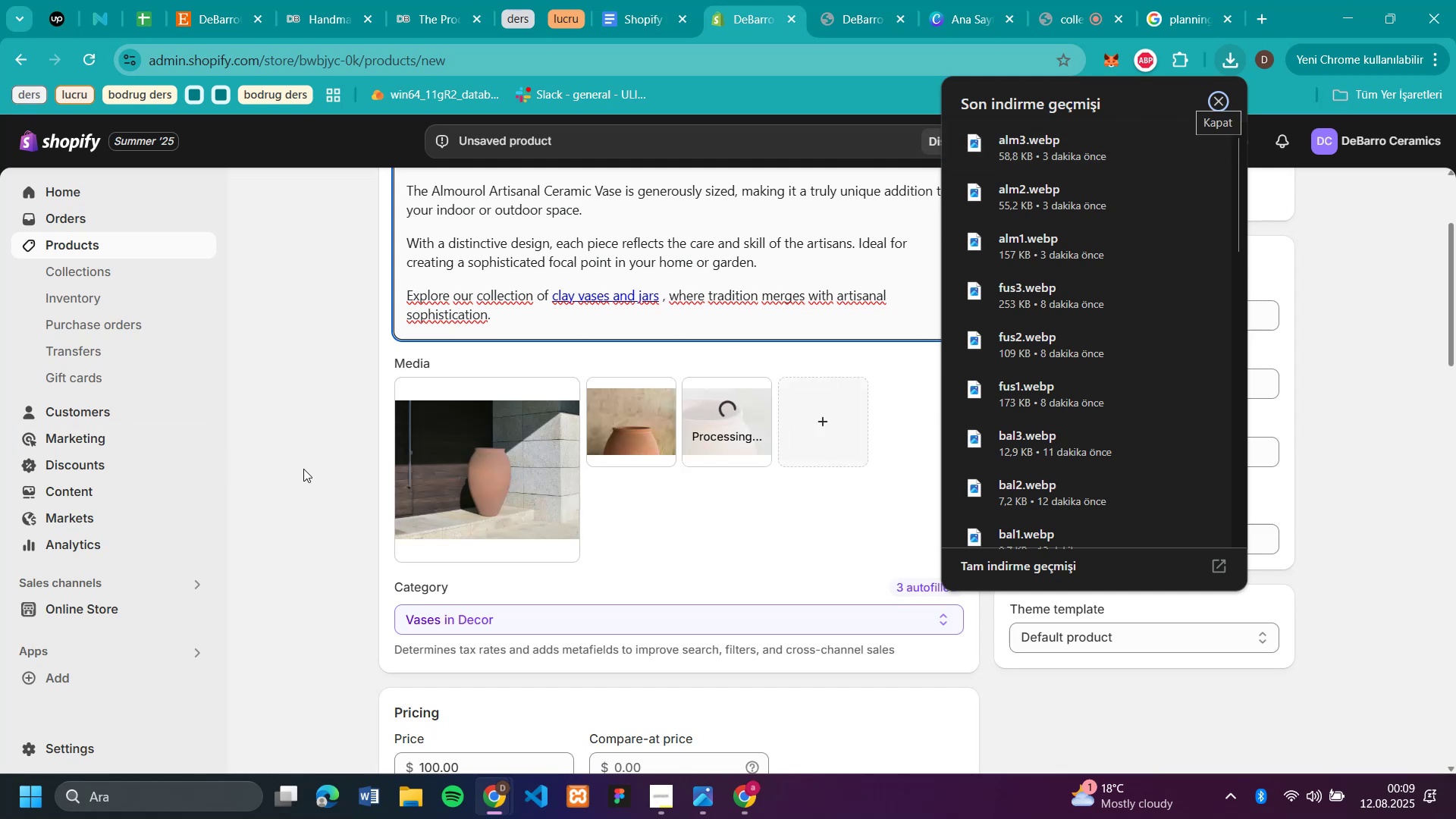 
left_click([315, 490])
 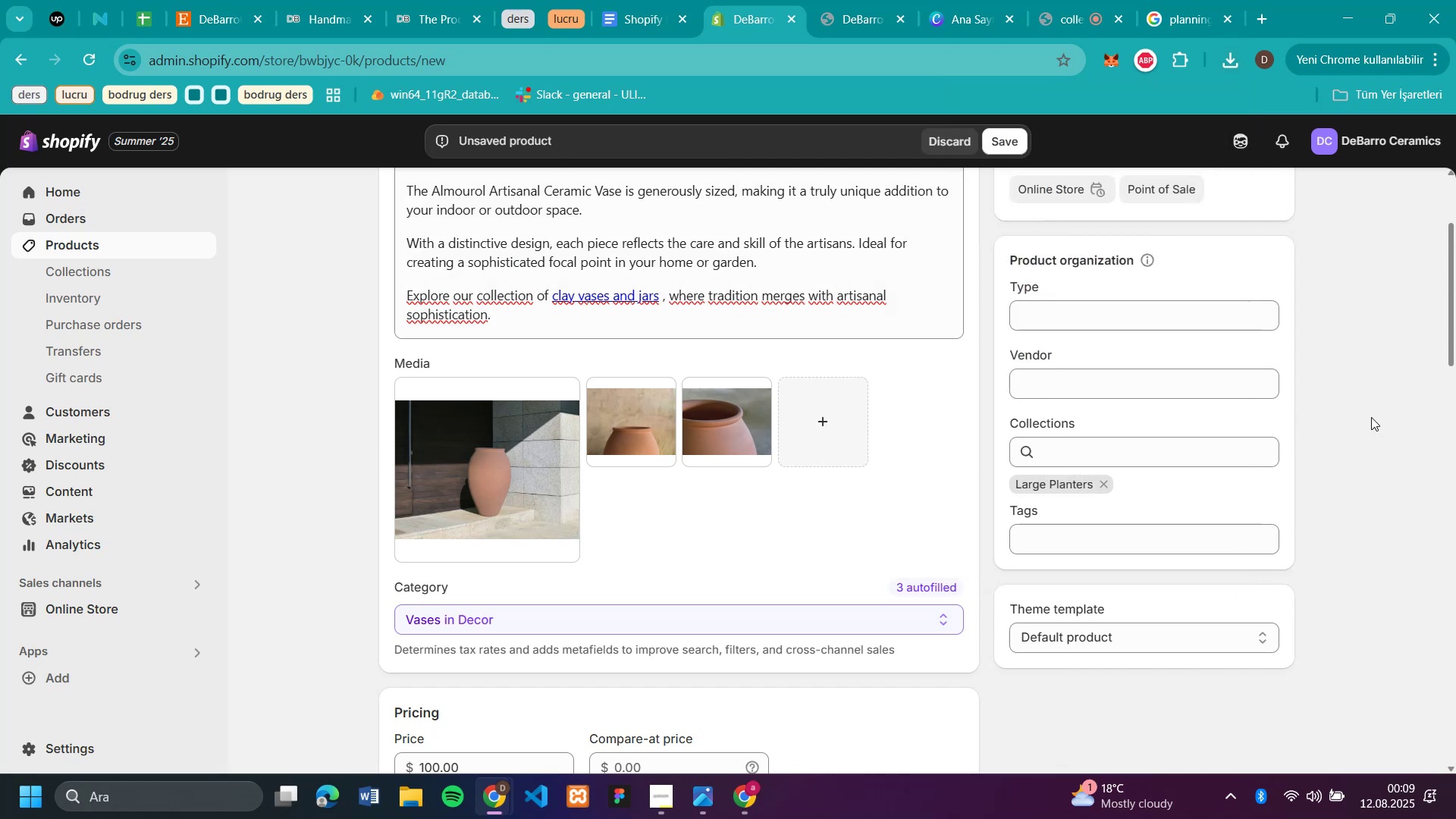 
left_click([1367, 415])
 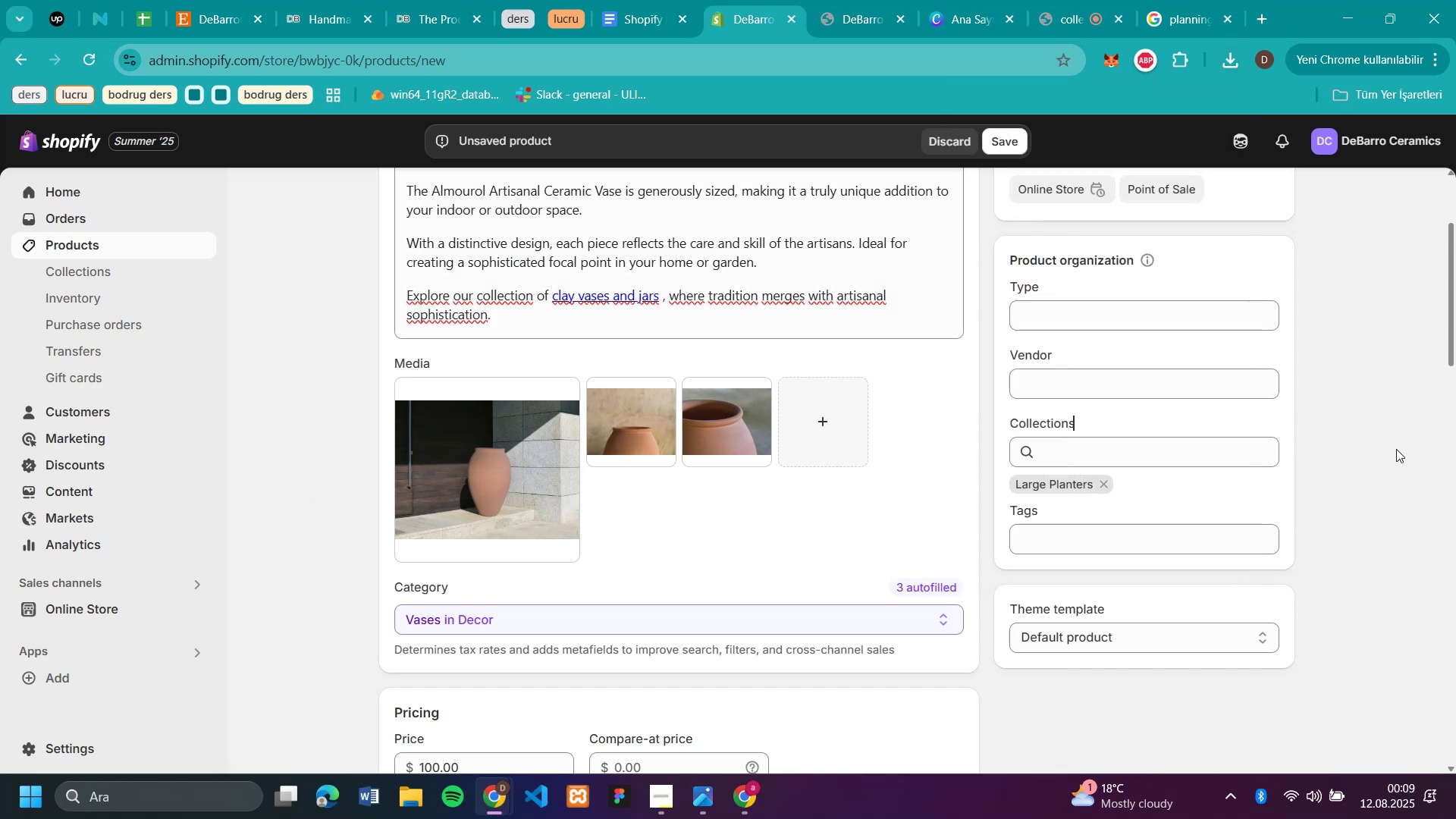 
left_click([1396, 443])
 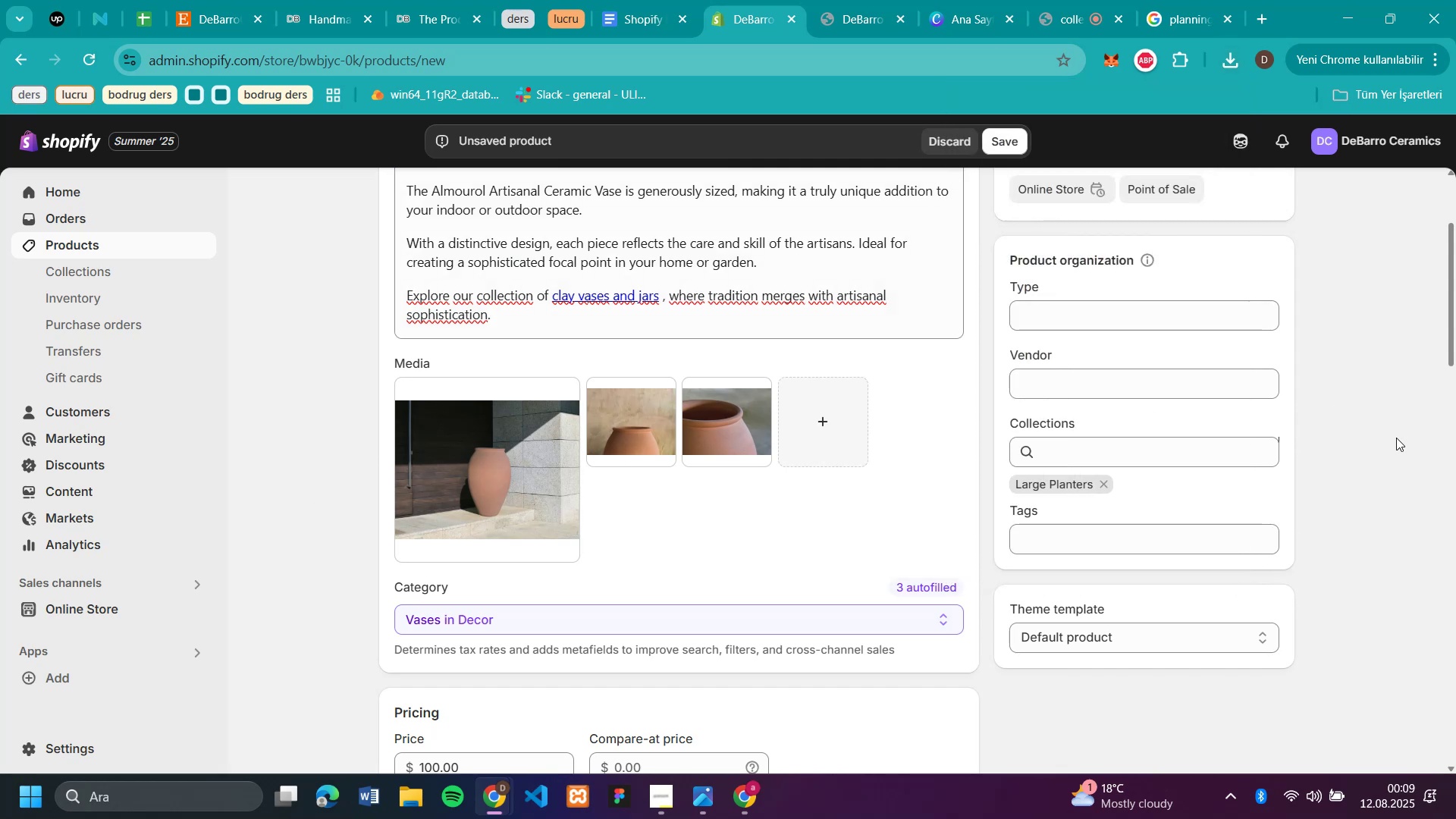 
scroll: coordinate [1389, 416], scroll_direction: up, amount: 8.0
 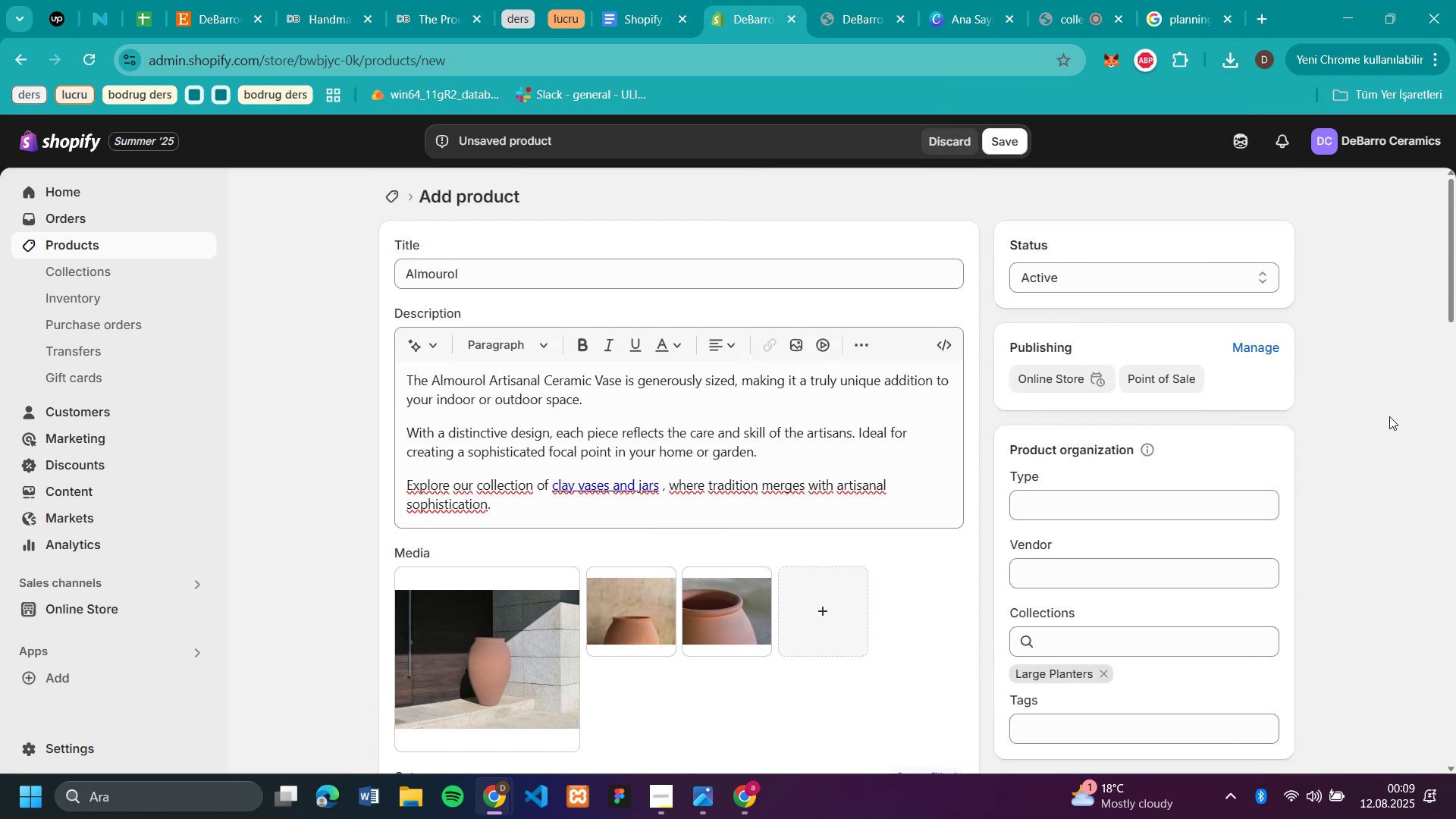 
scroll: coordinate [1389, 416], scroll_direction: down, amount: 11.0
 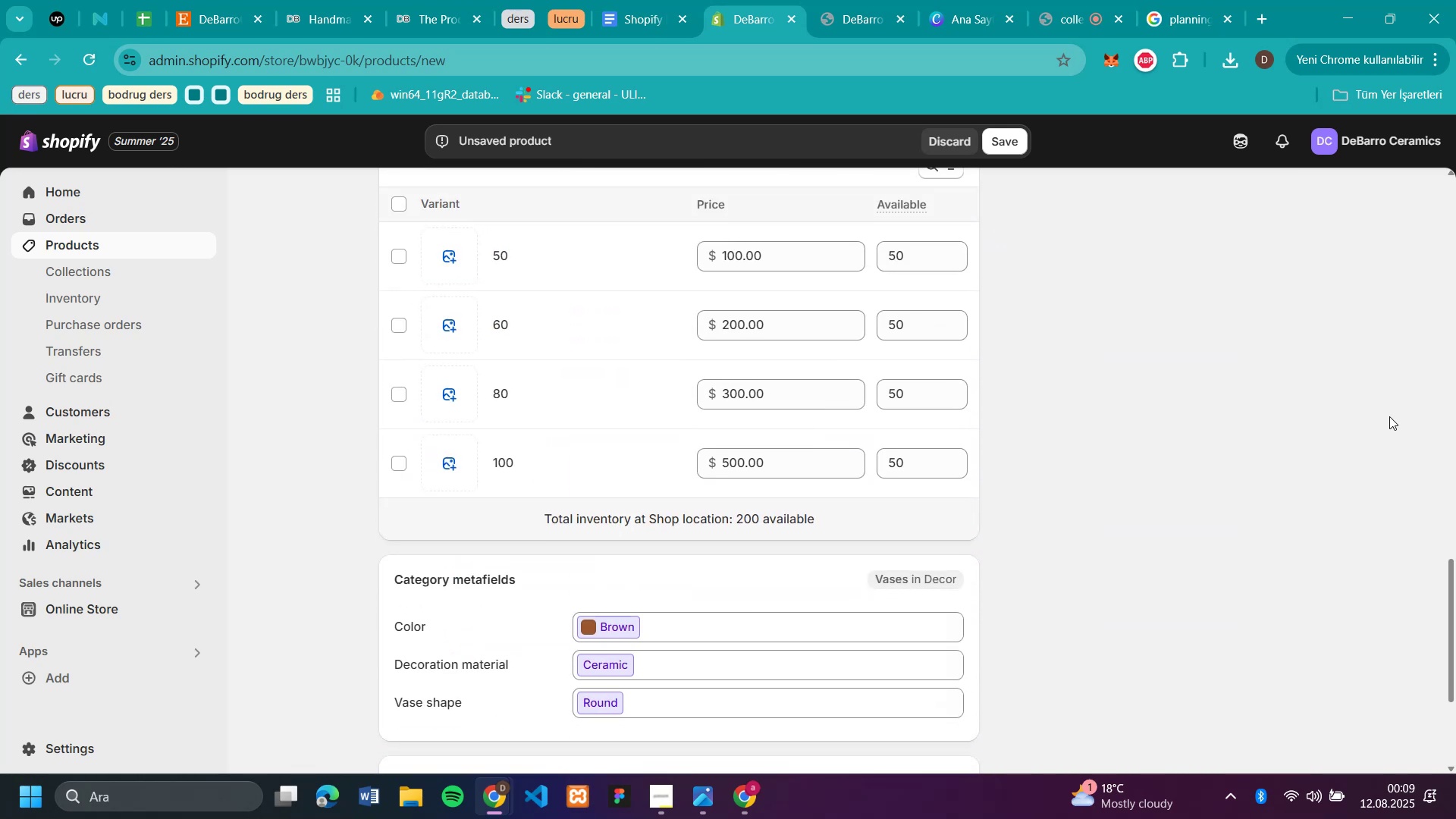 
scroll: coordinate [1371, 396], scroll_direction: up, amount: 22.0
 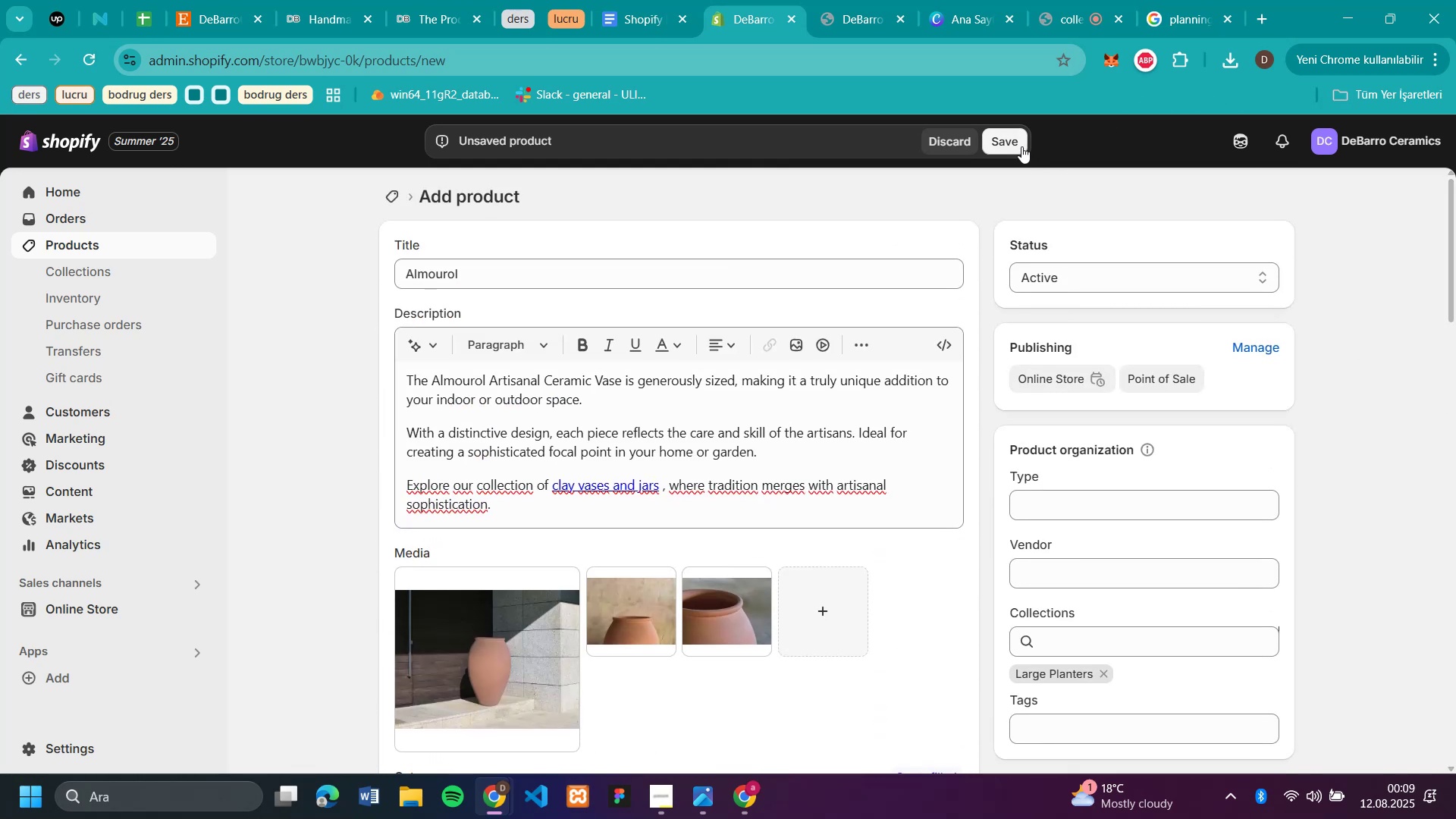 
left_click([1021, 146])
 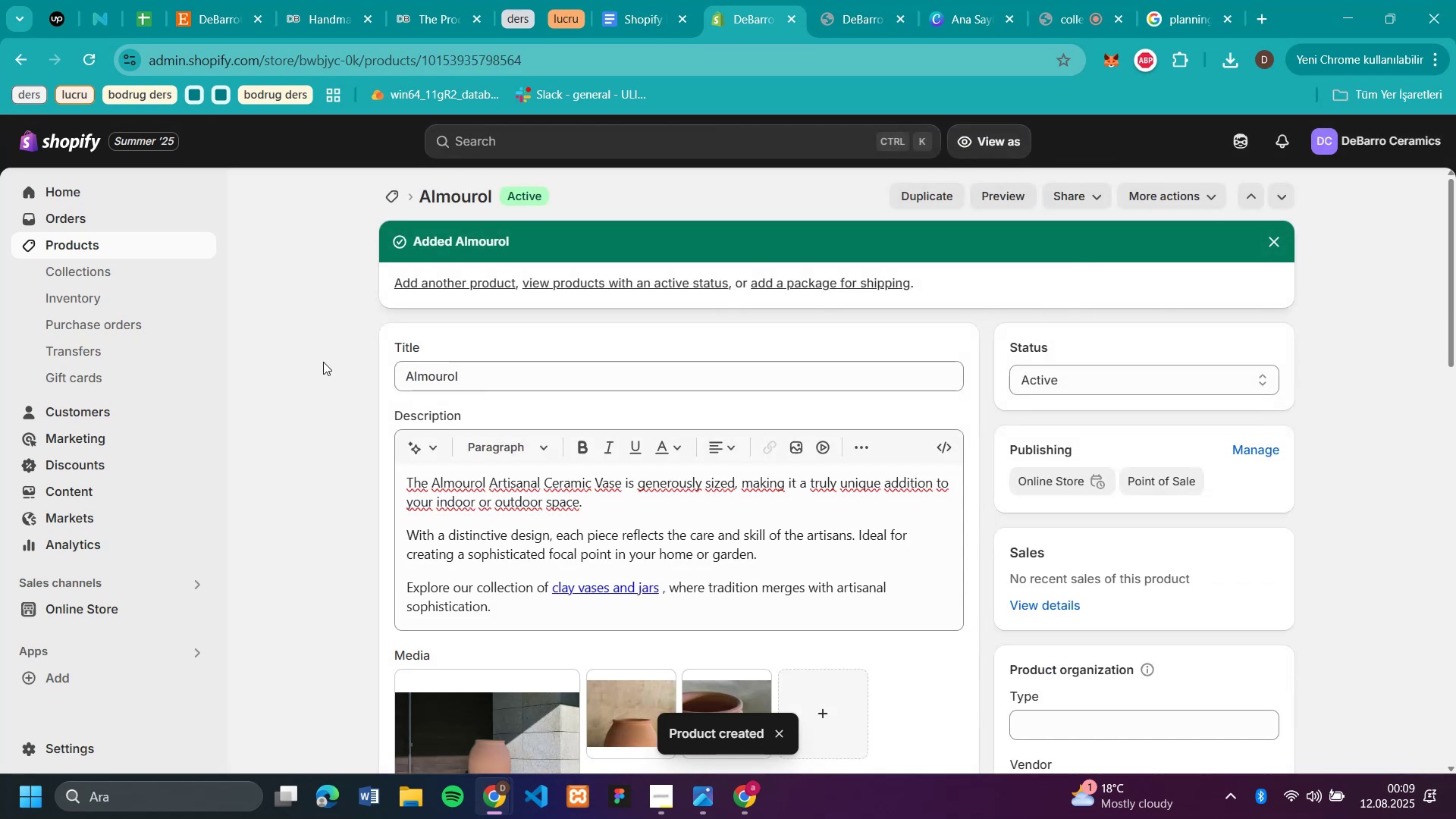 
wait(11.62)
 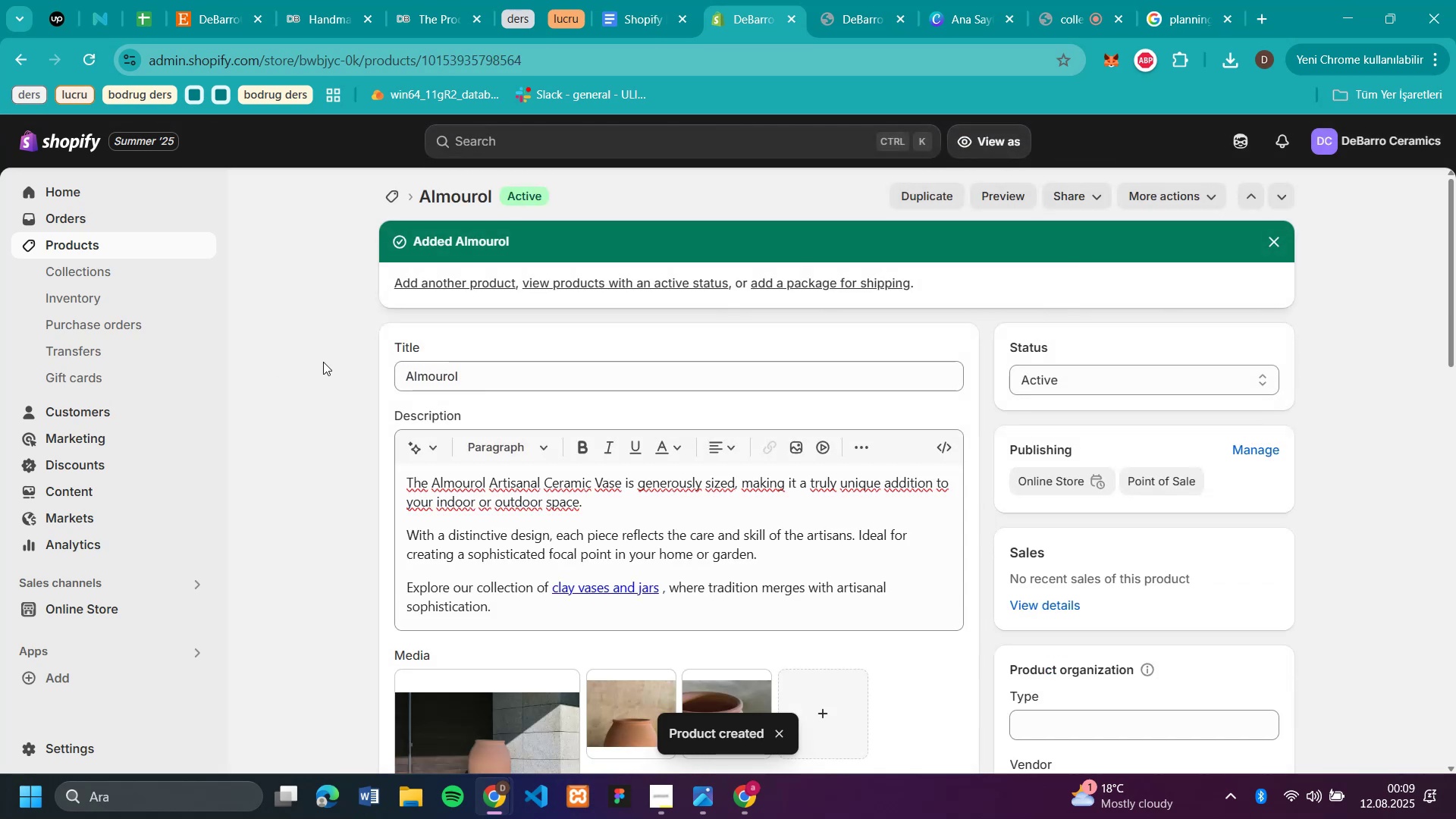 
left_click([312, 14])
 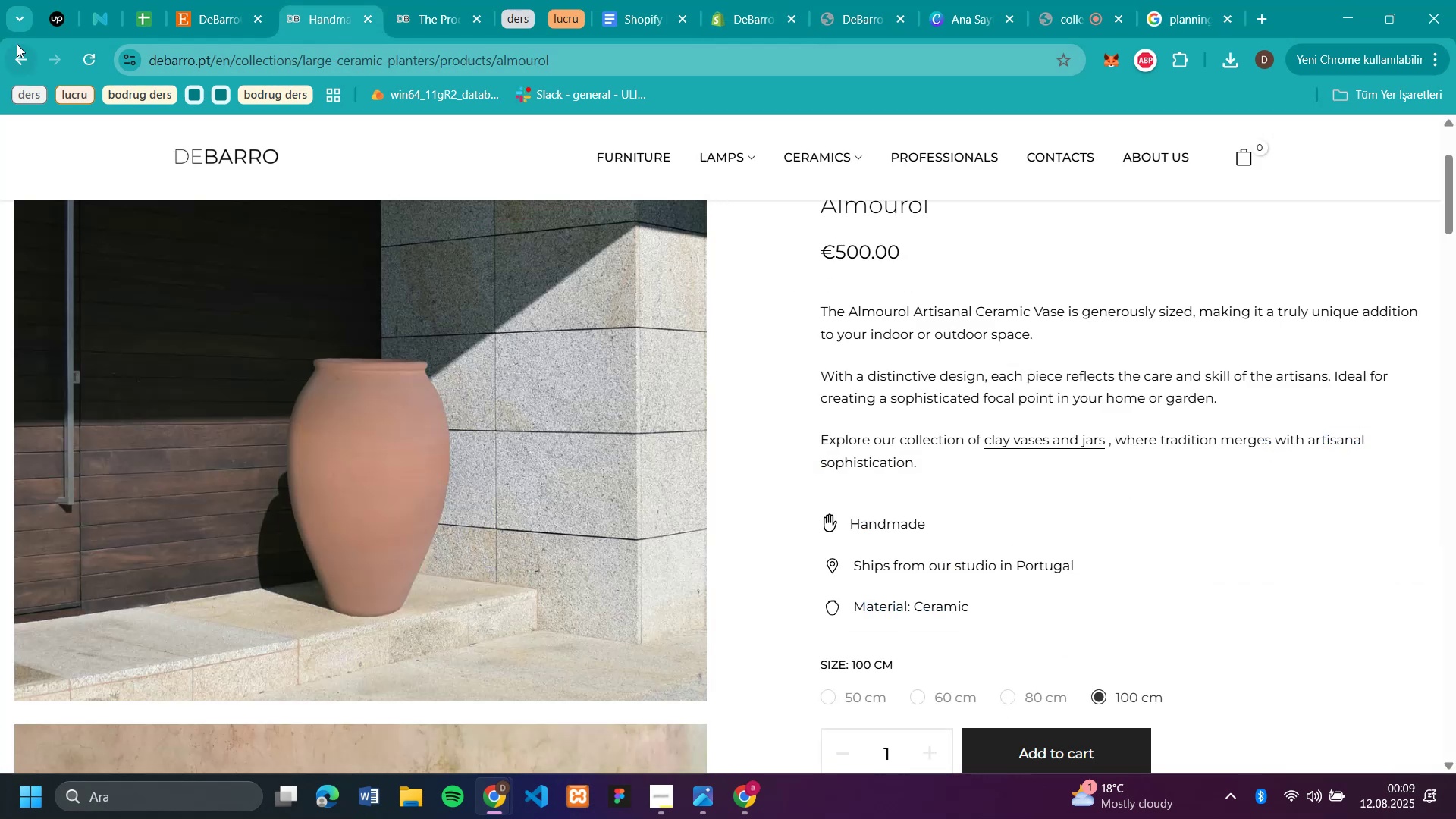 
left_click([14, 61])
 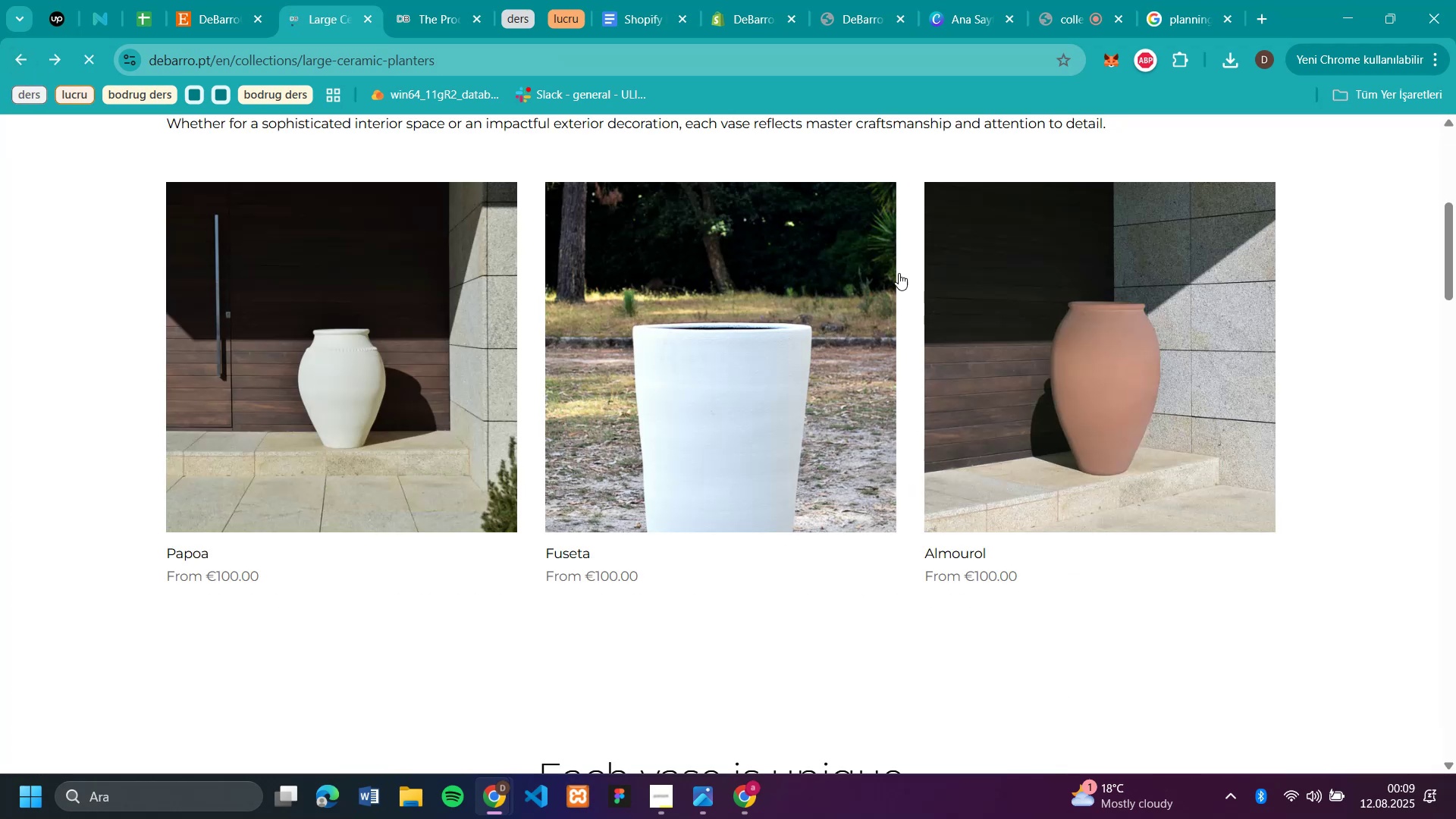 
scroll: coordinate [1342, 362], scroll_direction: up, amount: 3.0
 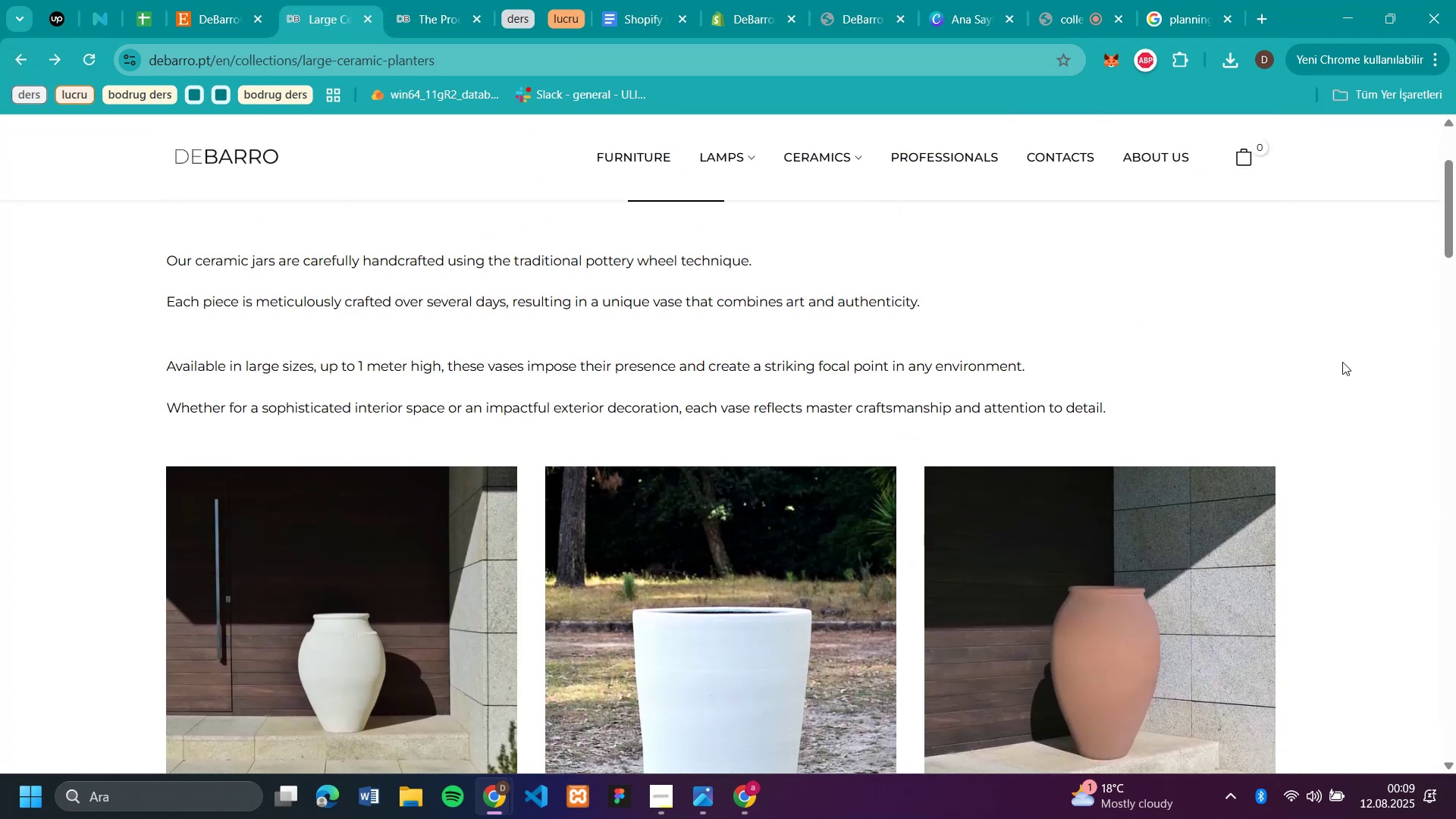 
scroll: coordinate [1339, 372], scroll_direction: down, amount: 6.0
 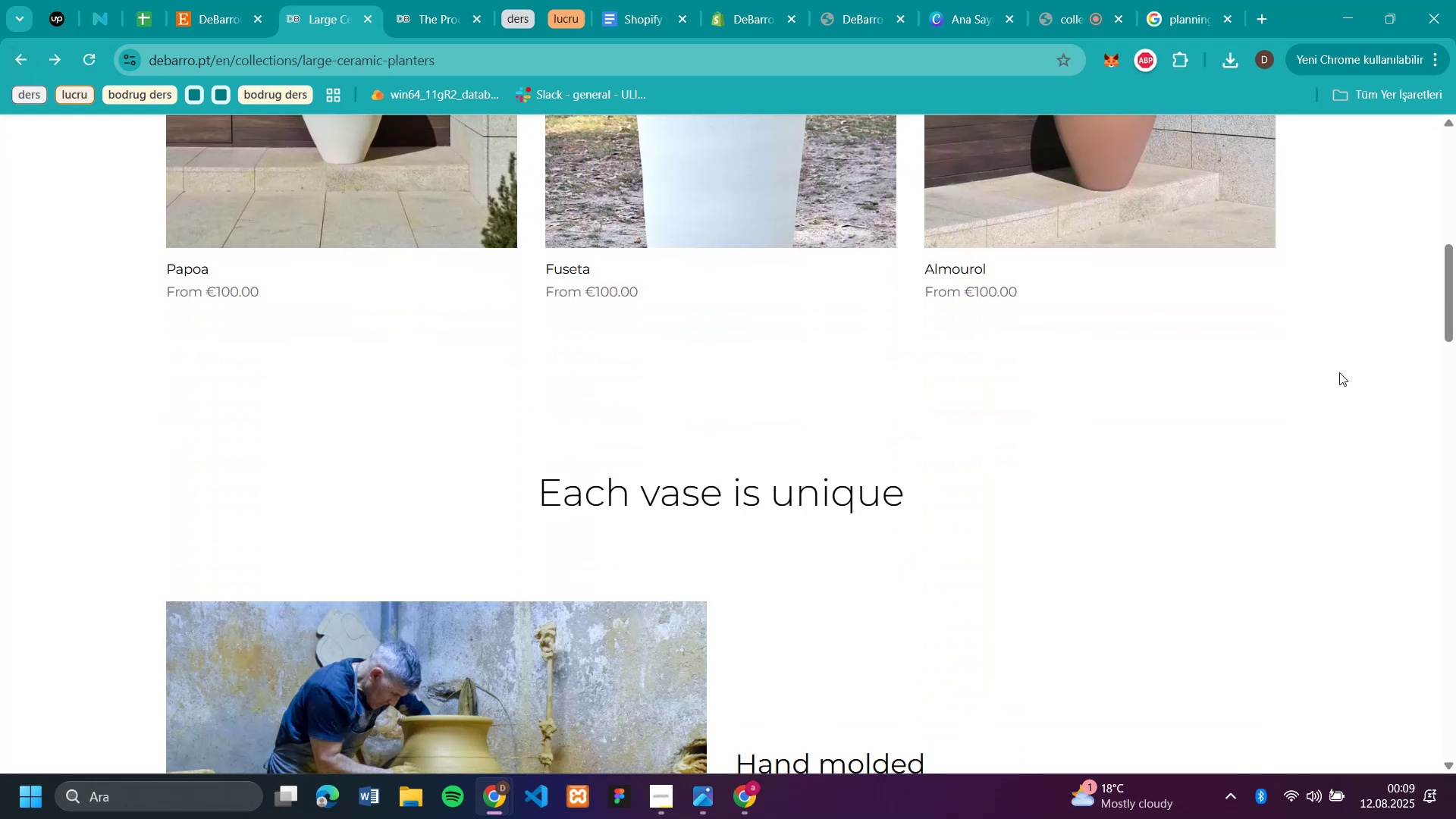 
scroll: coordinate [1336, 368], scroll_direction: up, amount: 8.0
 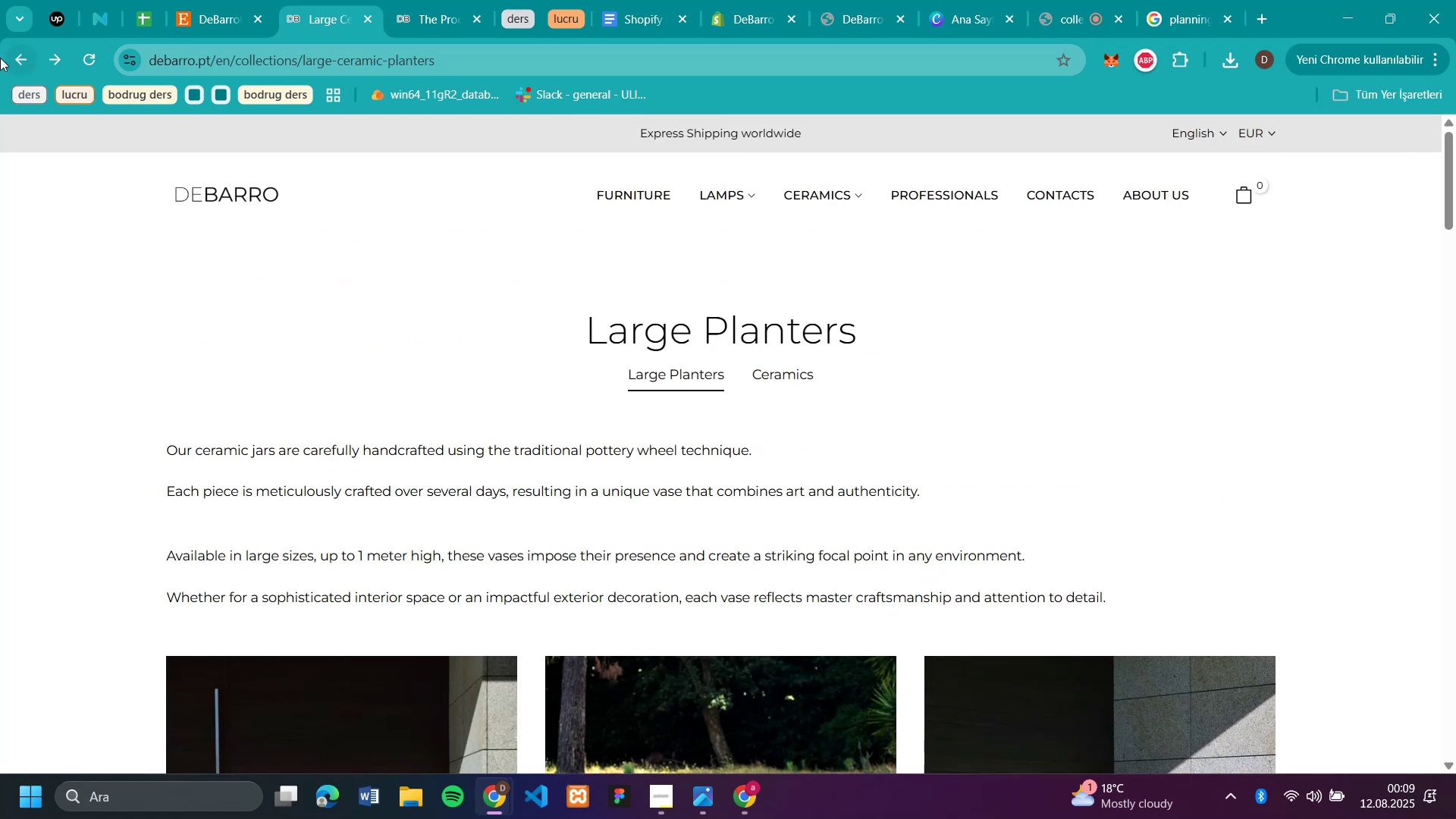 
left_click([12, 59])
 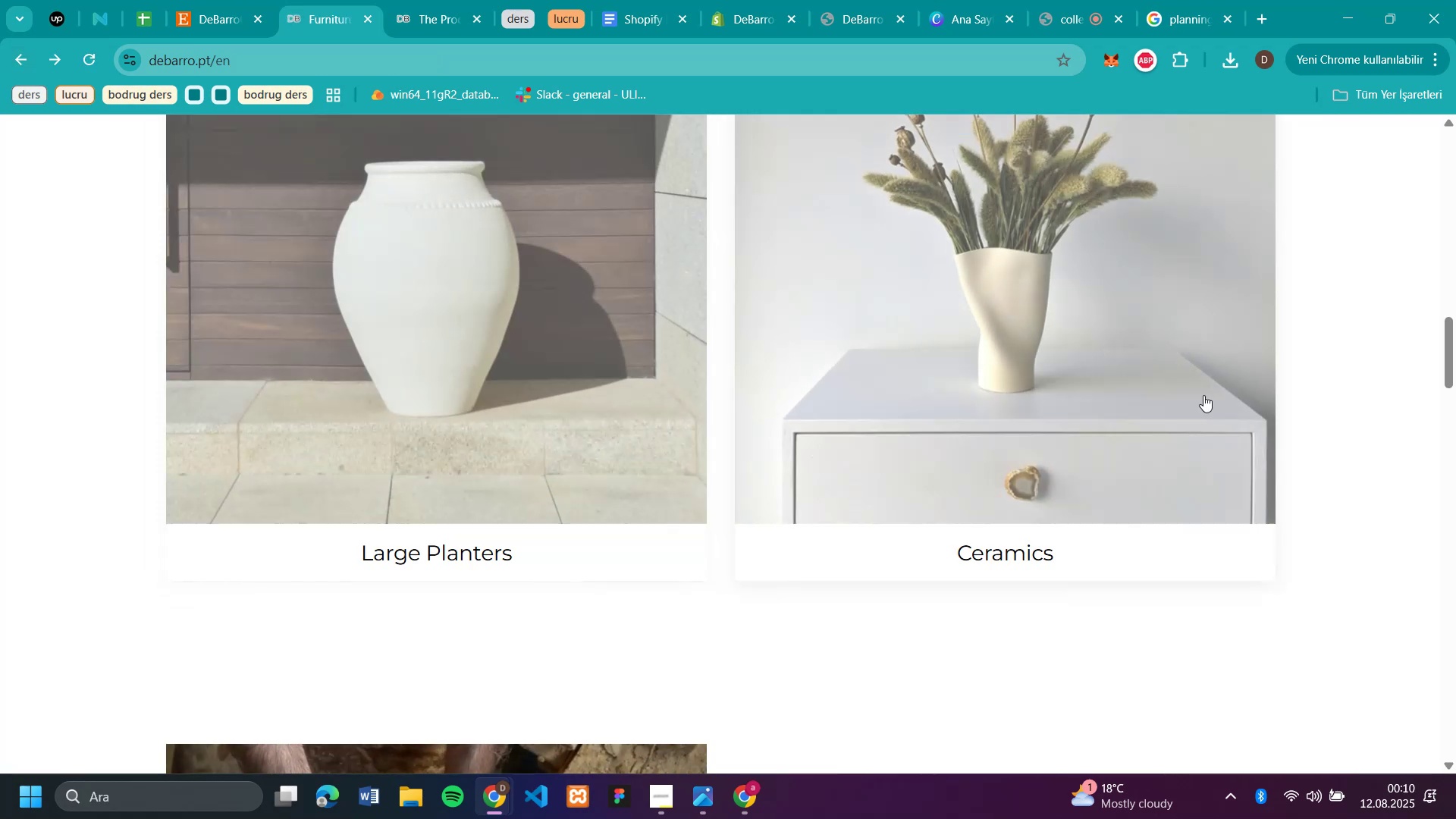 
scroll: coordinate [1306, 394], scroll_direction: up, amount: 8.0
 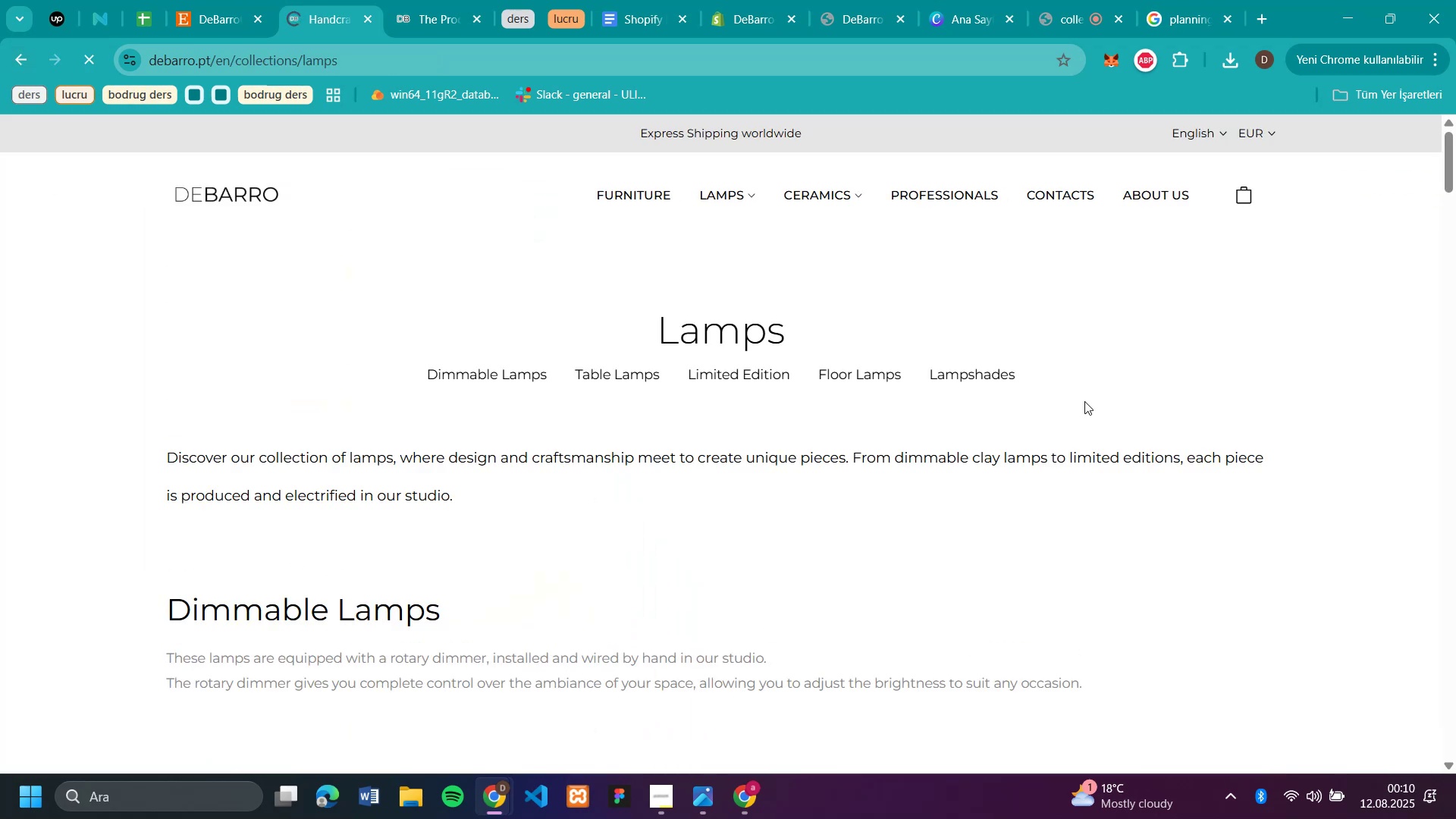 
scroll: coordinate [1259, 411], scroll_direction: down, amount: 4.0
 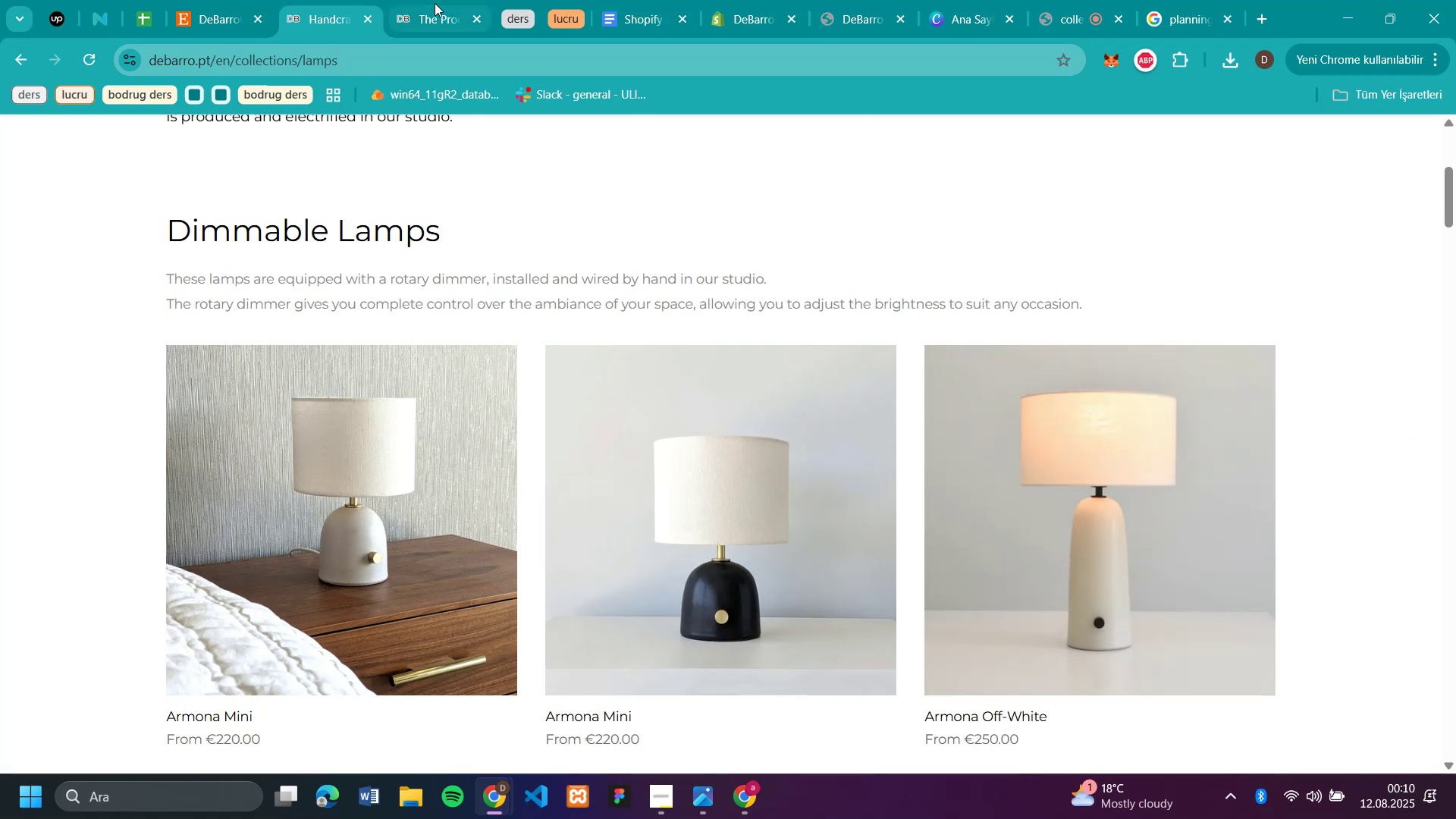 
wait(7.07)
 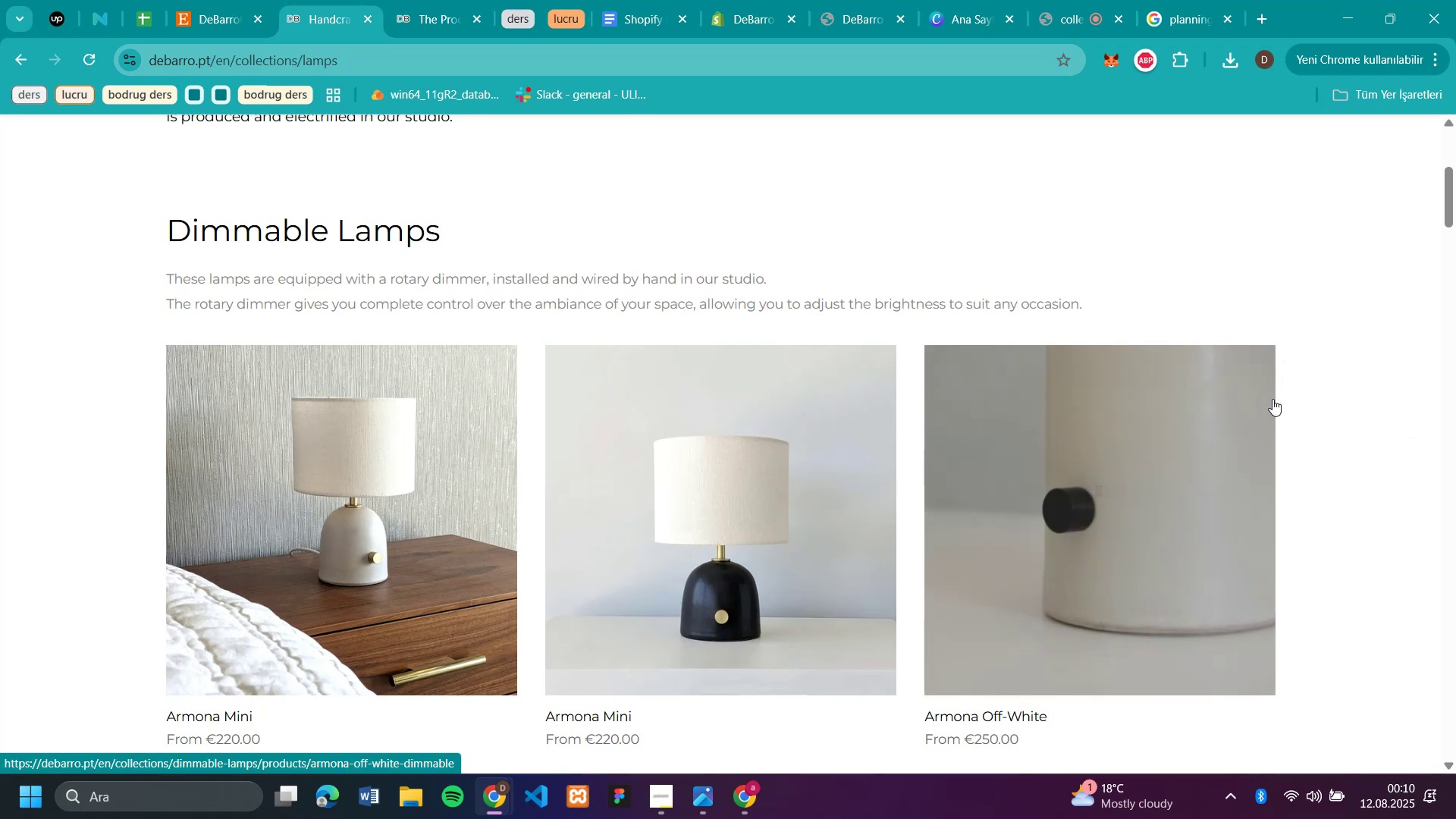 
left_click([758, 15])
 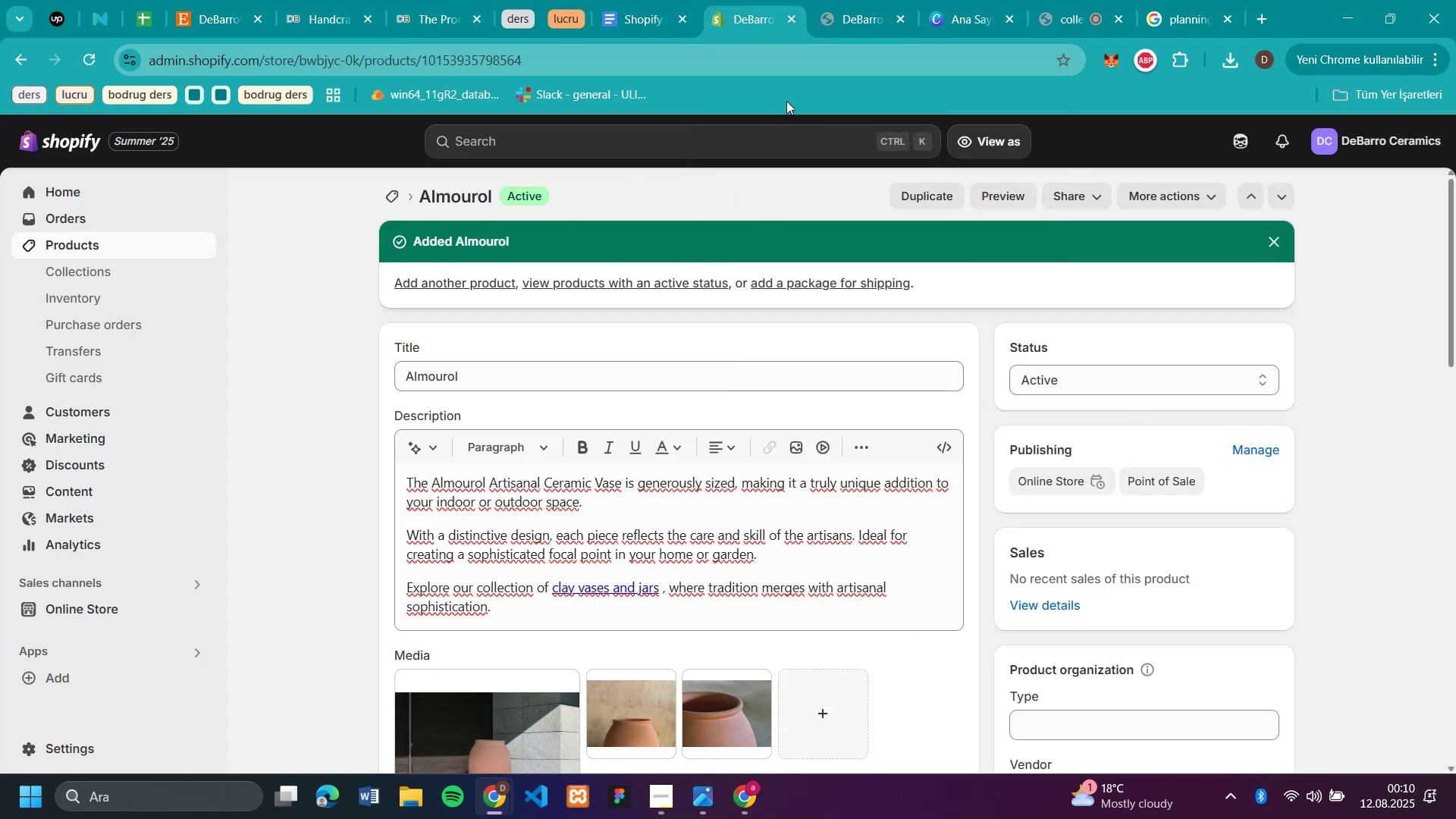 
left_click([1078, 18])
 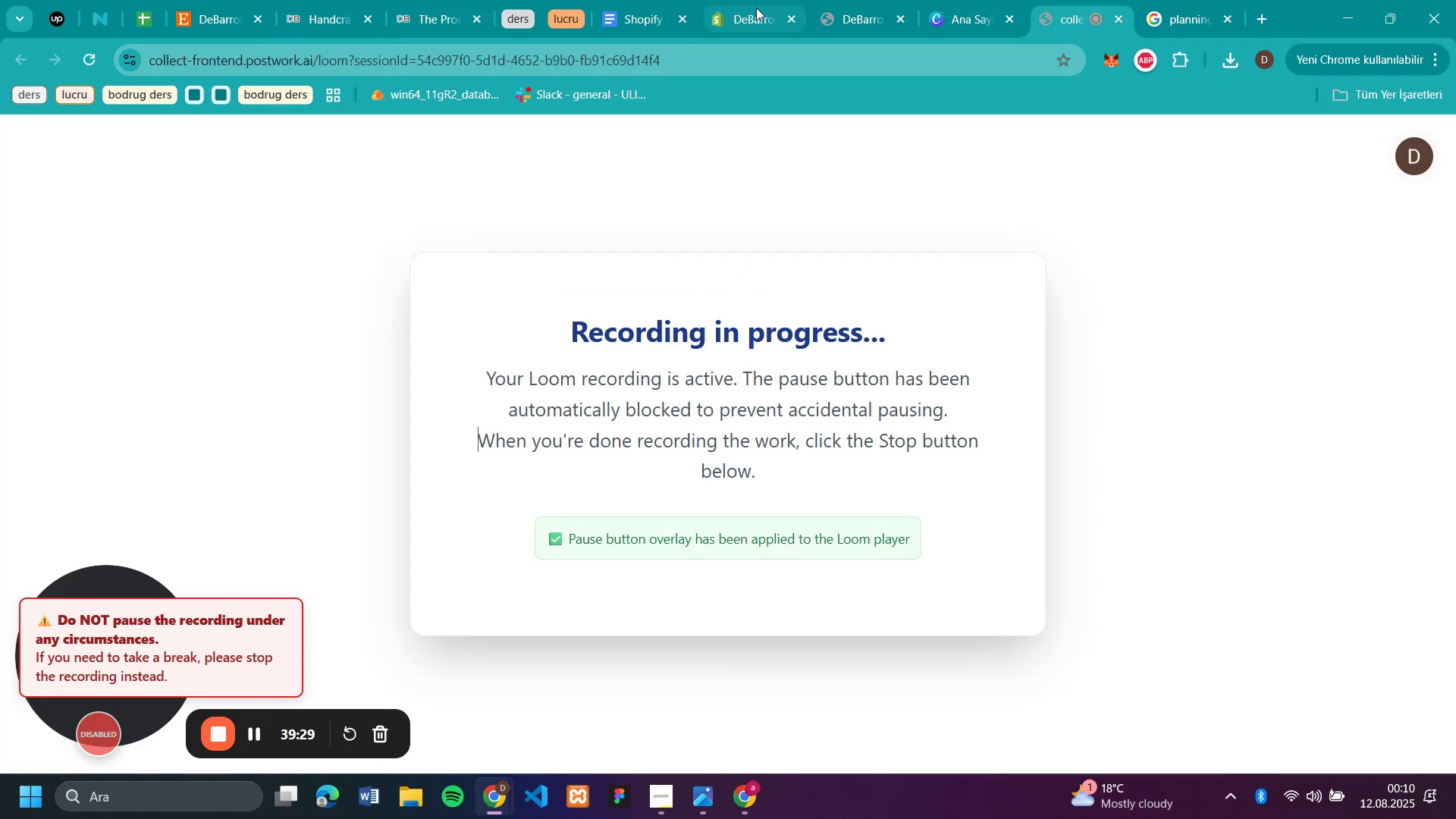 
left_click([762, 17])
 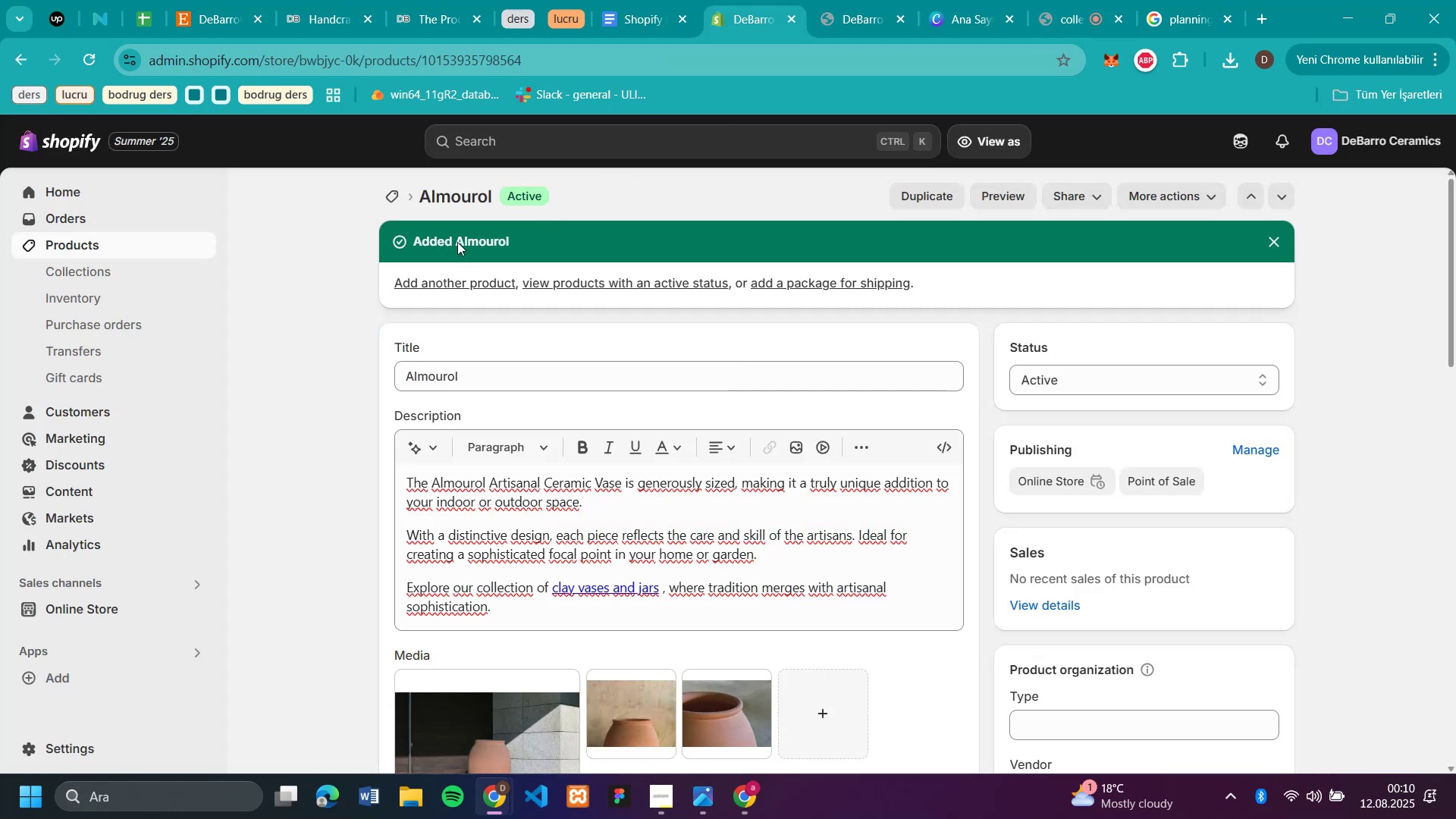 
scroll: coordinate [318, 270], scroll_direction: down, amount: 4.0
 